 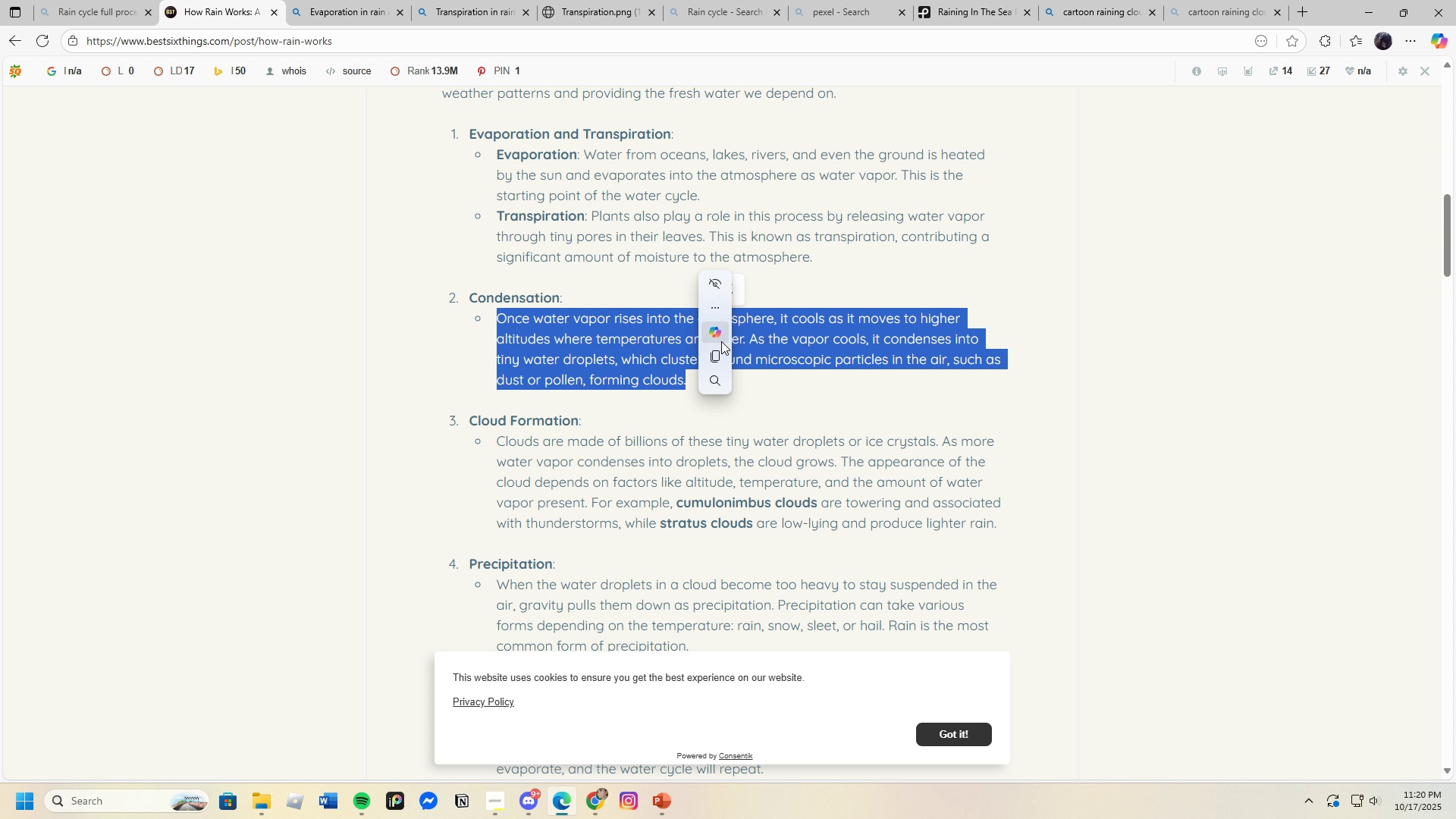 
left_click([719, 350])
 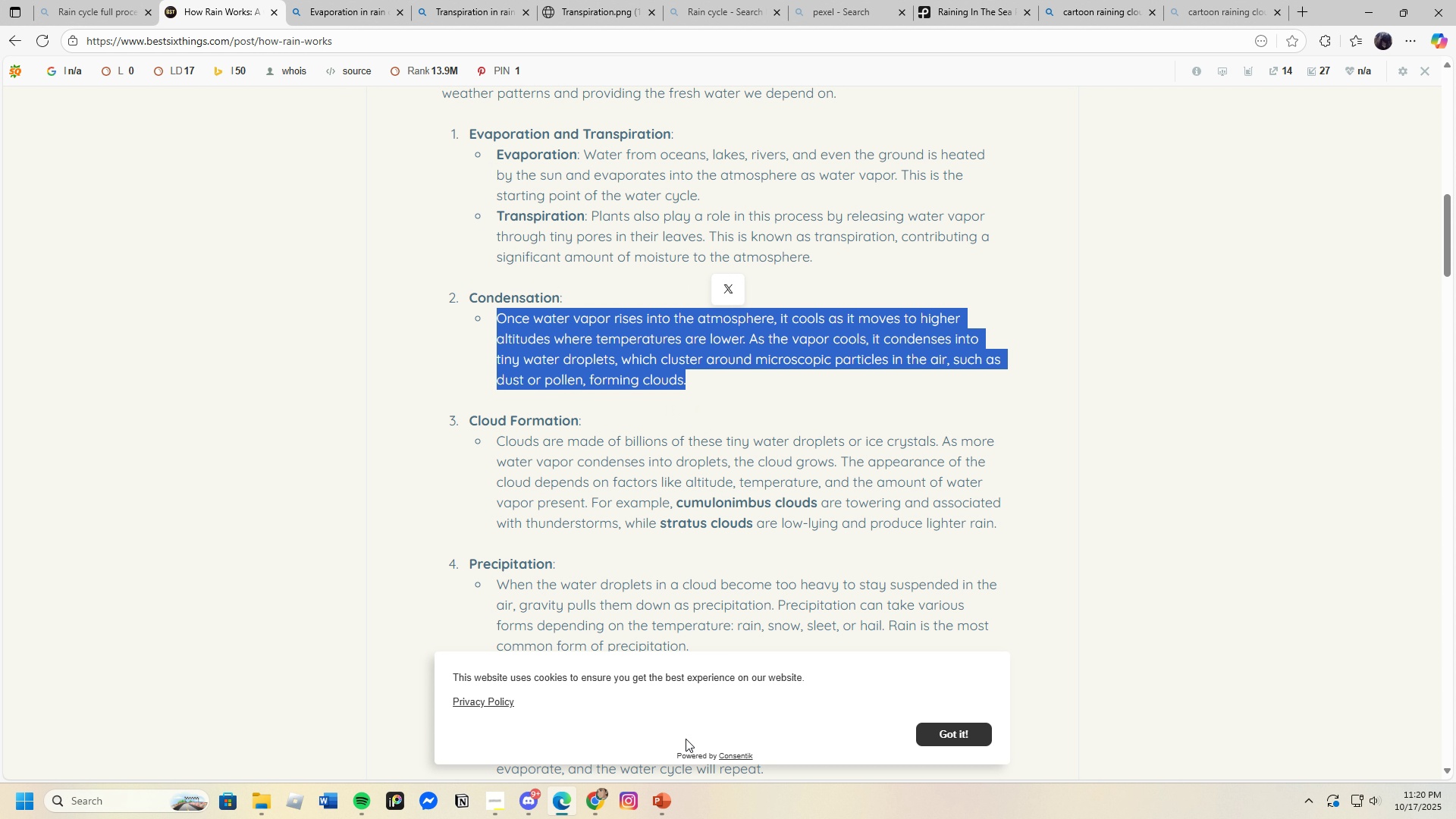 
left_click([664, 801])
 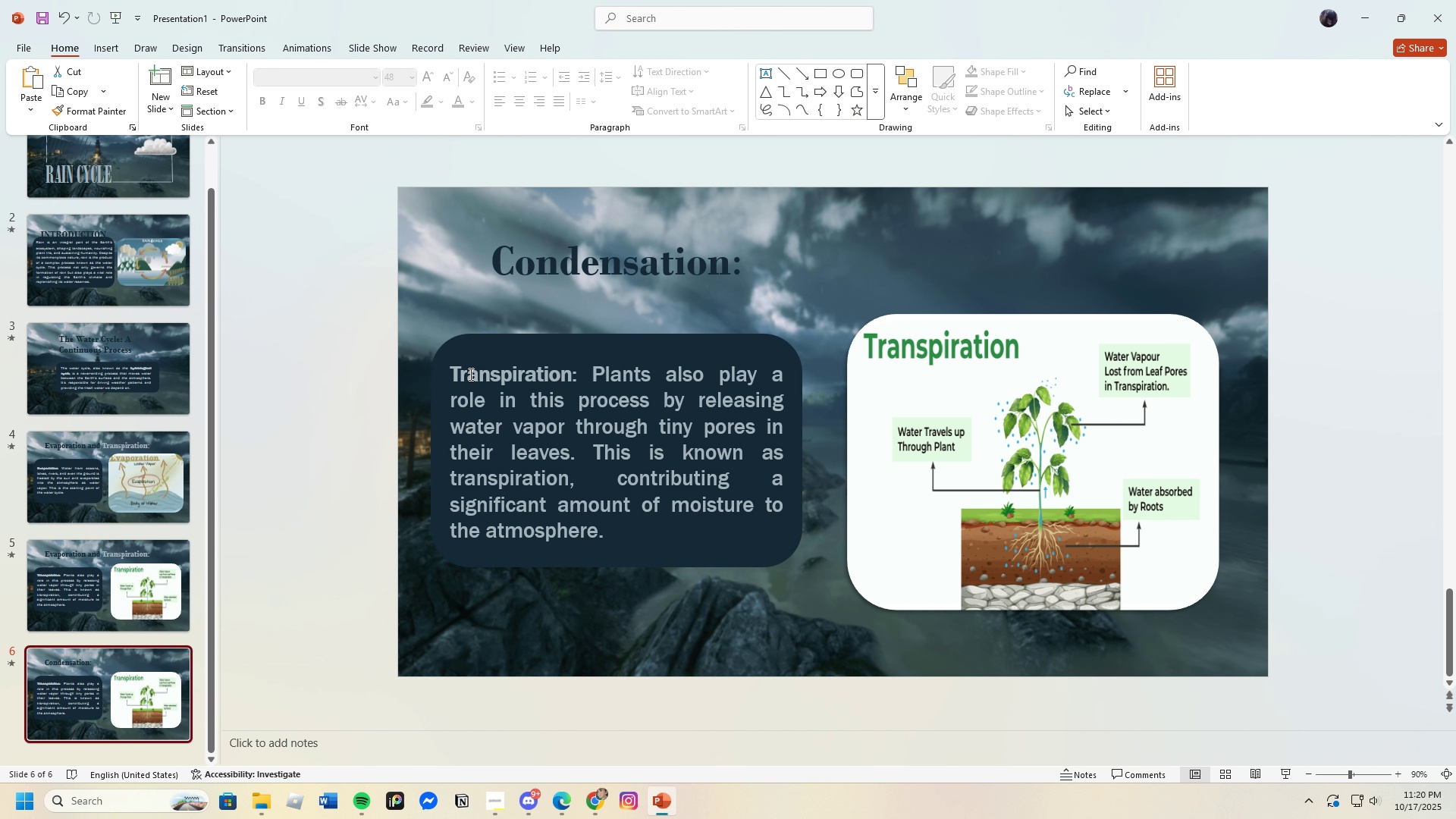 
left_click_drag(start_coordinate=[453, 371], to_coordinate=[706, 529])
 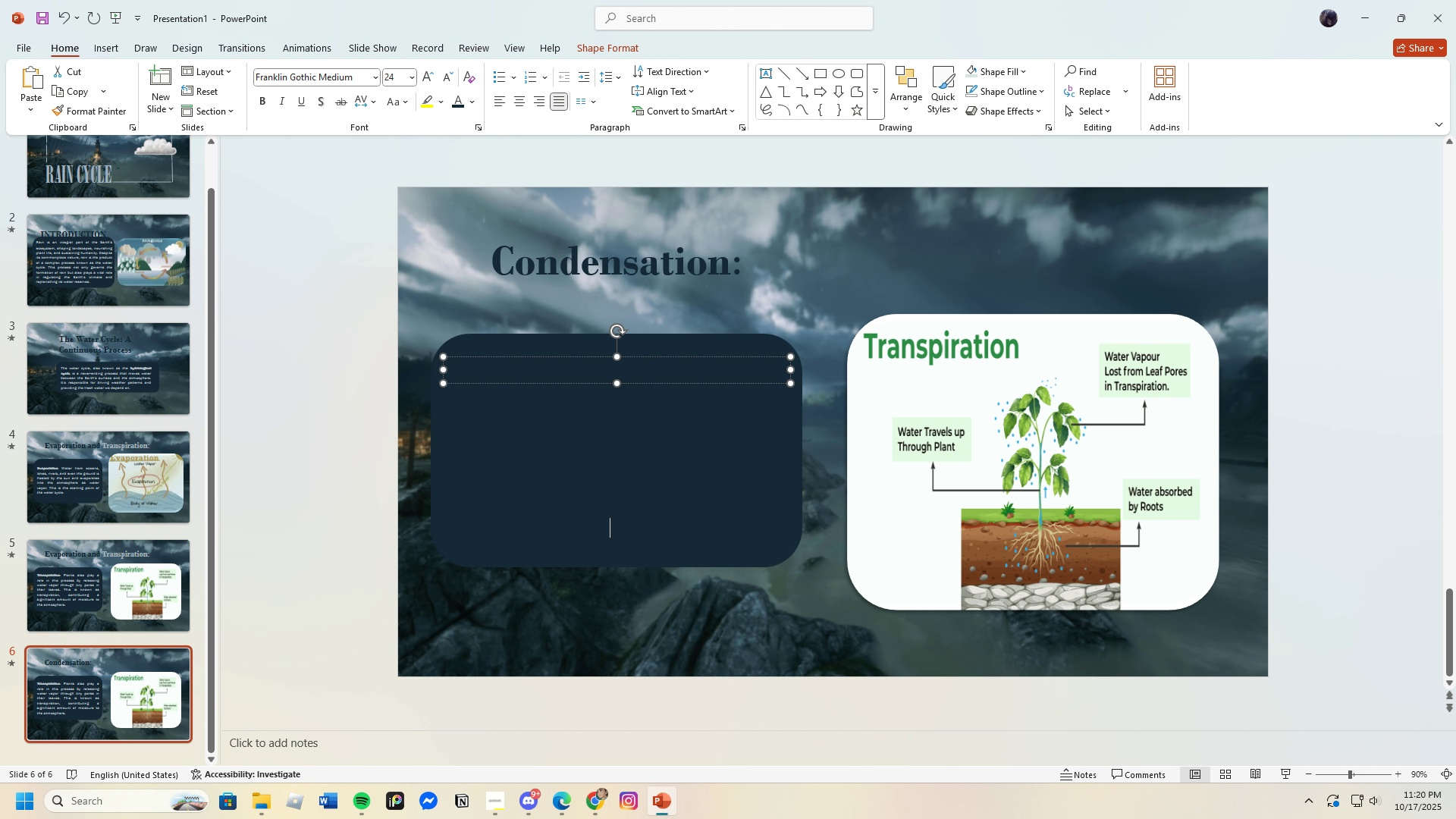 
key(Backspace)
 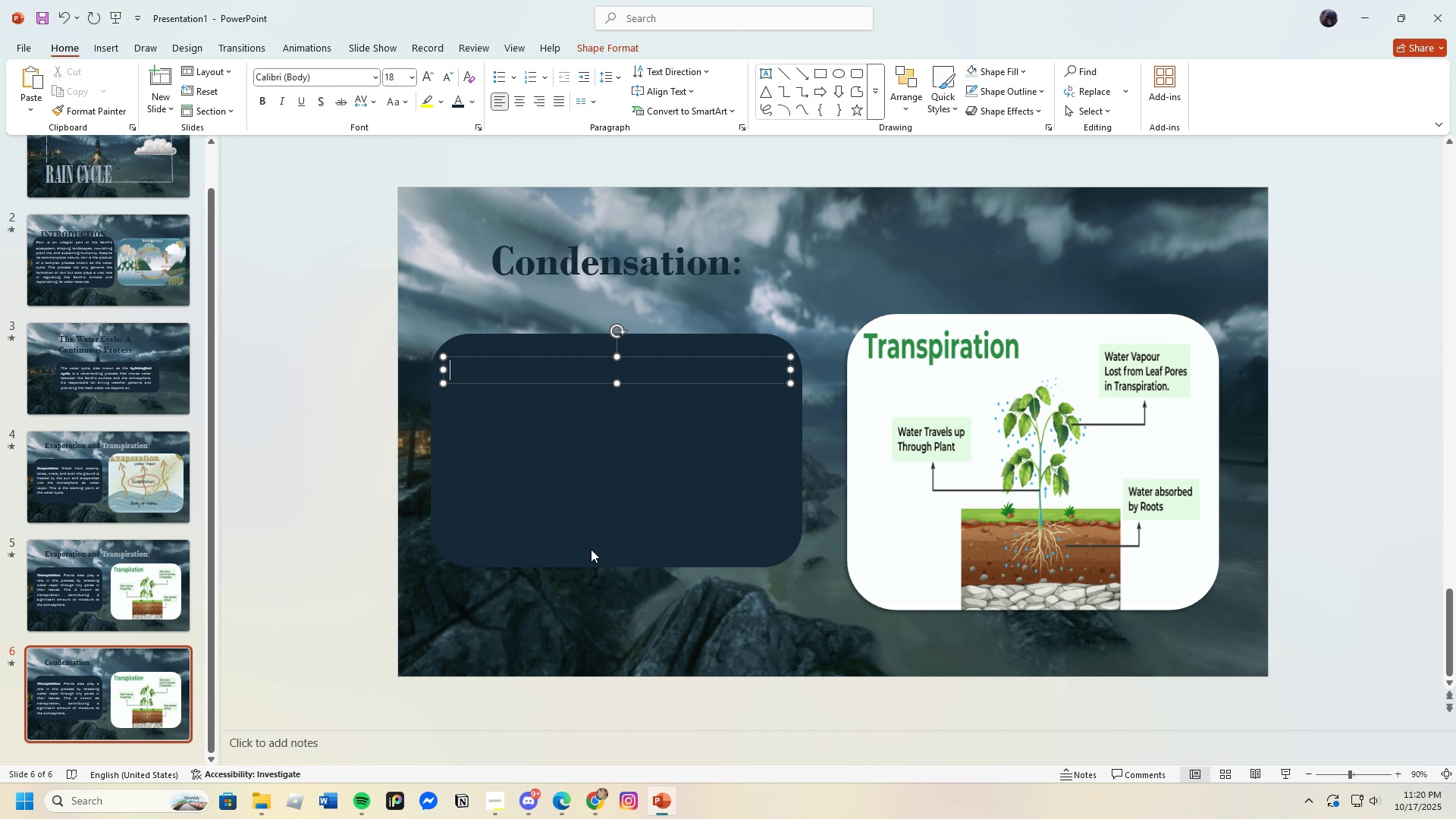 
key(Control+V)
 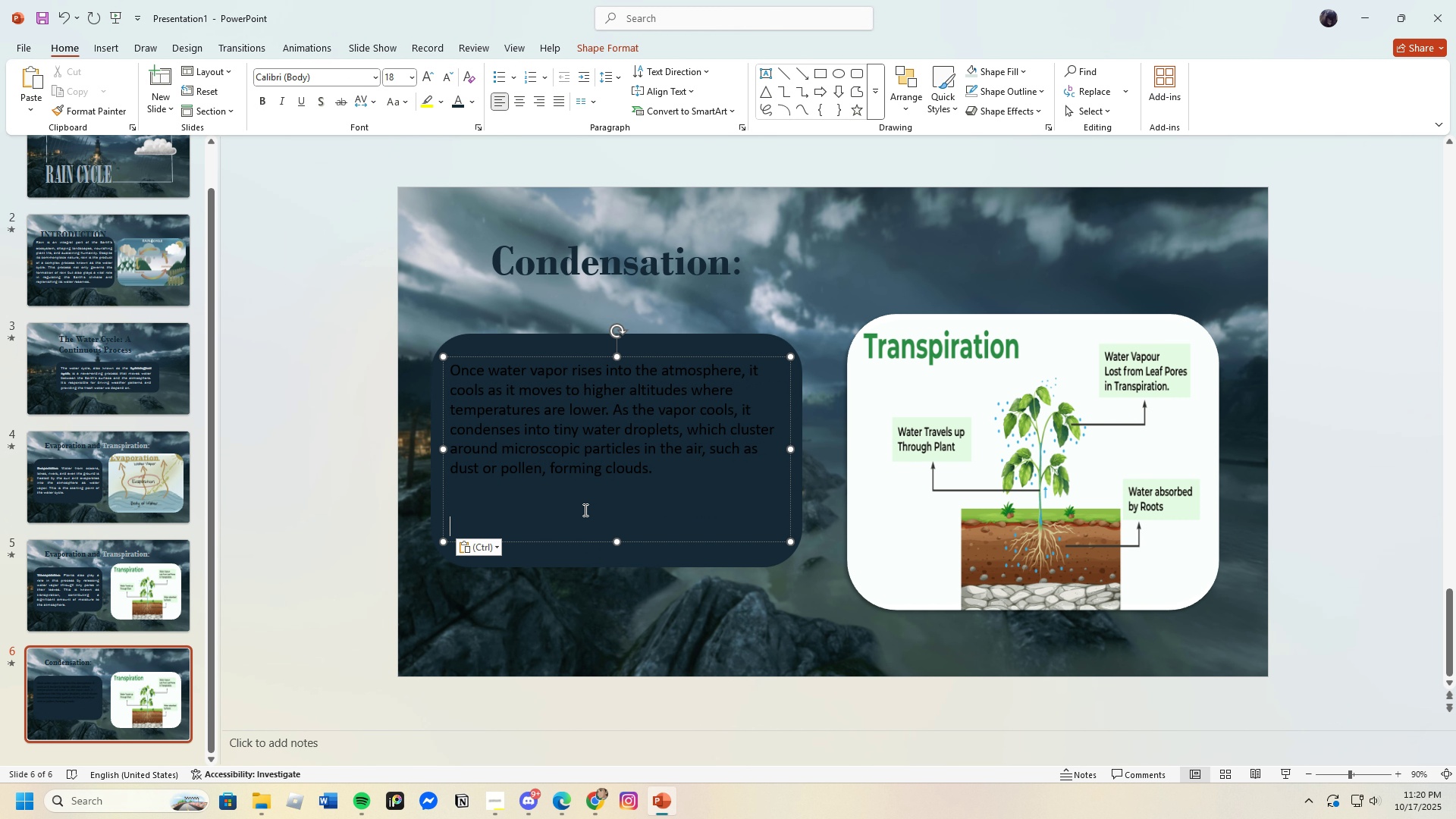 
key(Backspace)
 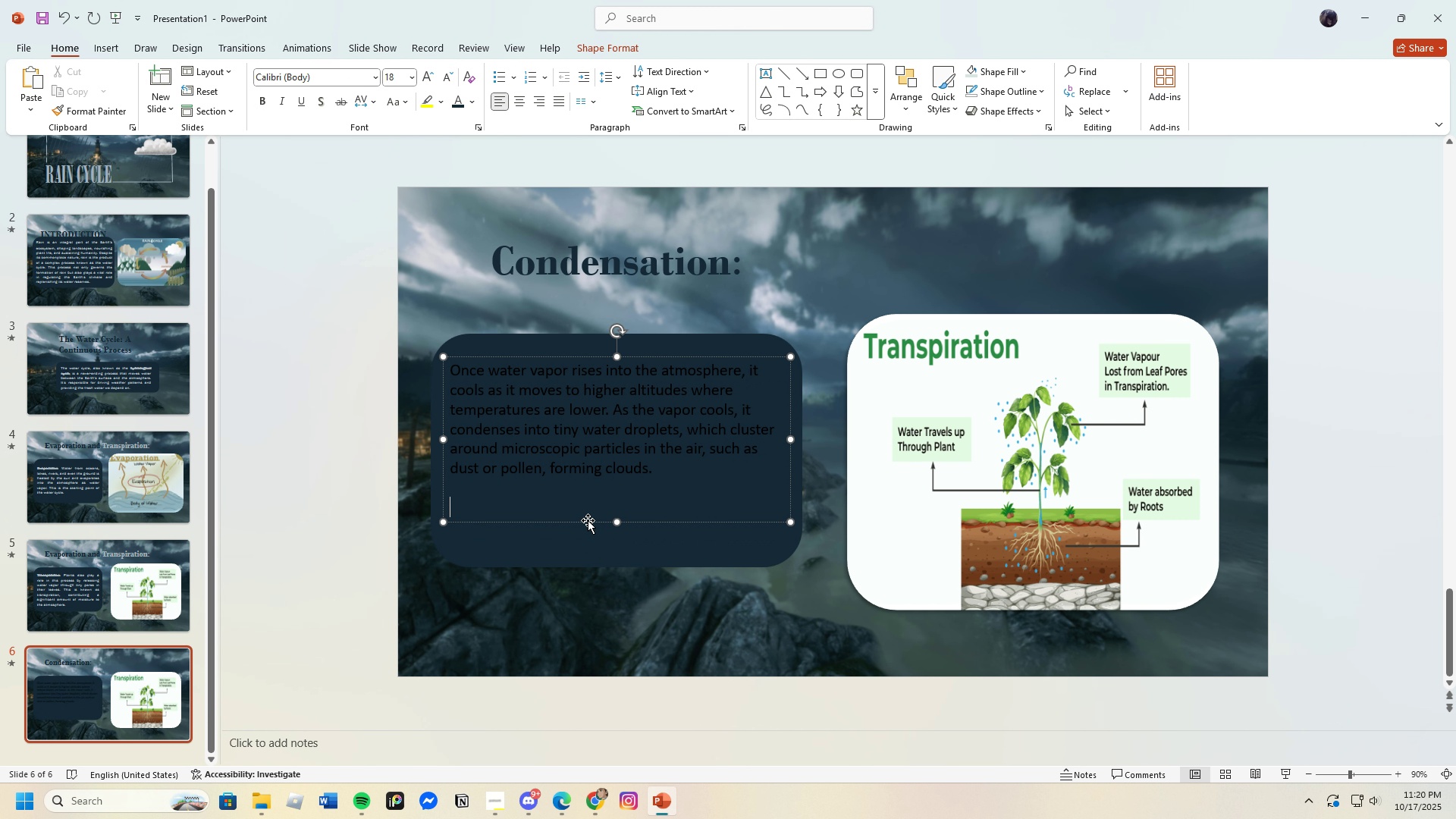 
key(Backspace)
 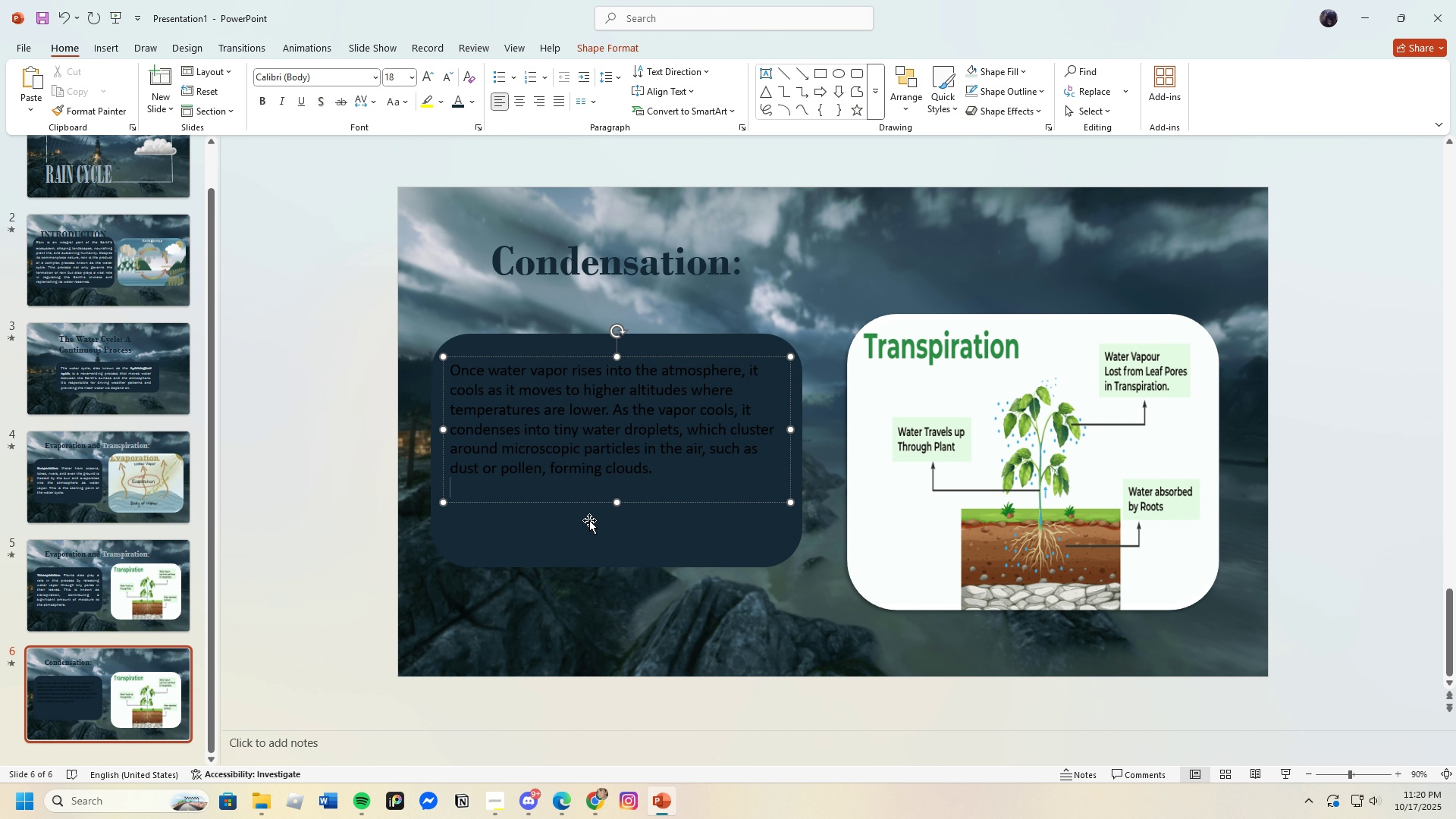 
key(Backspace)
 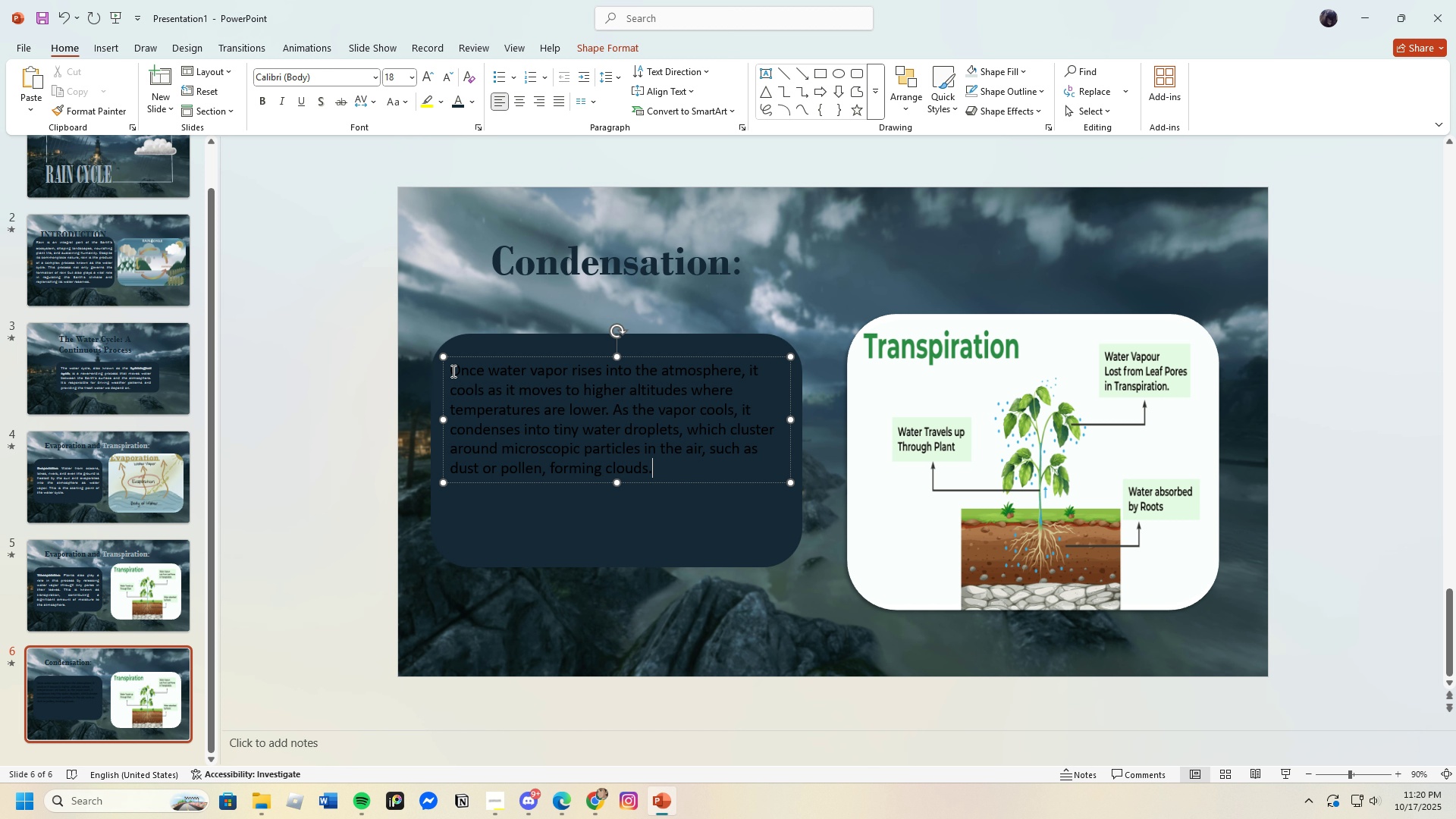 
left_click_drag(start_coordinate=[451, 370], to_coordinate=[723, 491])
 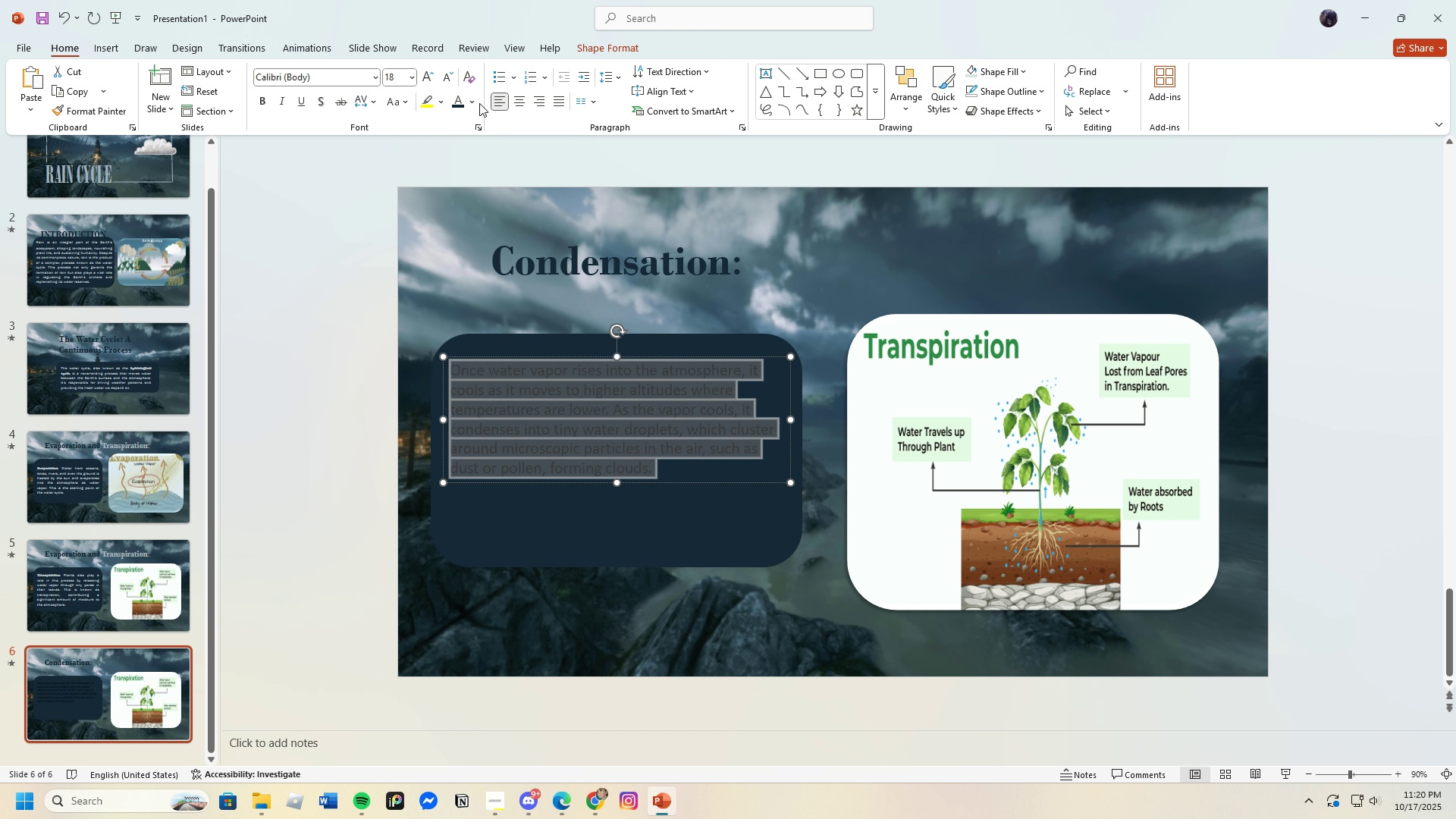 
left_click([477, 102])
 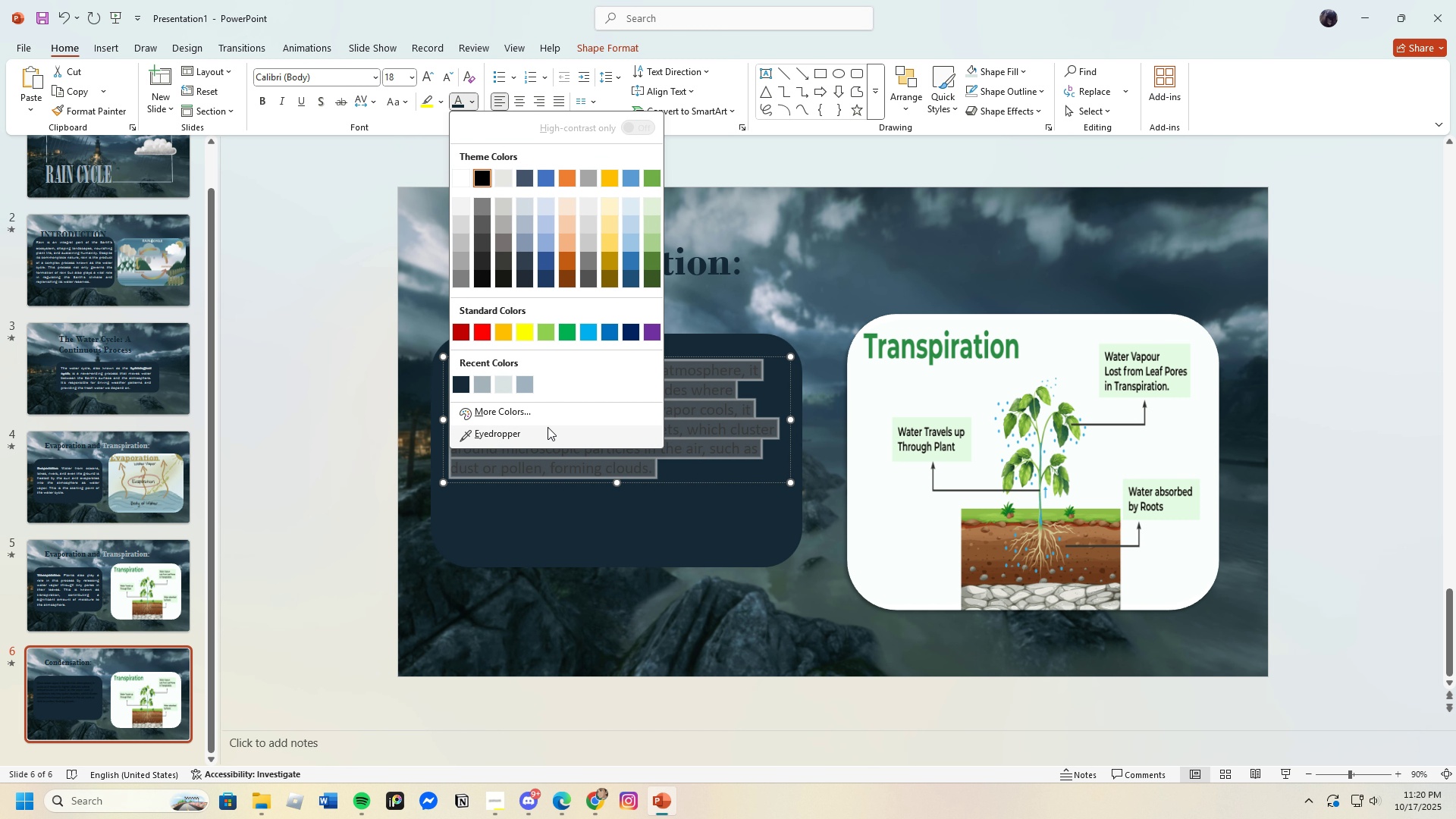 
mouse_move([490, 364])
 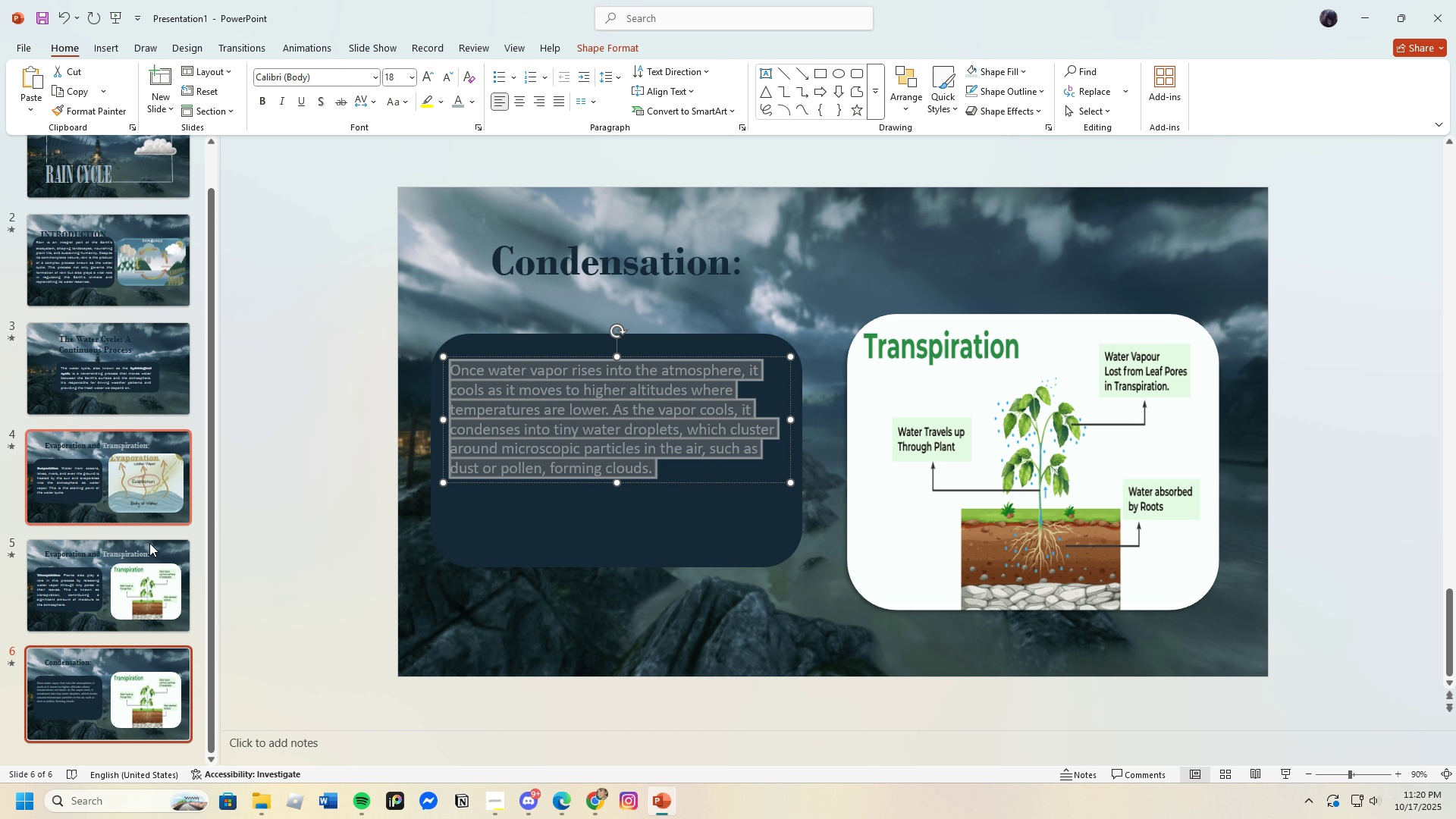 
left_click([70, 598])
 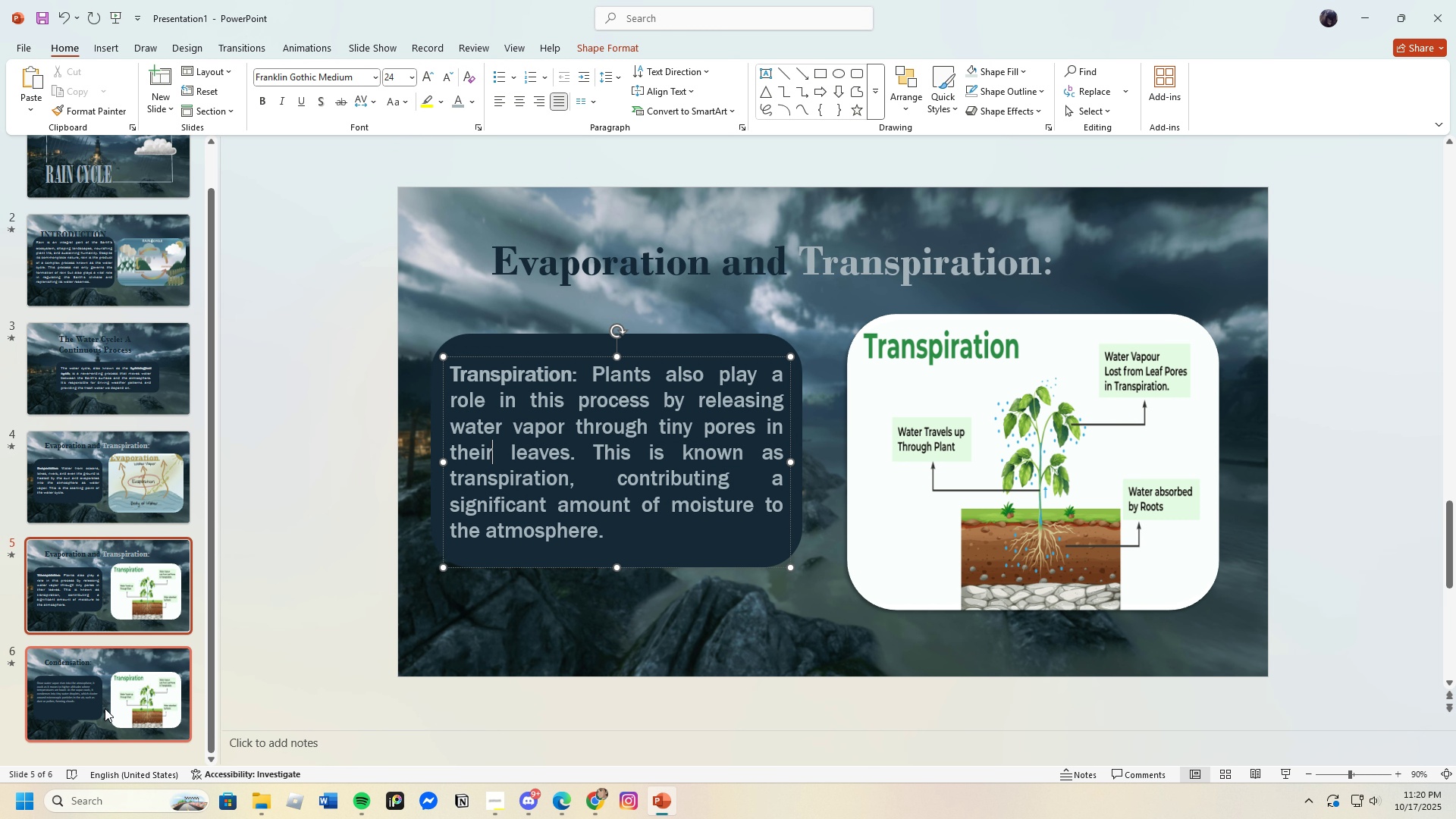 
left_click([94, 713])
 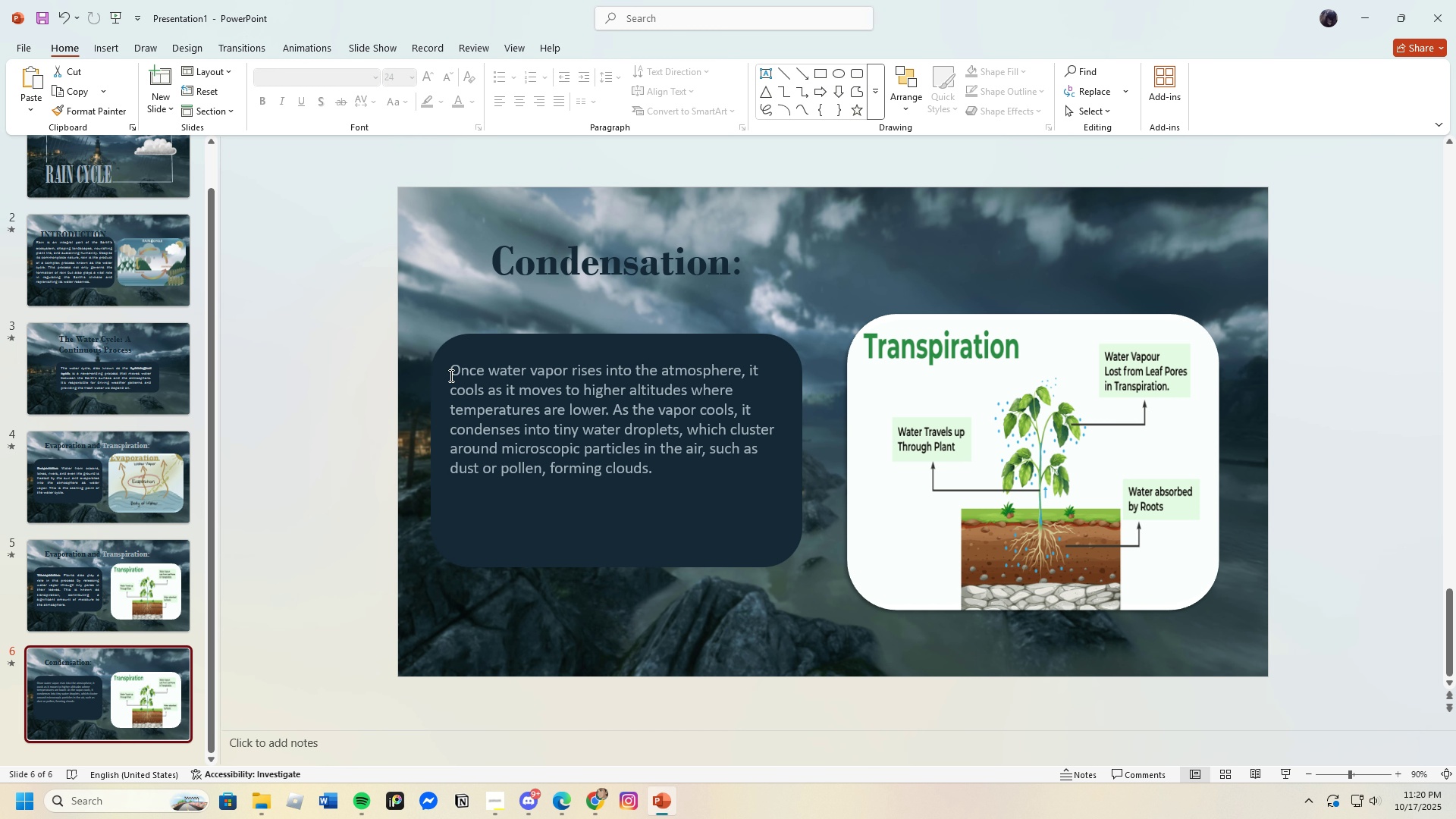 
left_click_drag(start_coordinate=[450, 374], to_coordinate=[704, 513])
 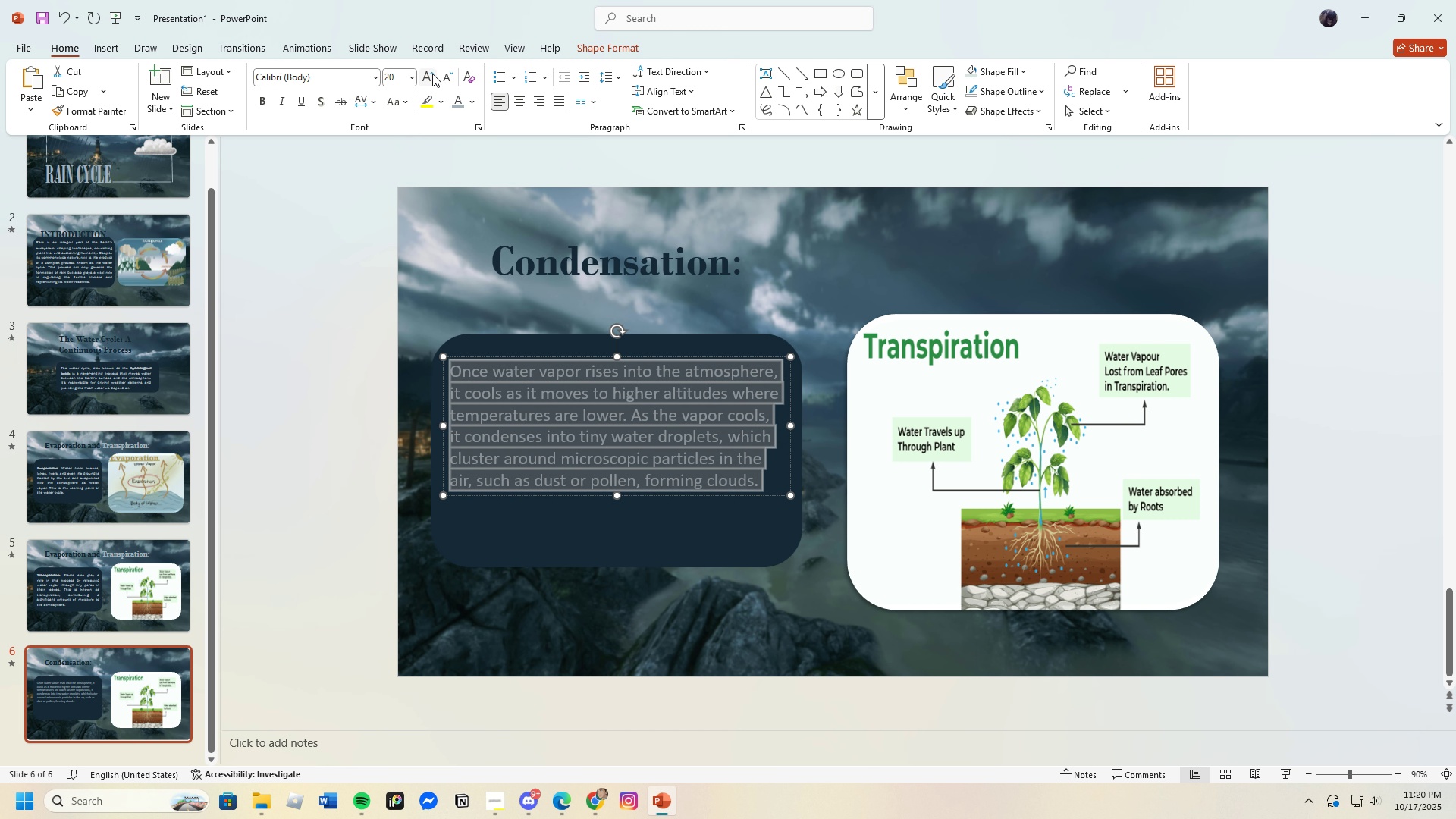 
double_click([432, 74])
 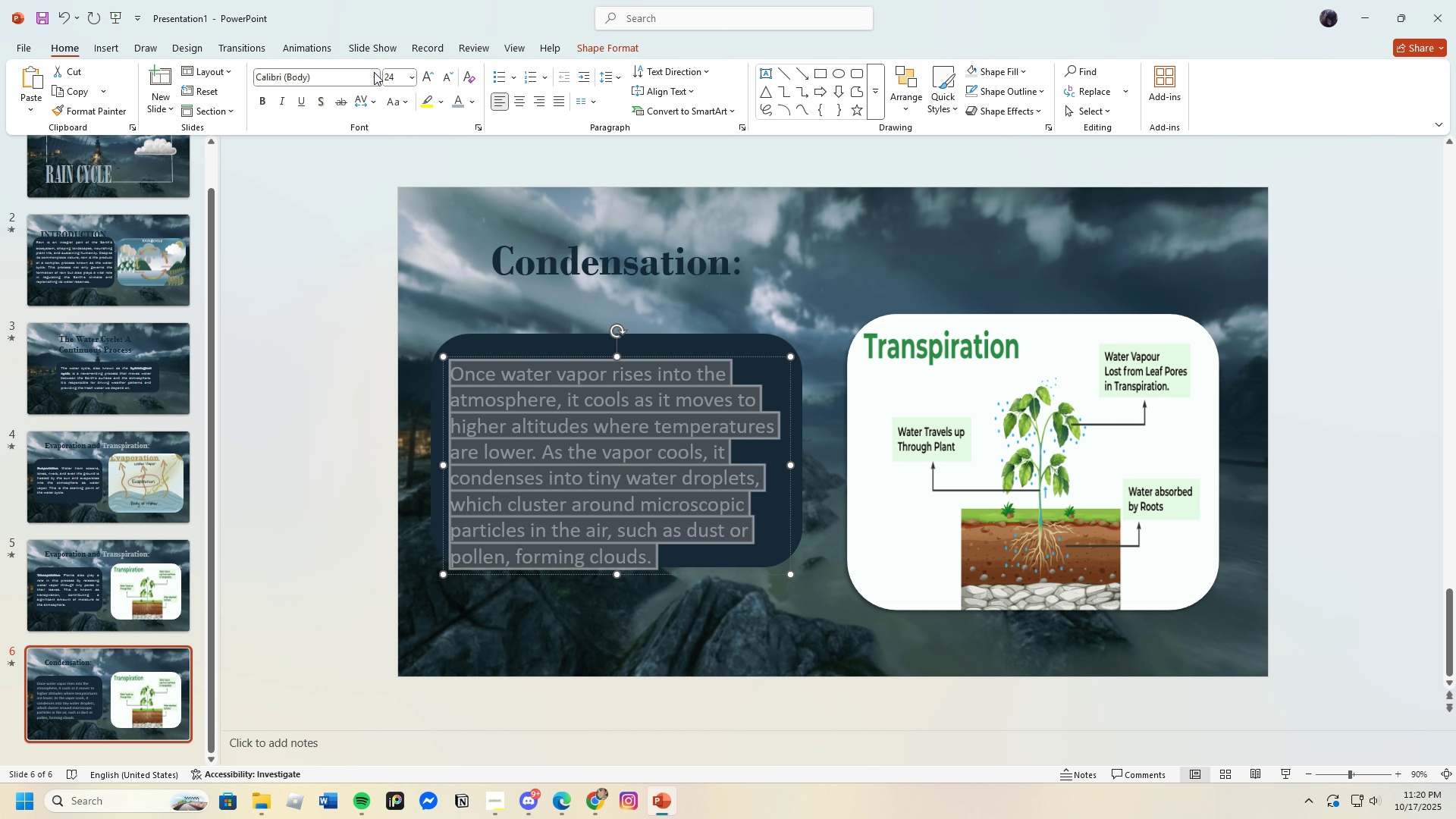 
left_click([374, 72])
 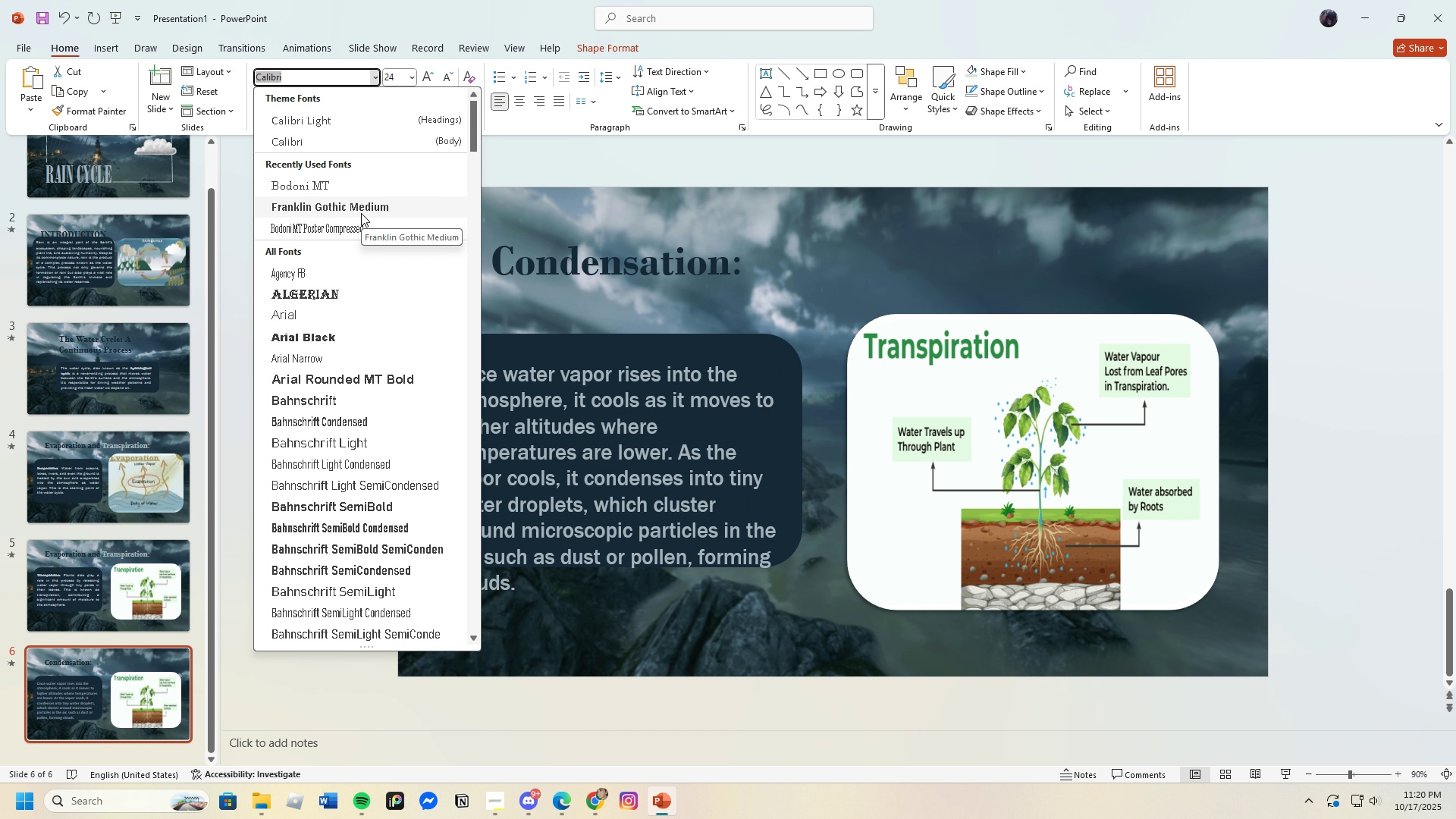 
left_click([361, 213])
 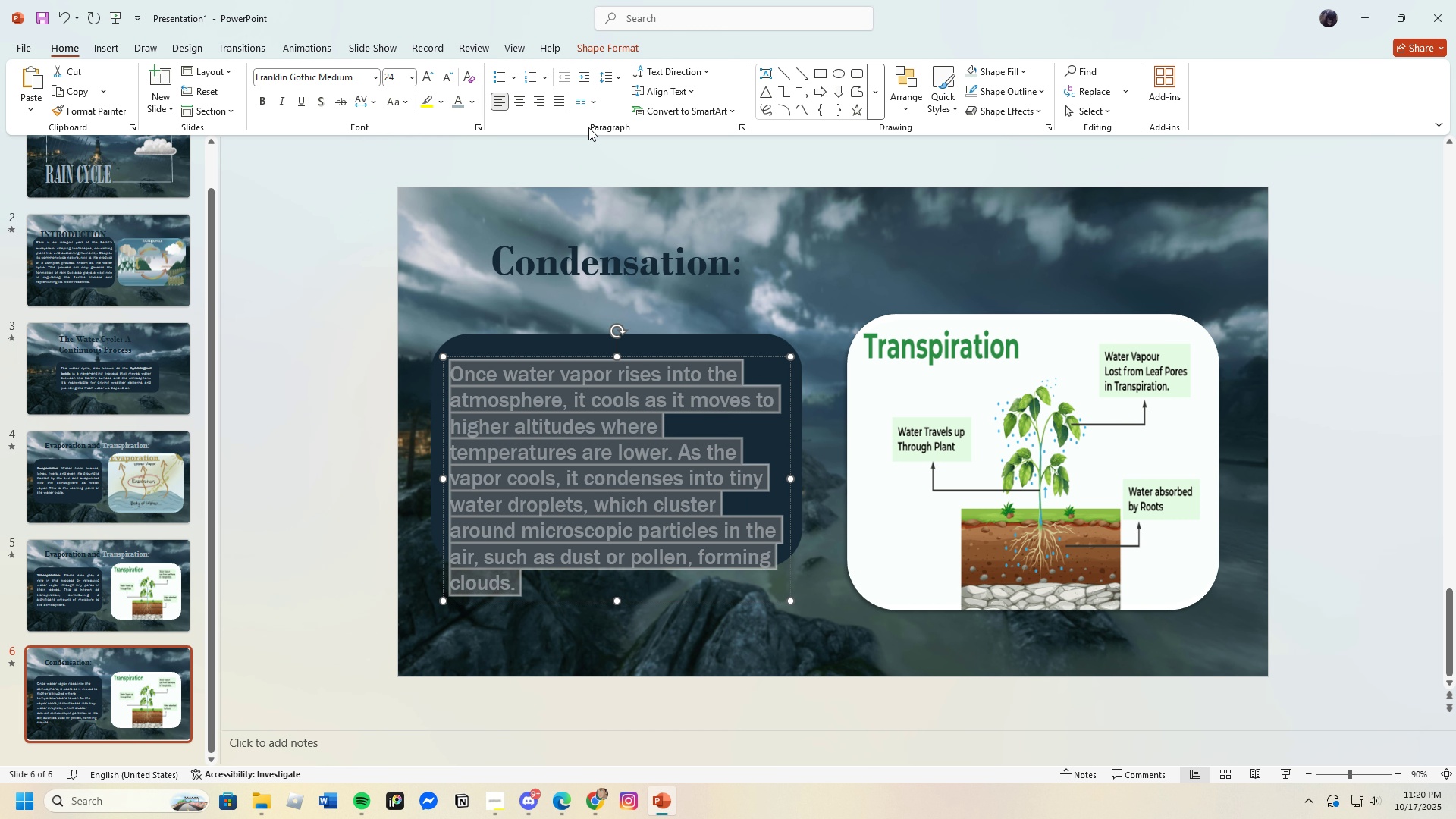 
left_click([565, 103])
 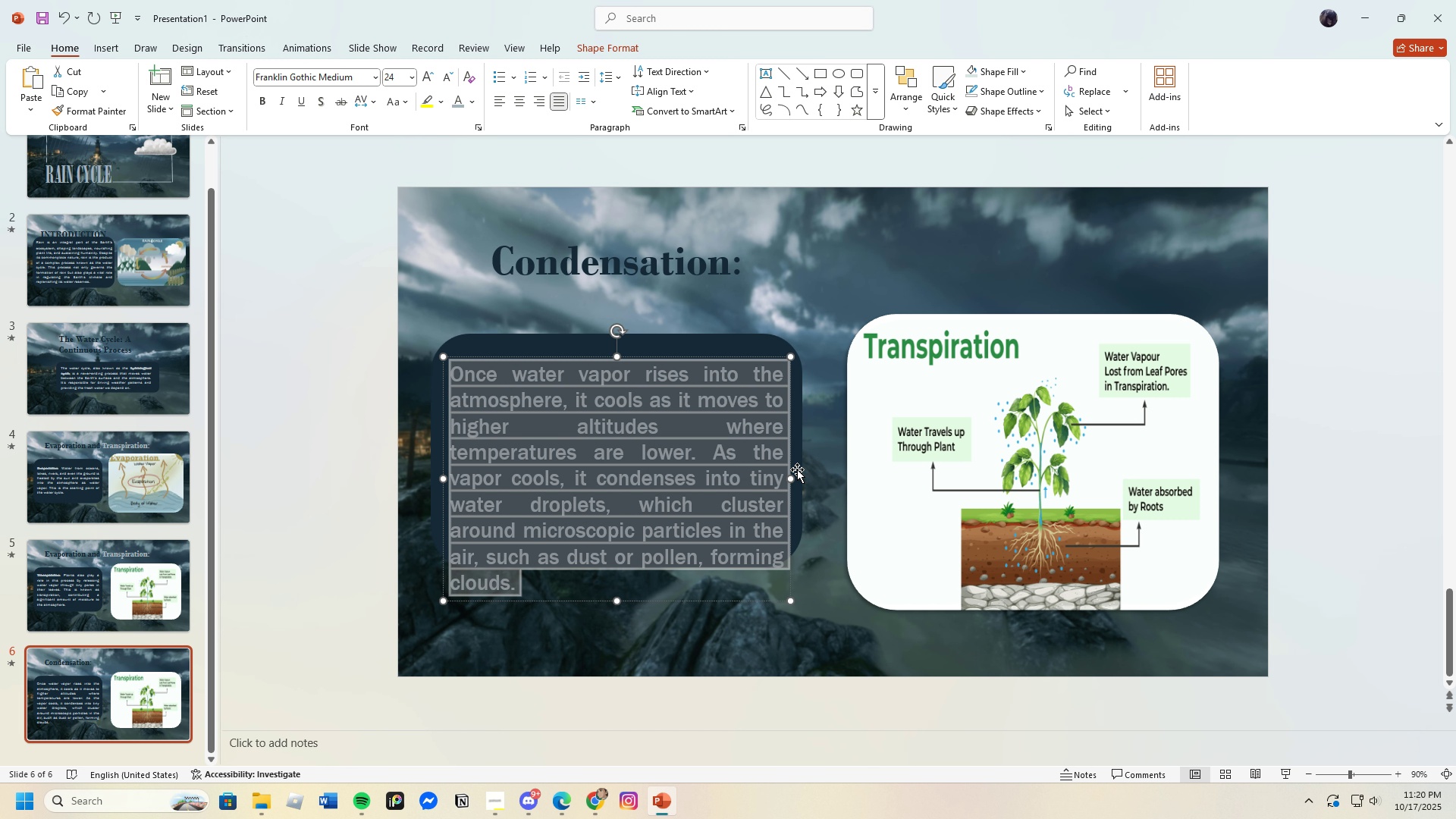 
left_click([798, 466])
 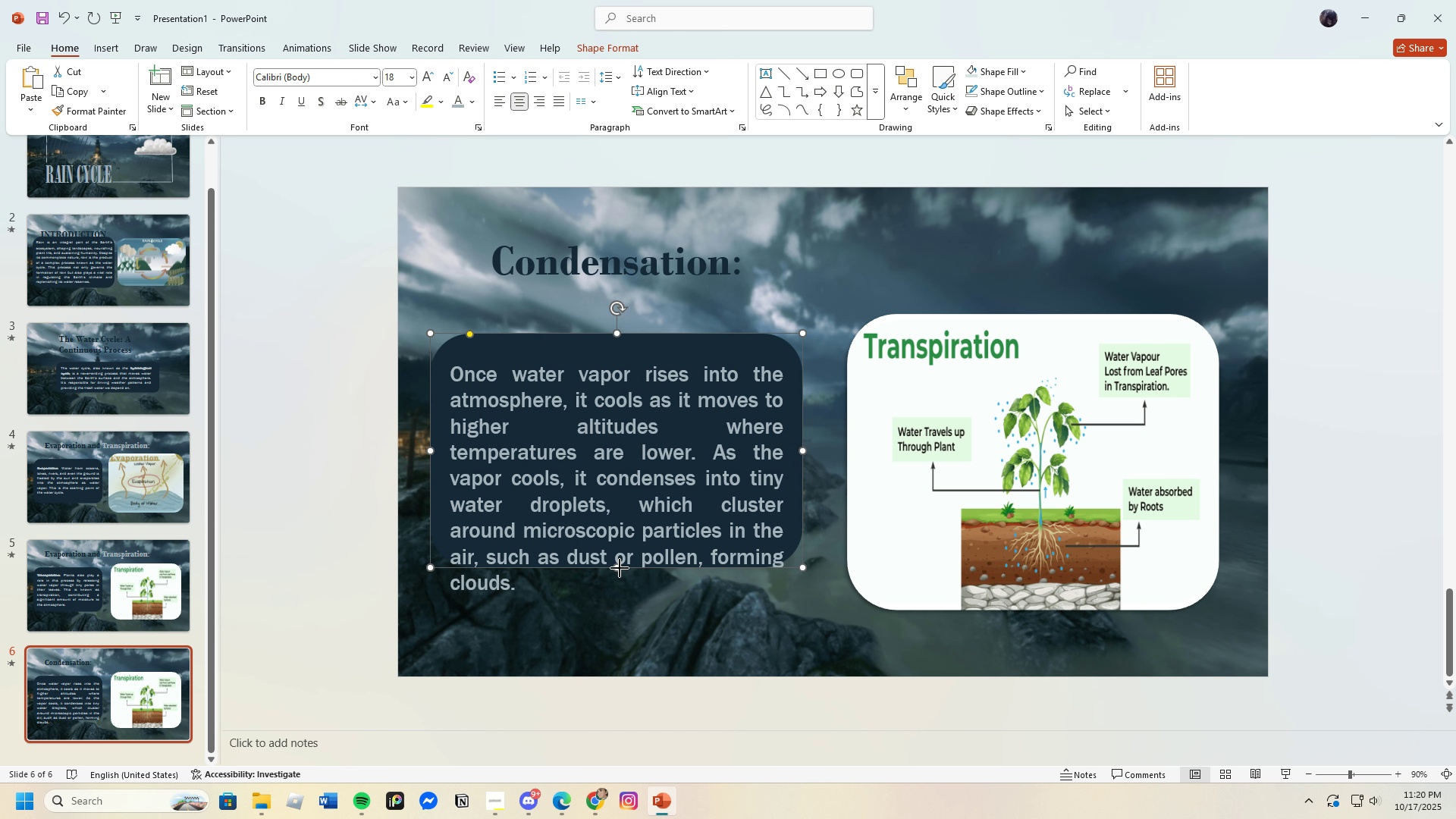 
left_click_drag(start_coordinate=[620, 568], to_coordinate=[623, 610])
 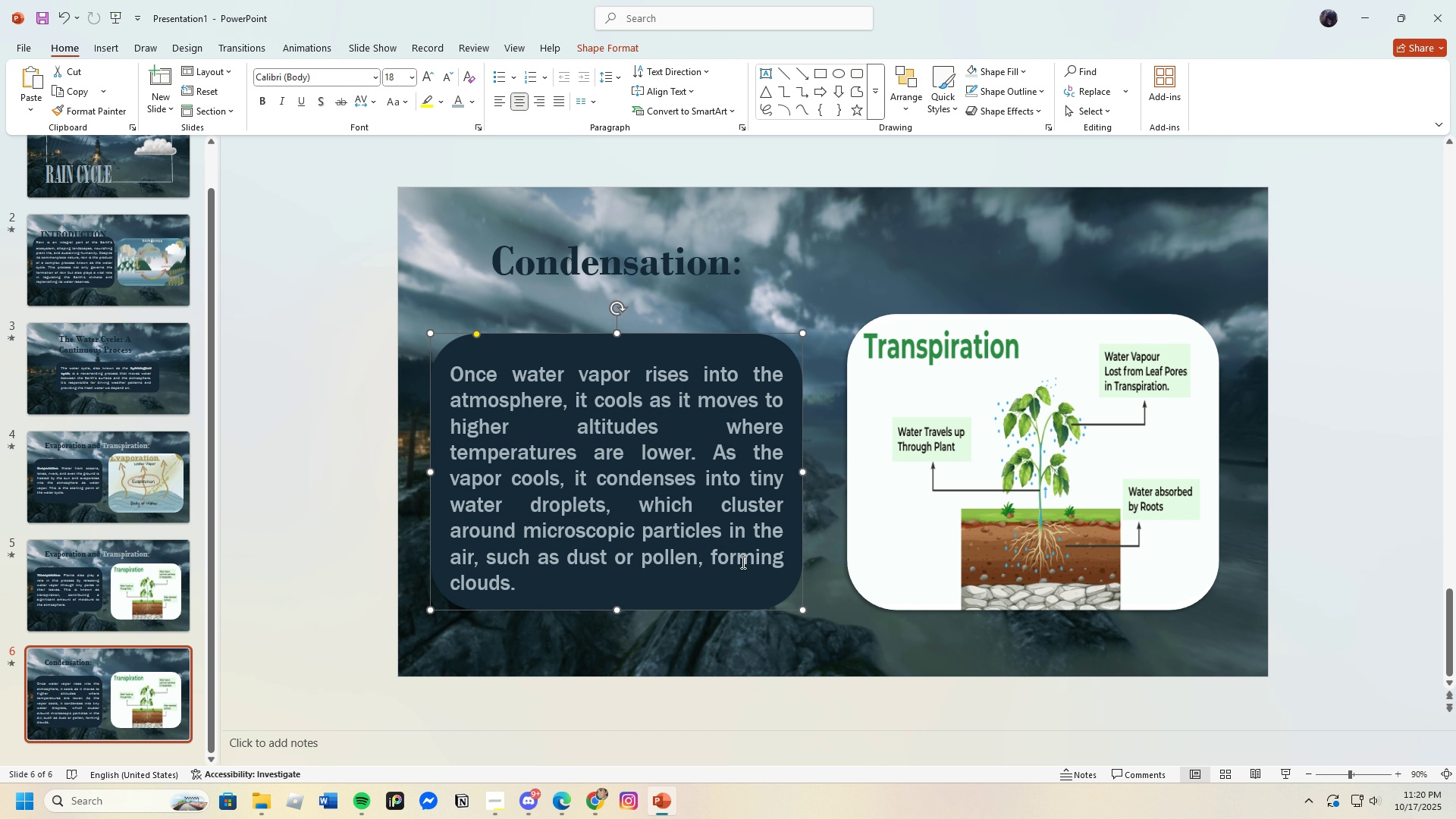 
left_click([943, 570])
 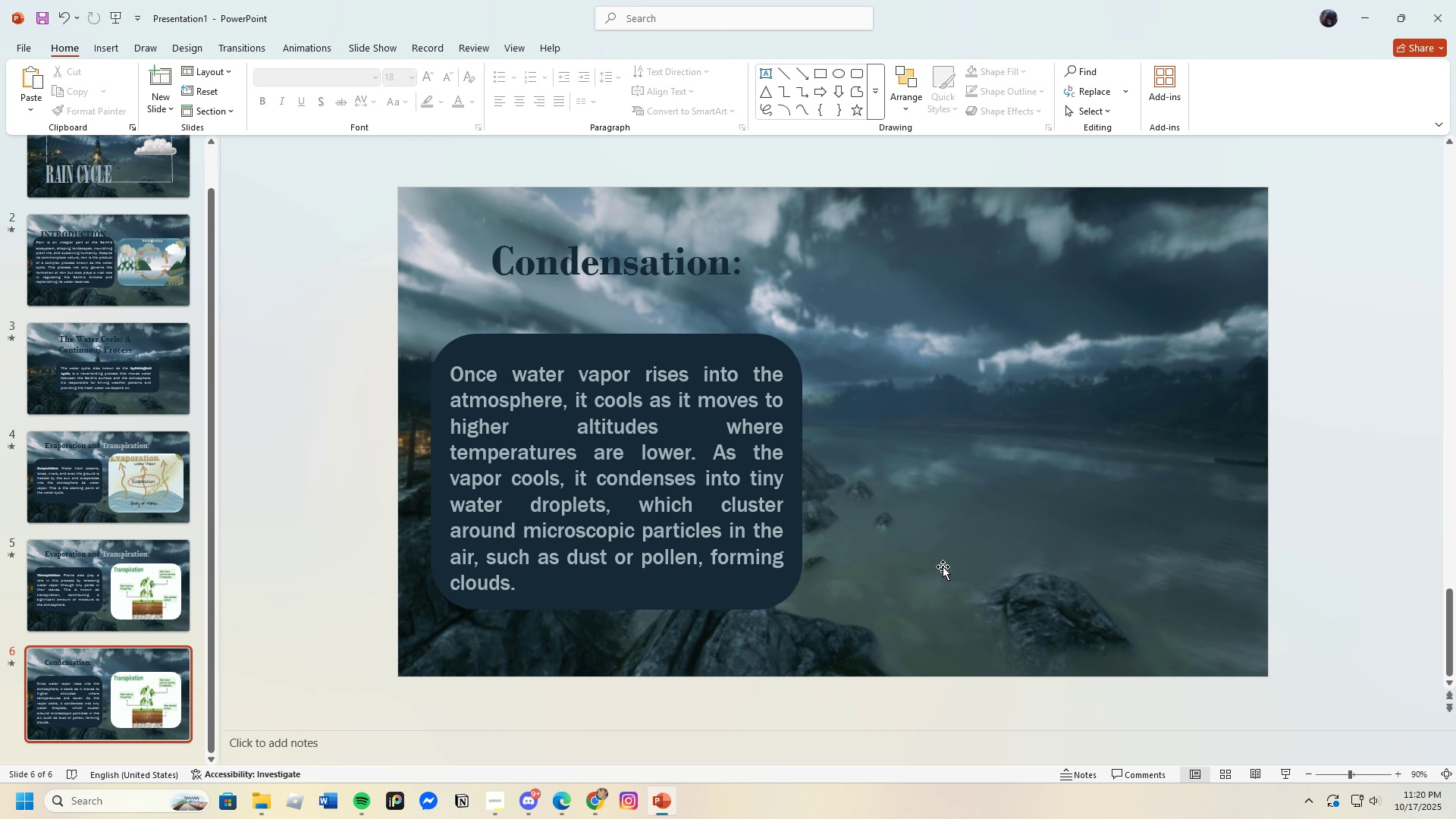 
key(Backspace)
 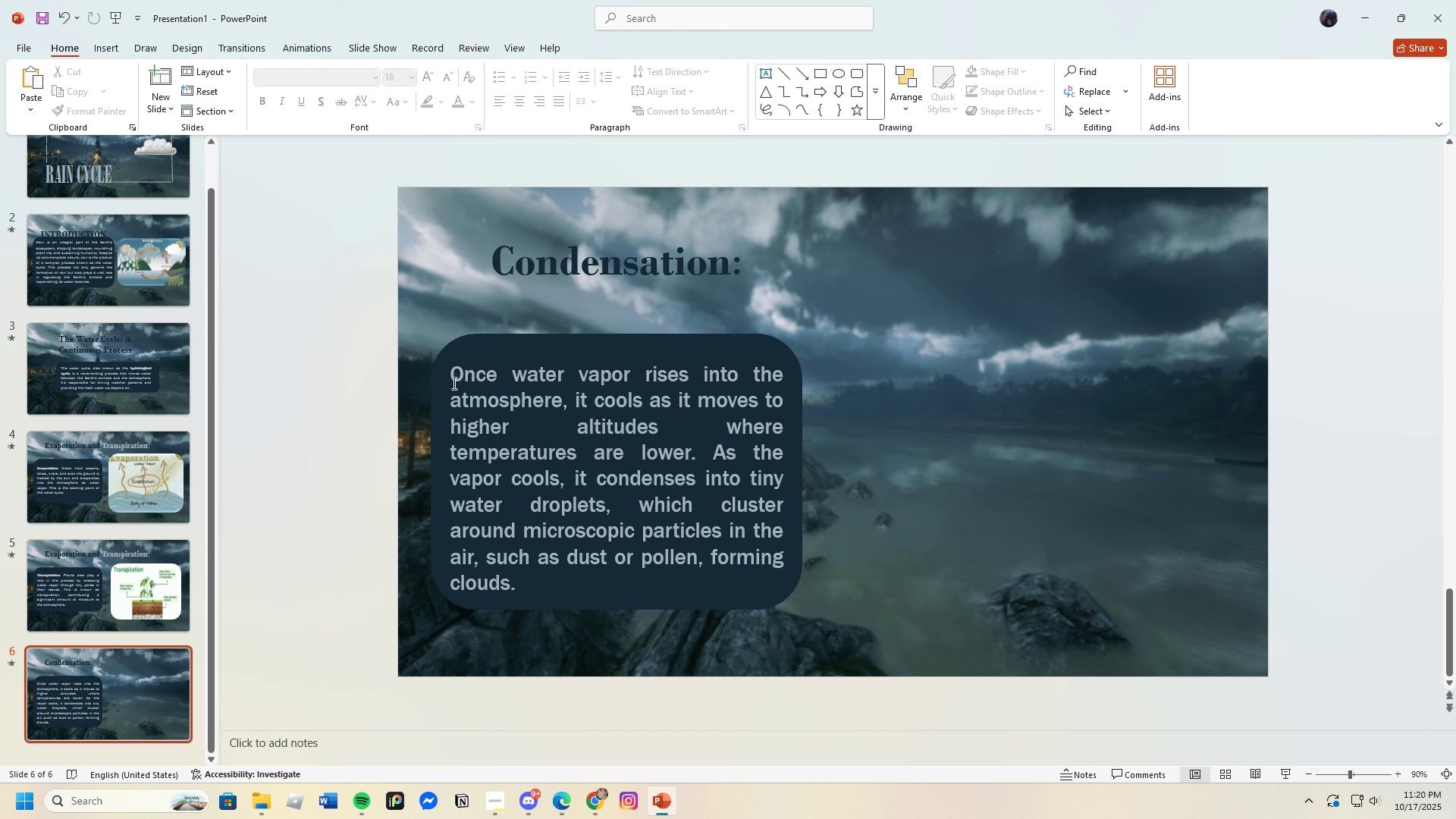 
left_click([450, 376])
 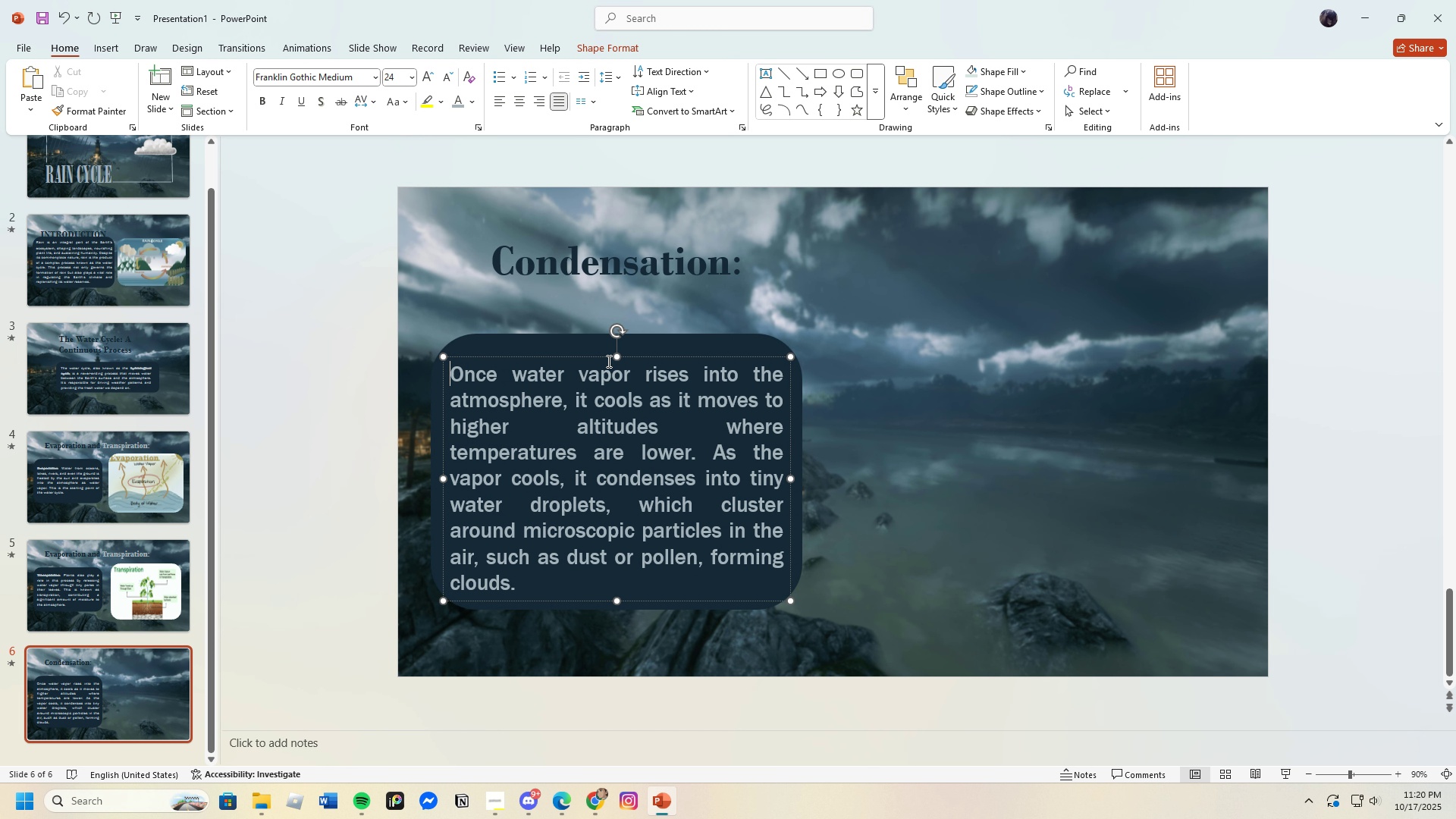 
left_click_drag(start_coordinate=[611, 358], to_coordinate=[616, 353])
 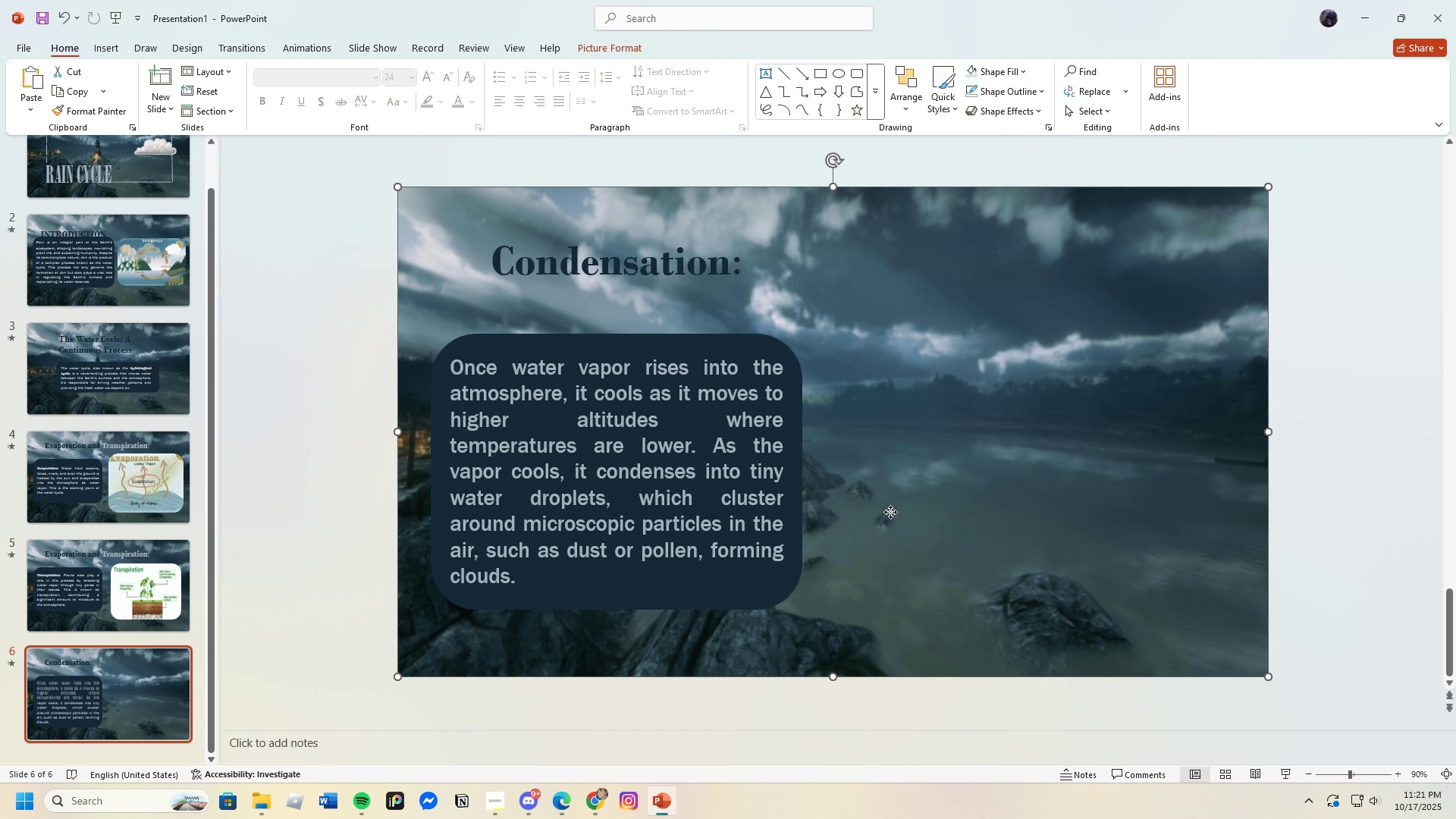 
left_click([890, 512])
 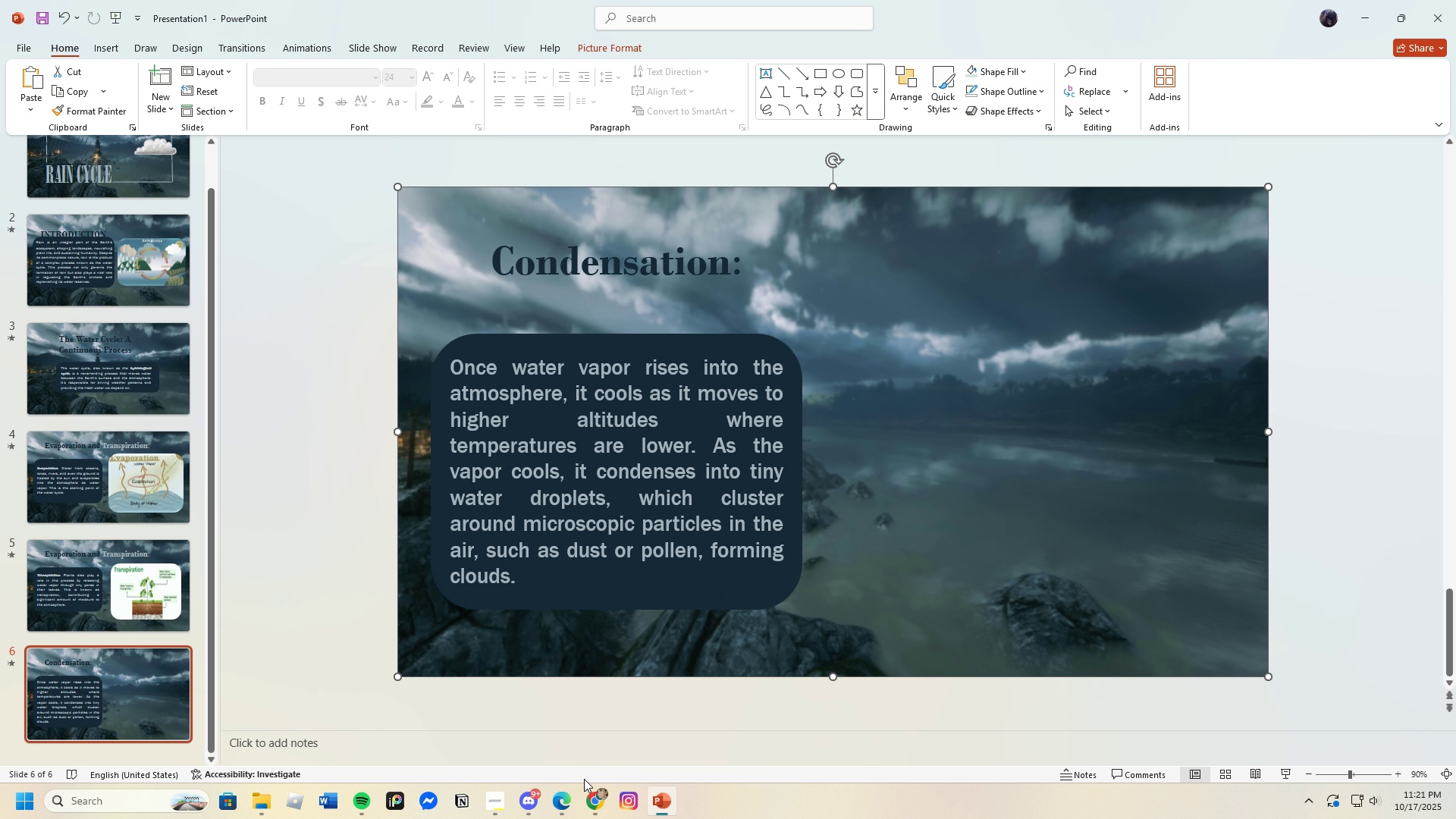 
left_click([567, 801])
 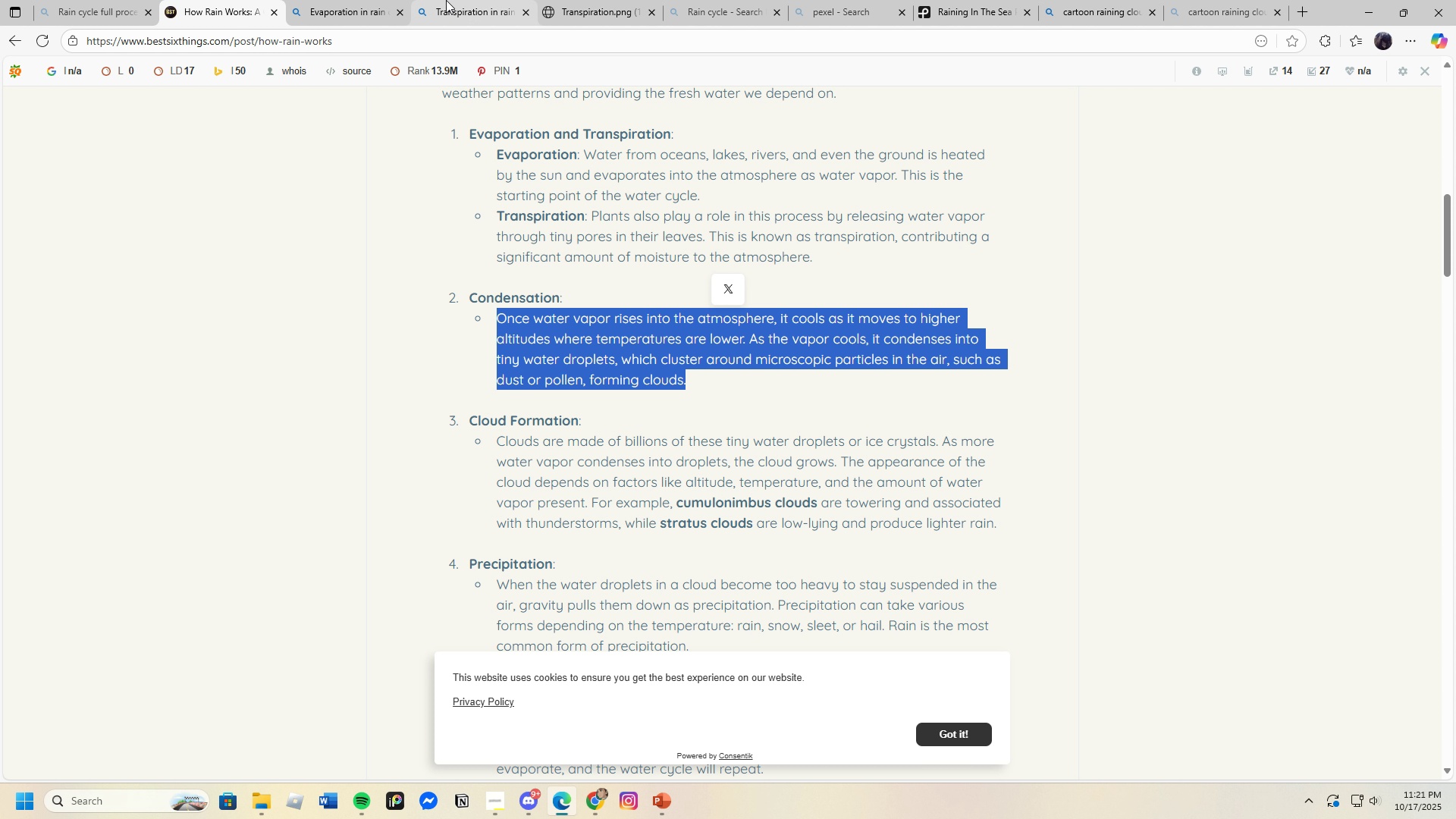 
left_click([446, 0])
 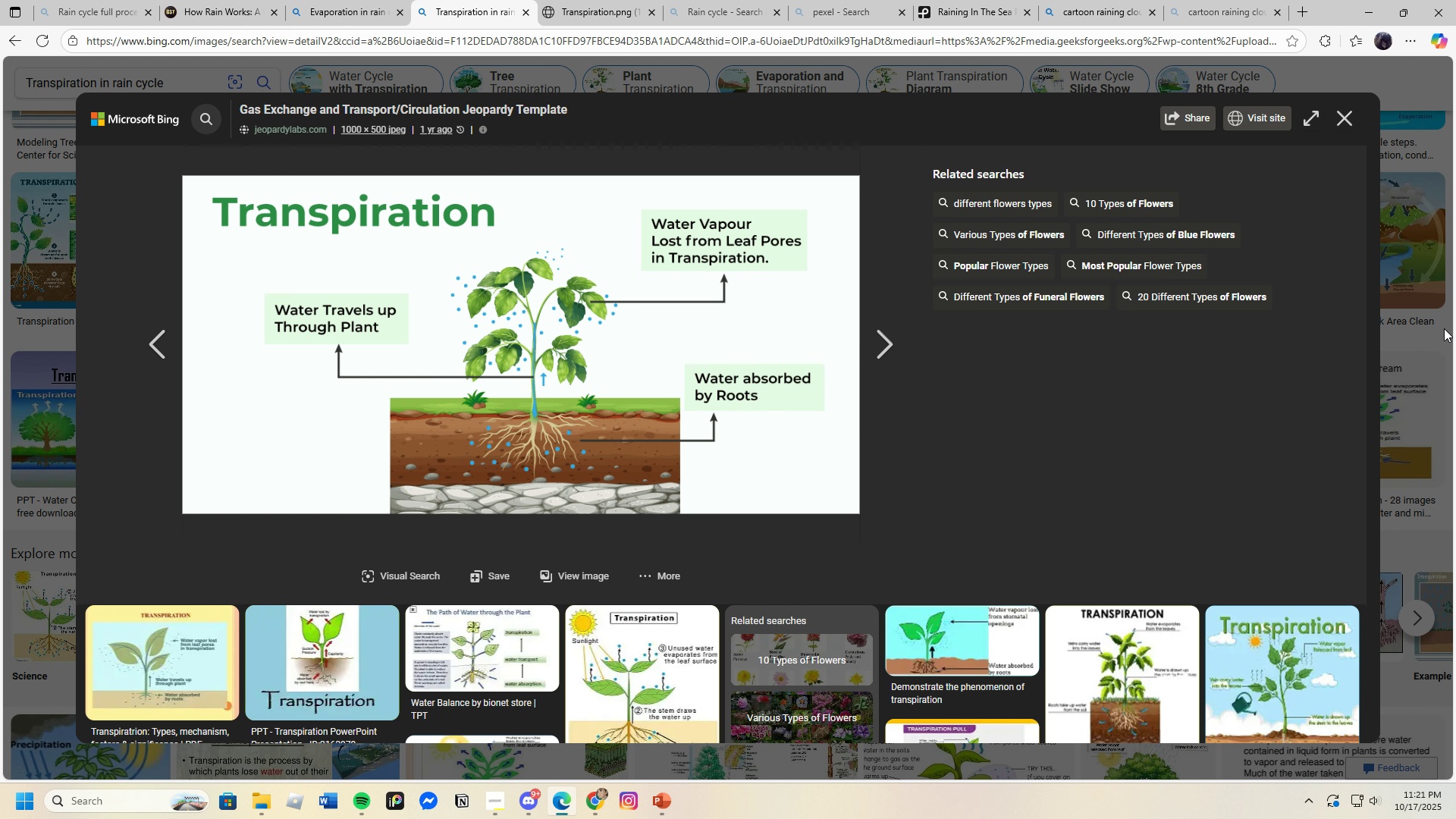 
left_click([1447, 342])
 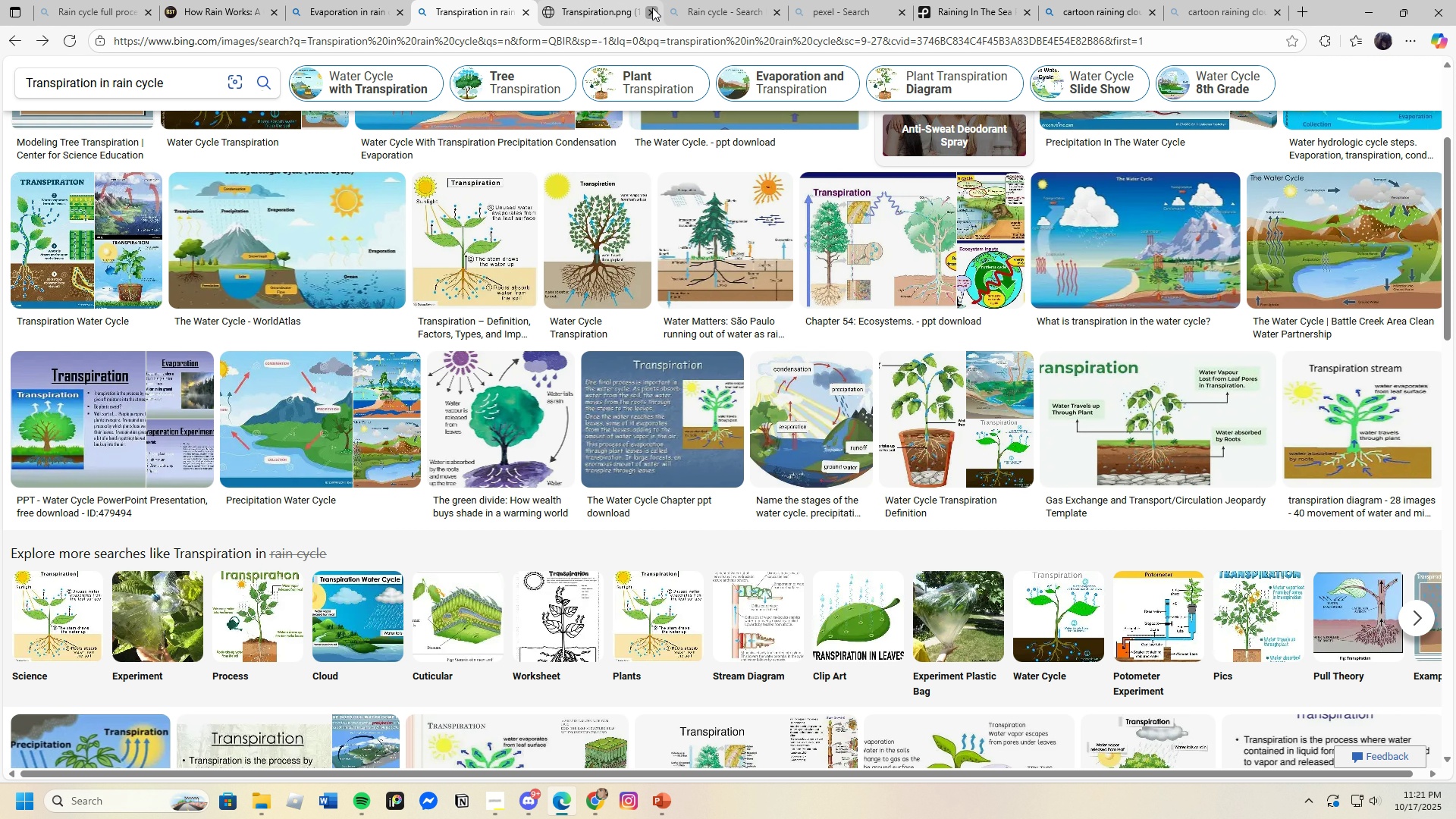 
double_click([652, 8])
 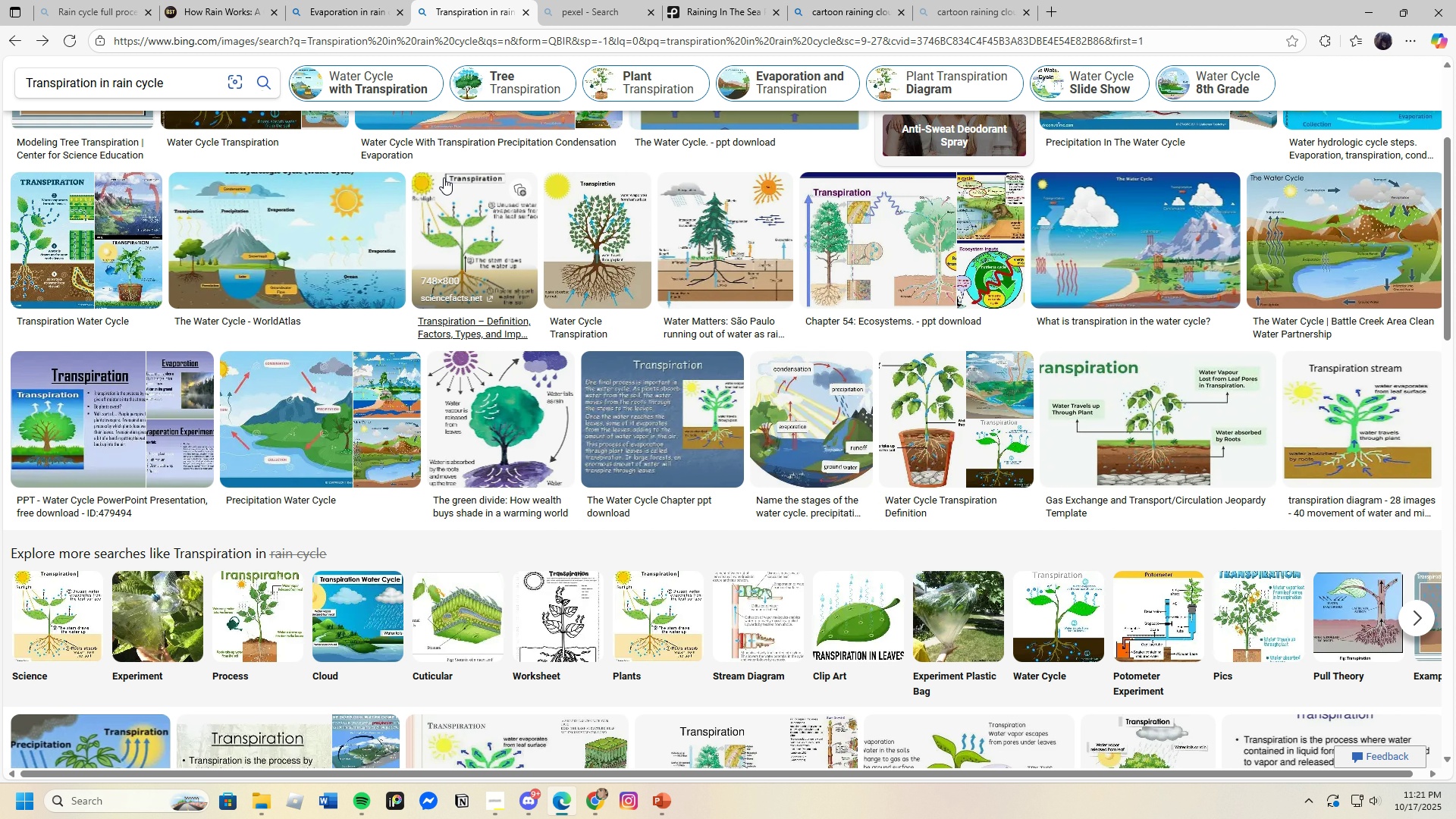 
scroll: coordinate [202, 168], scroll_direction: up, amount: 9.0
 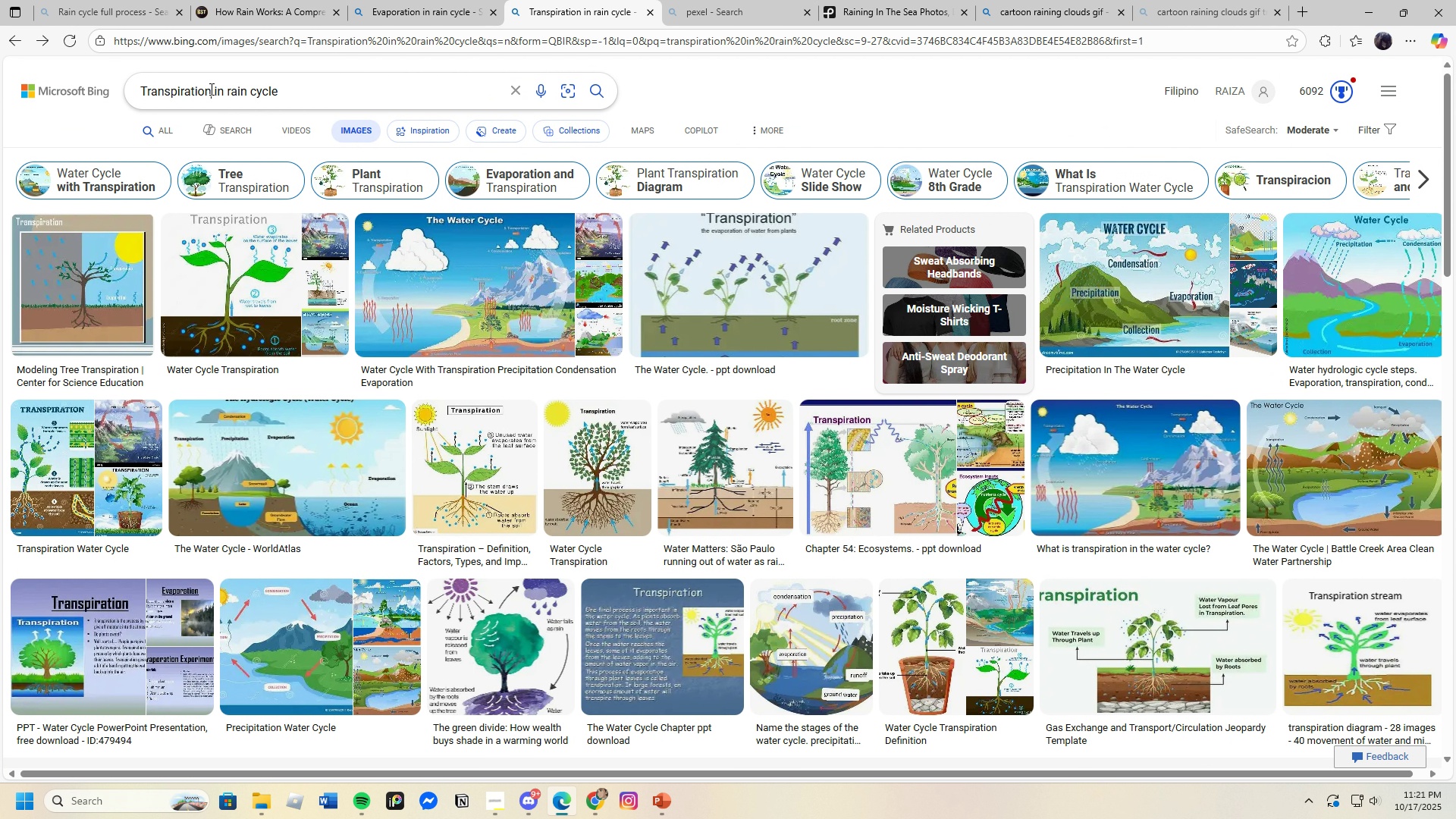 
left_click_drag(start_coordinate=[210, 89], to_coordinate=[202, 93])
 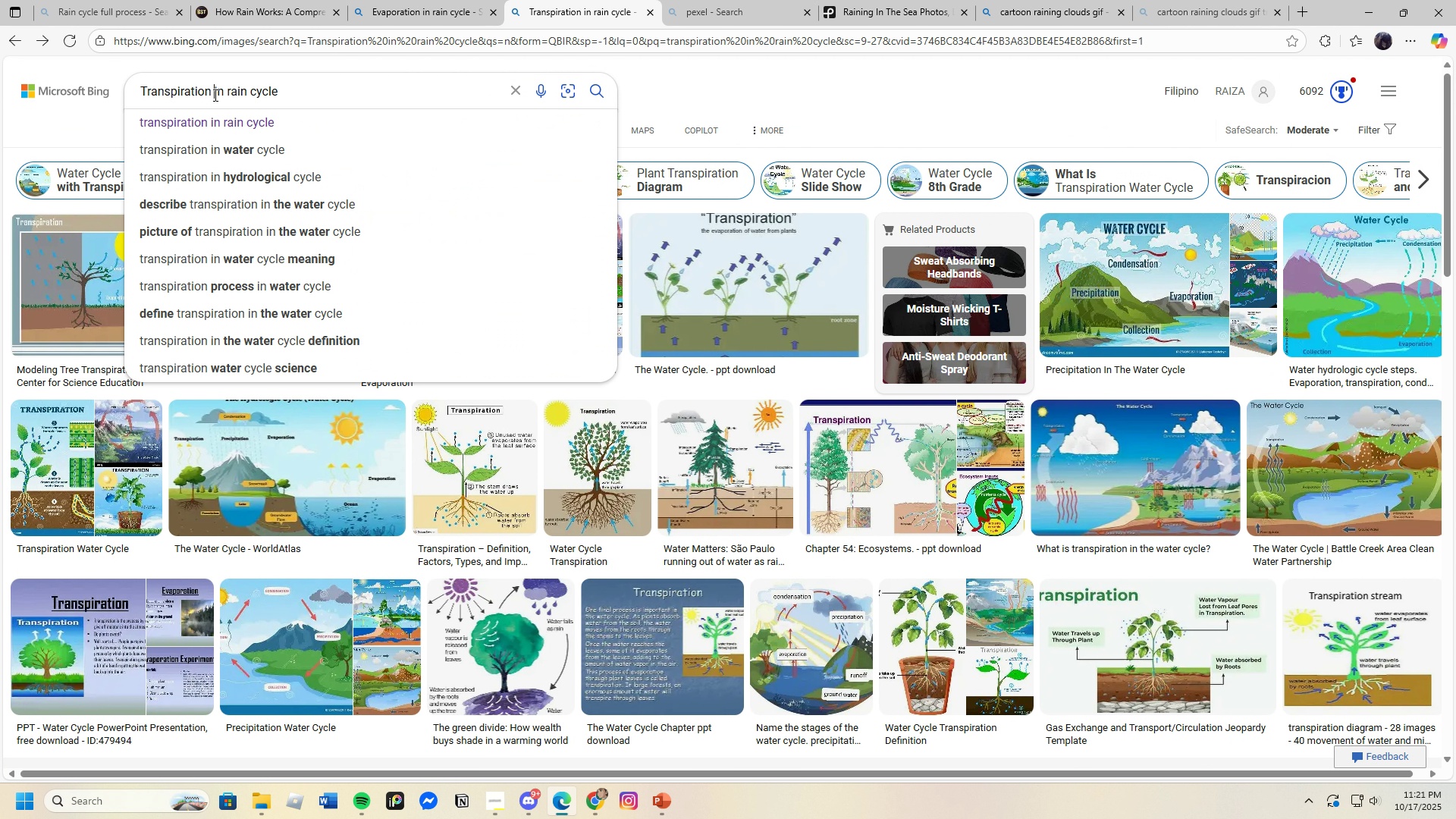 
left_click_drag(start_coordinate=[214, 95], to_coordinate=[116, 80])
 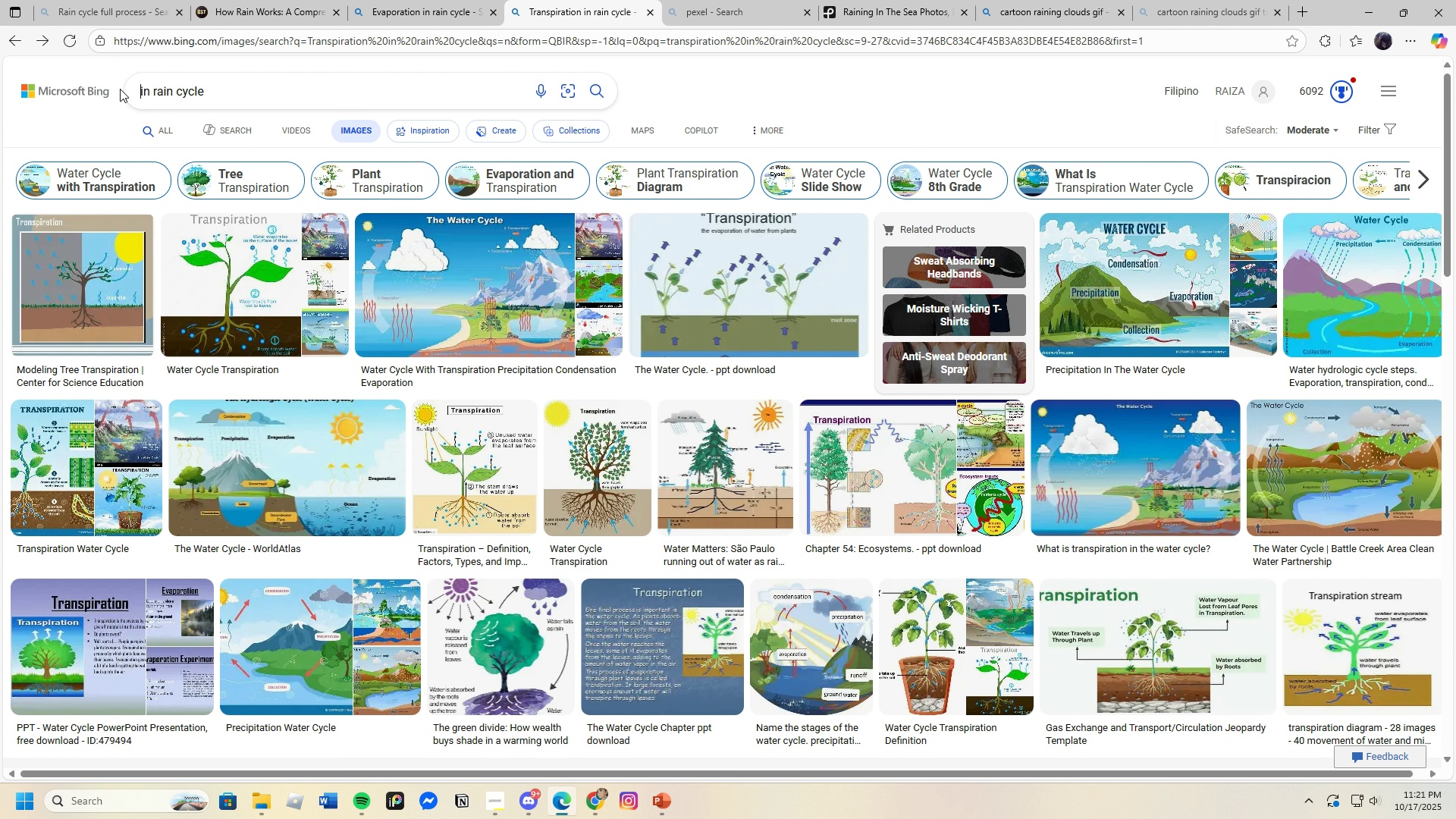 
key(Backspace)
type(Condensation )
 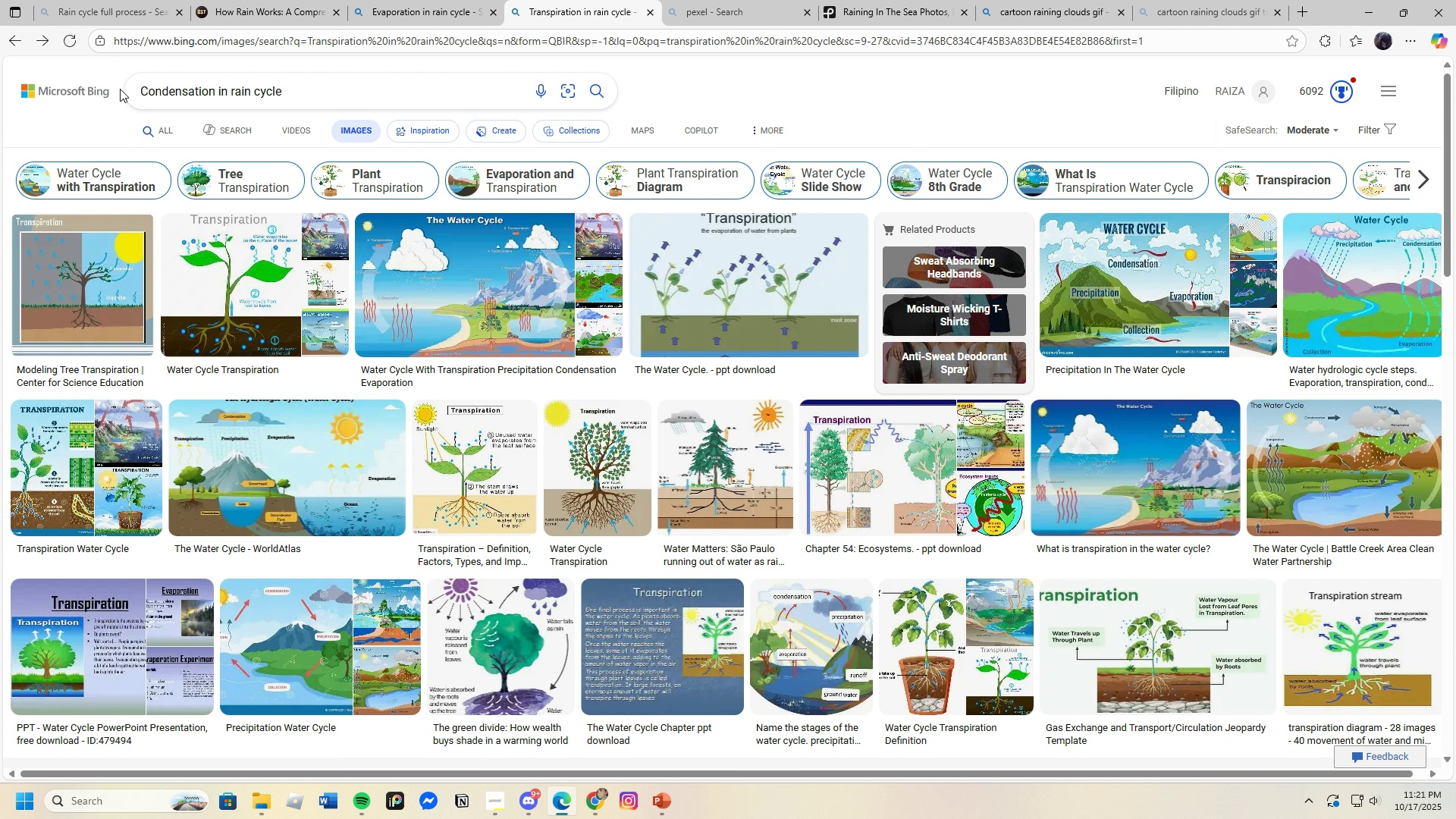 
key(Enter)
 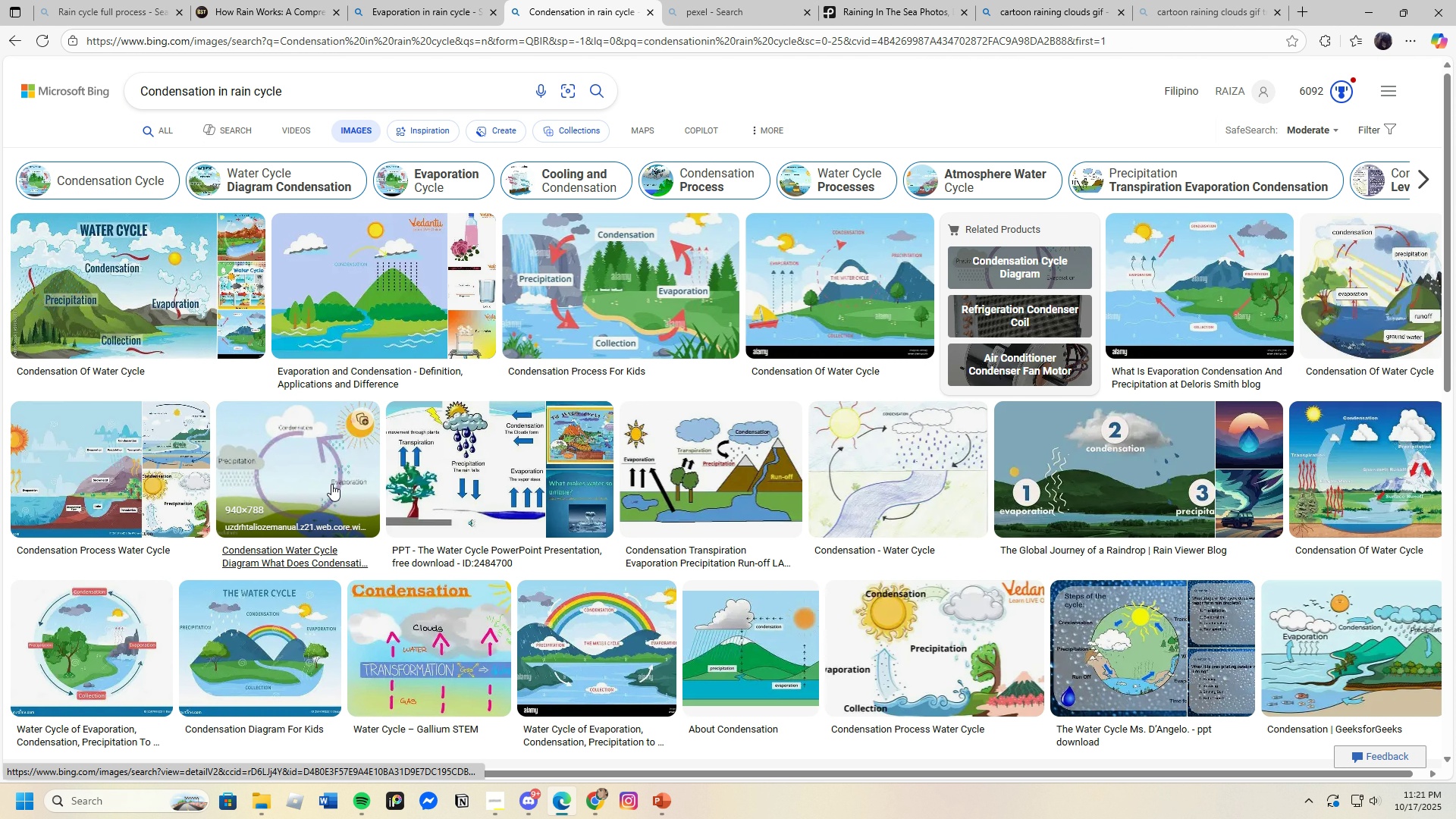 
mouse_move([510, 587])
 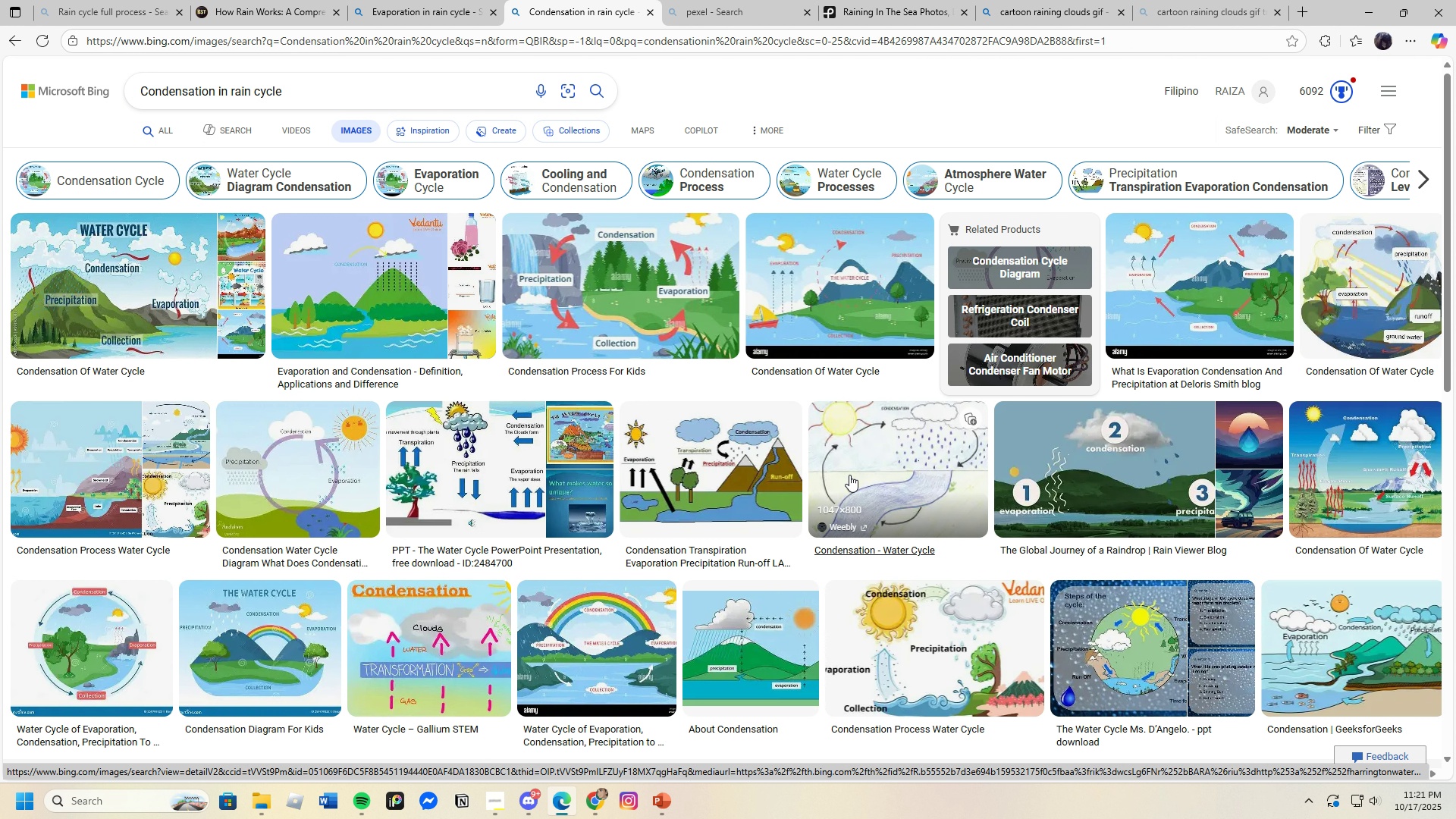 
mouse_move([725, 578])
 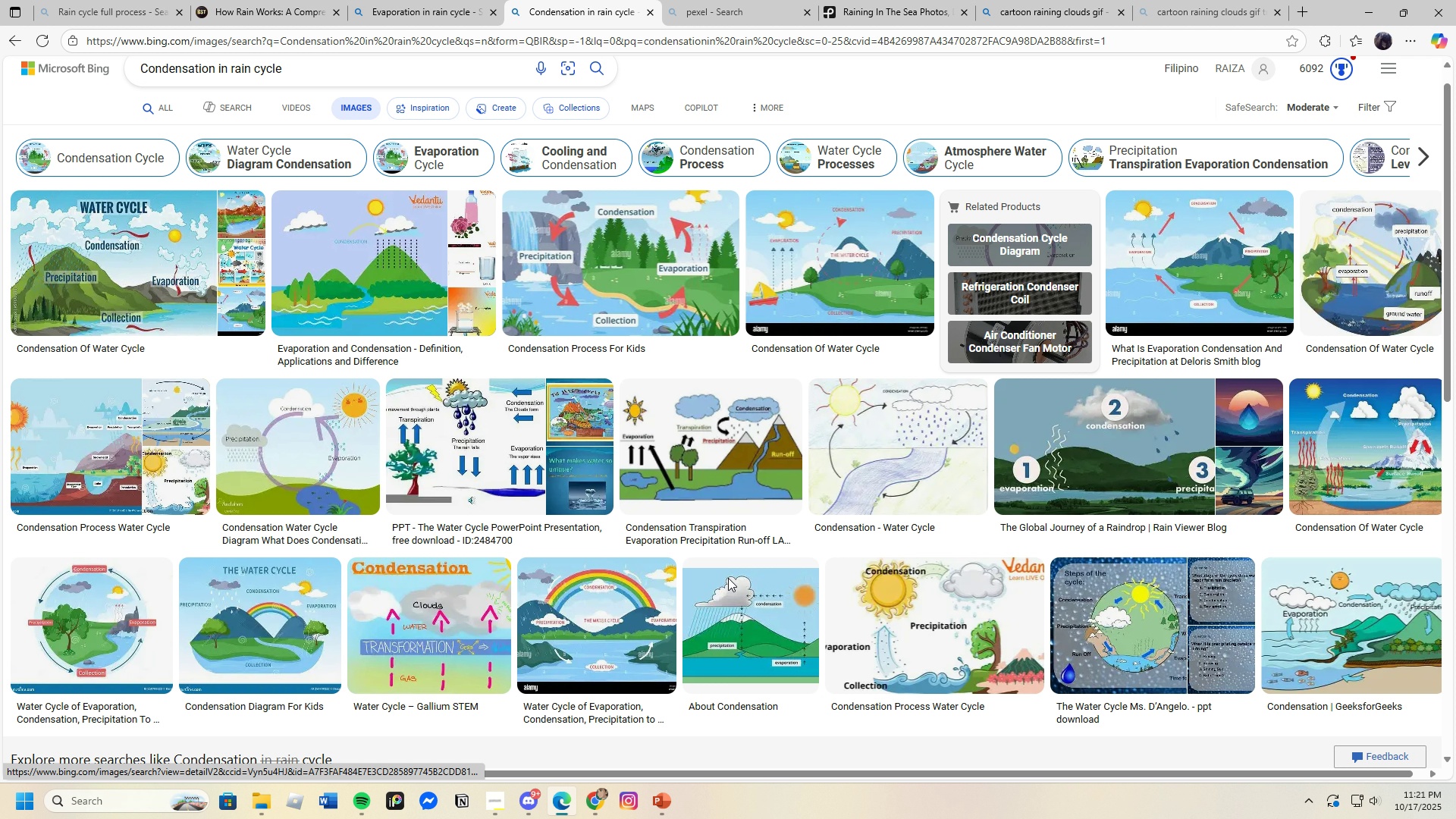 
scroll: coordinate [730, 549], scroll_direction: down, amount: 11.0
 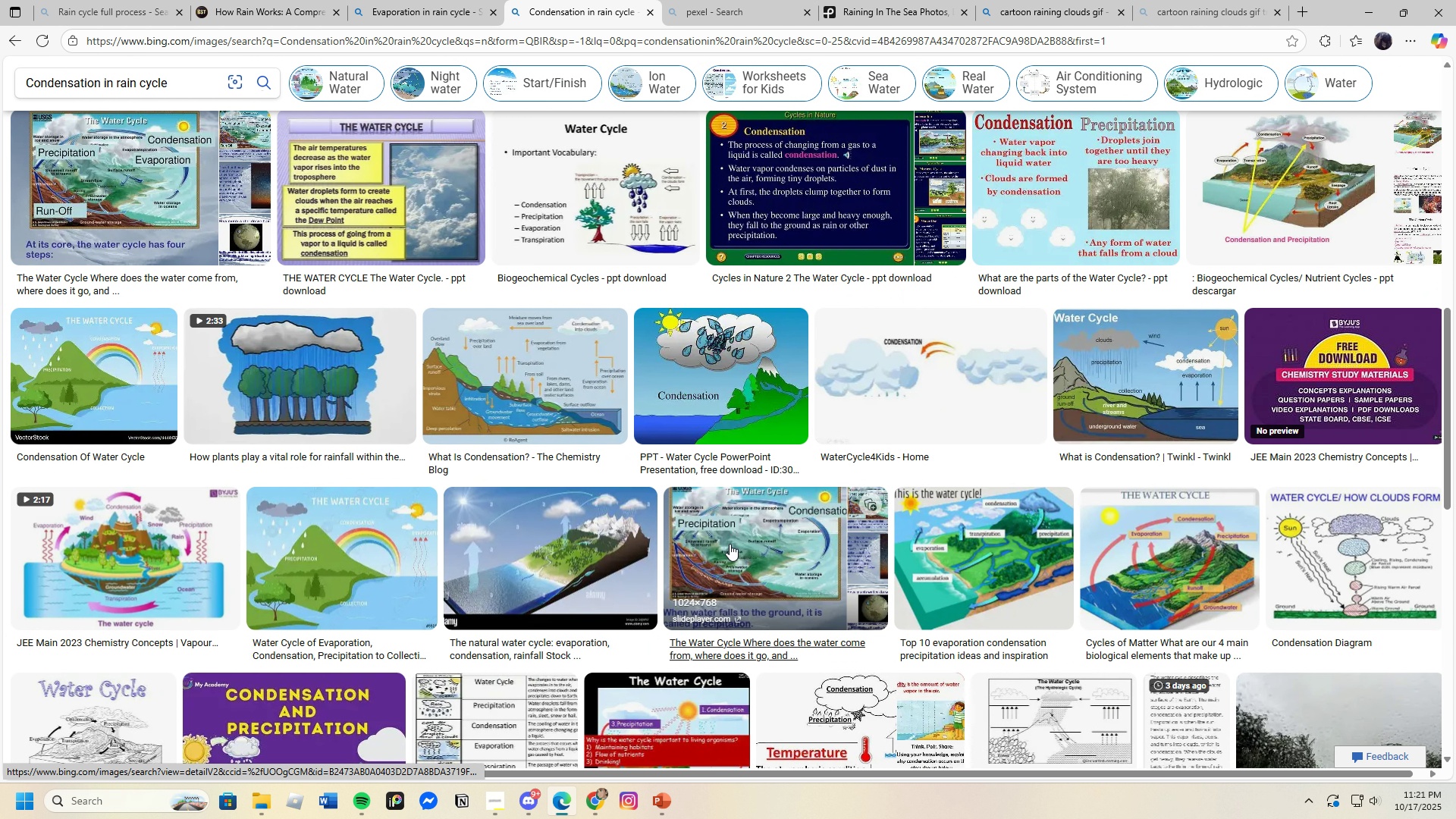 
mouse_move([748, 538])
 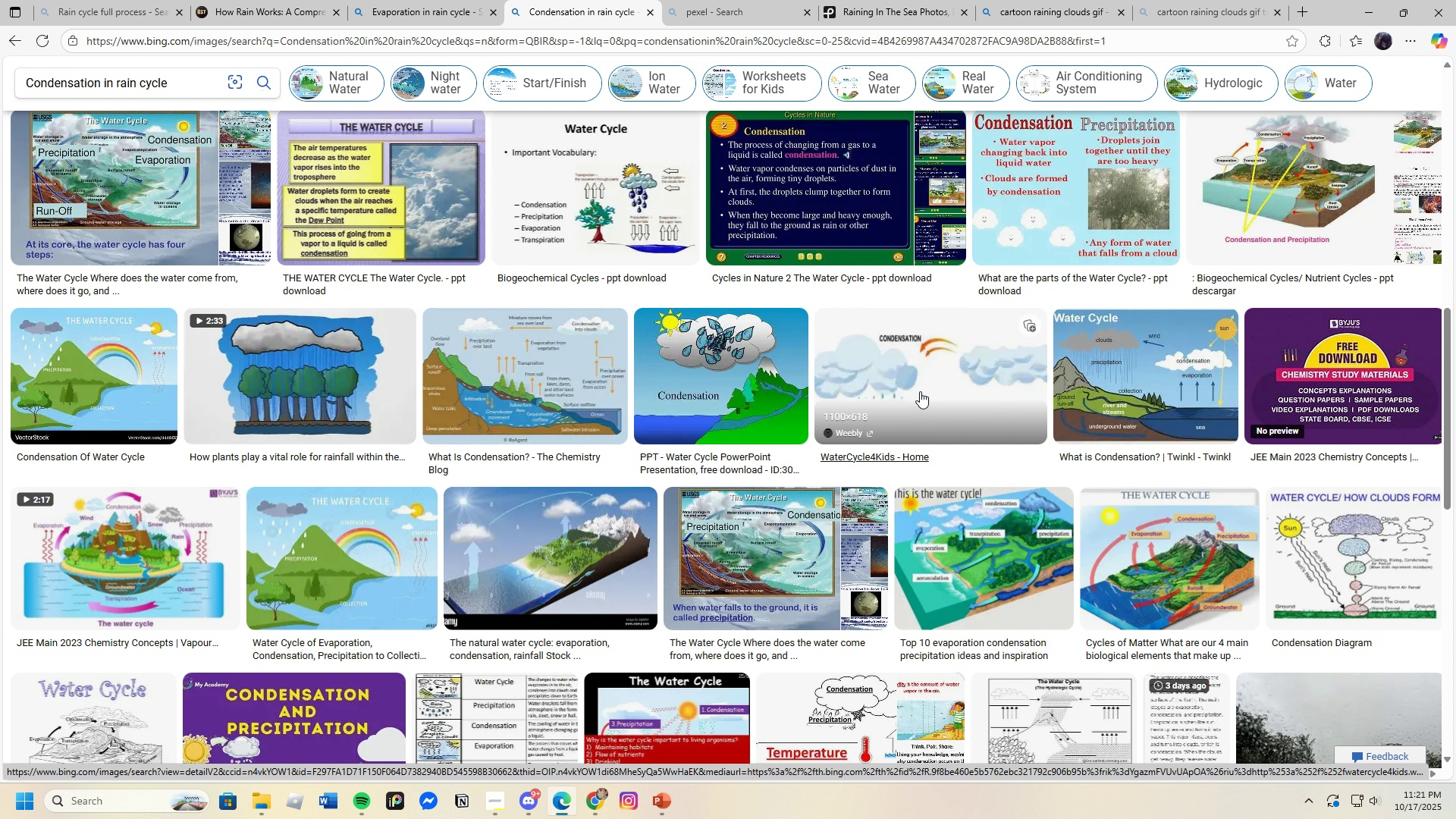 
left_click([920, 391])
 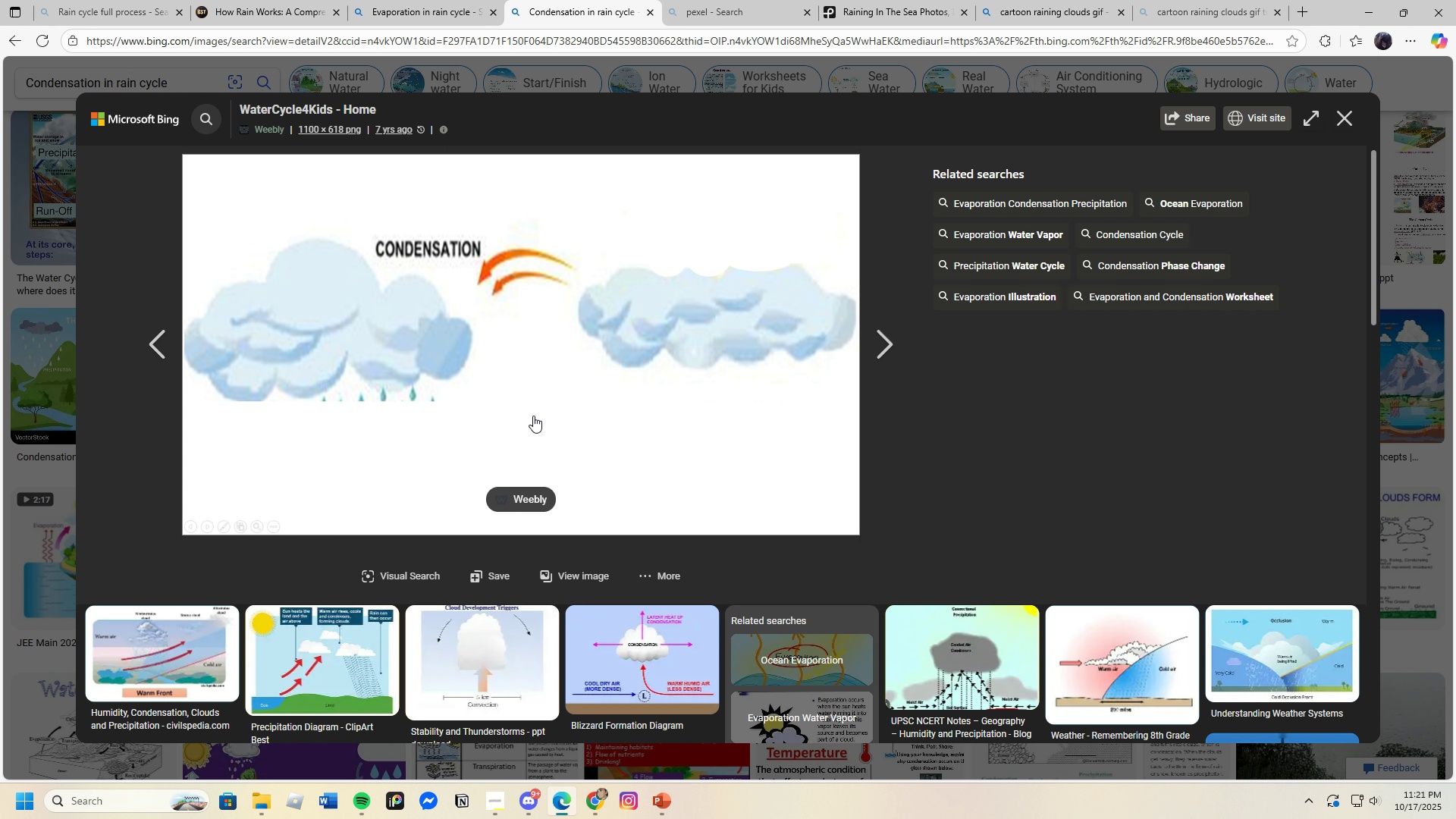 
left_click([1402, 524])
 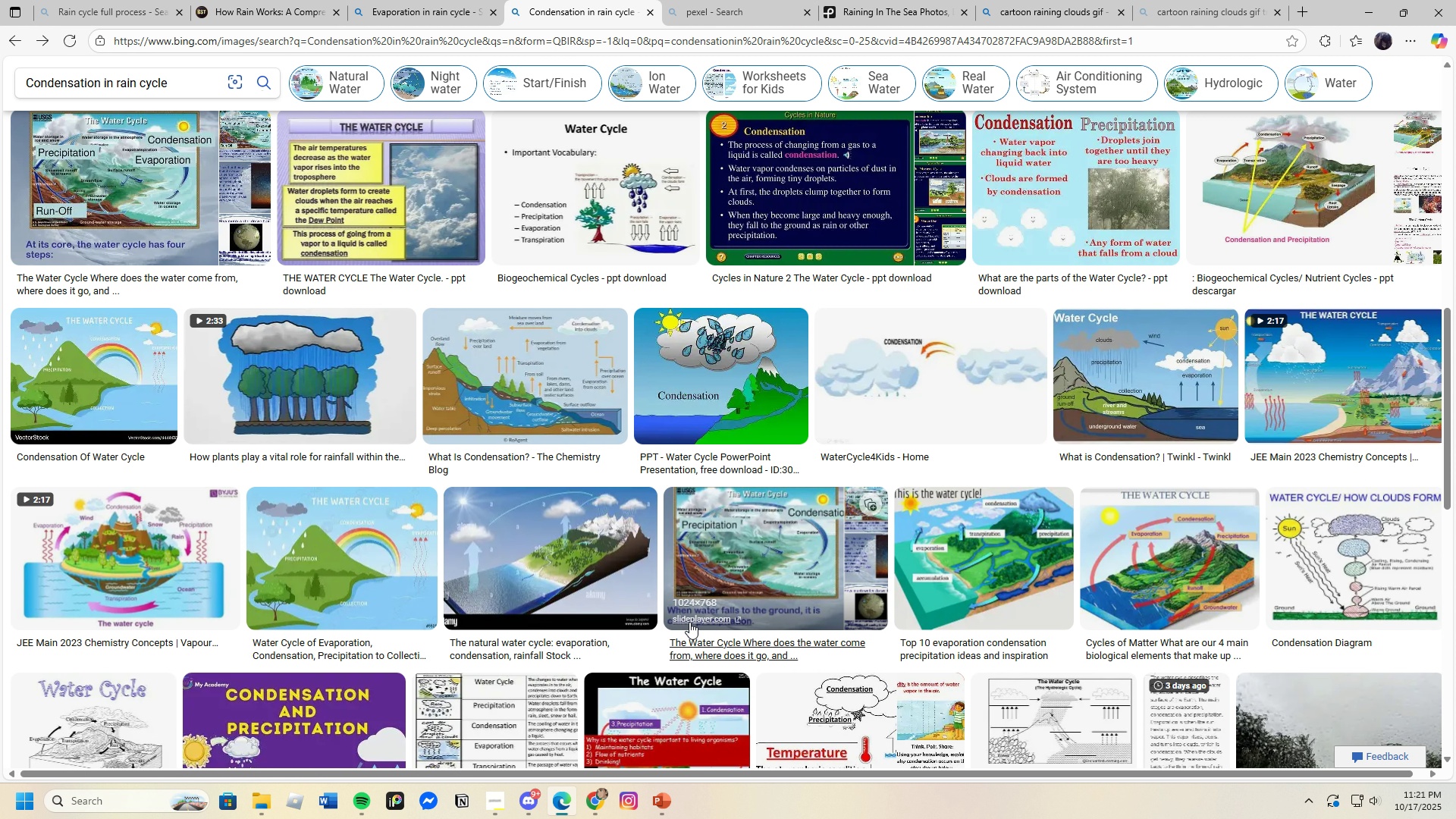 
scroll: coordinate [673, 595], scroll_direction: down, amount: 12.0
 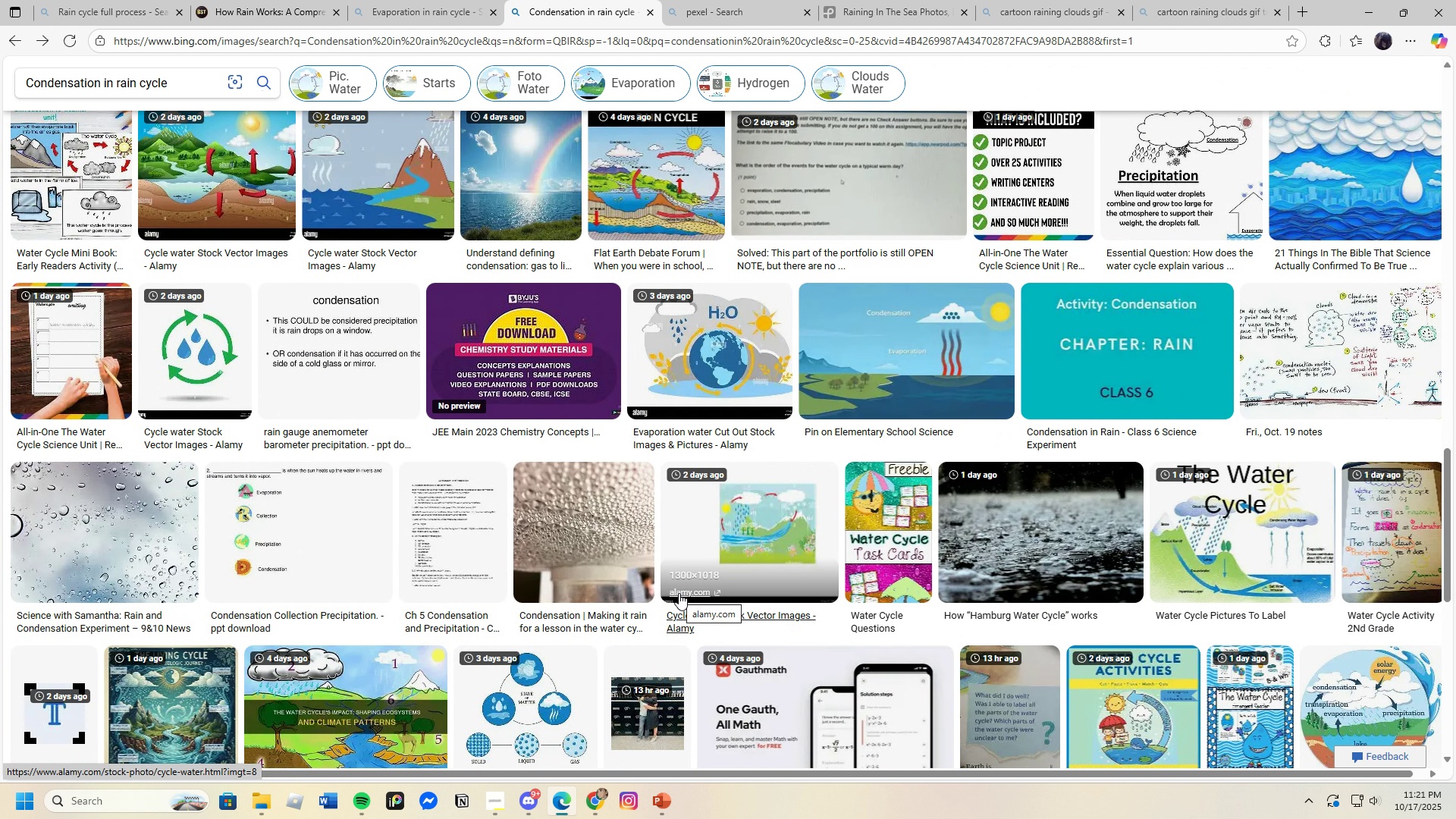 
scroll: coordinate [655, 604], scroll_direction: up, amount: 18.0
 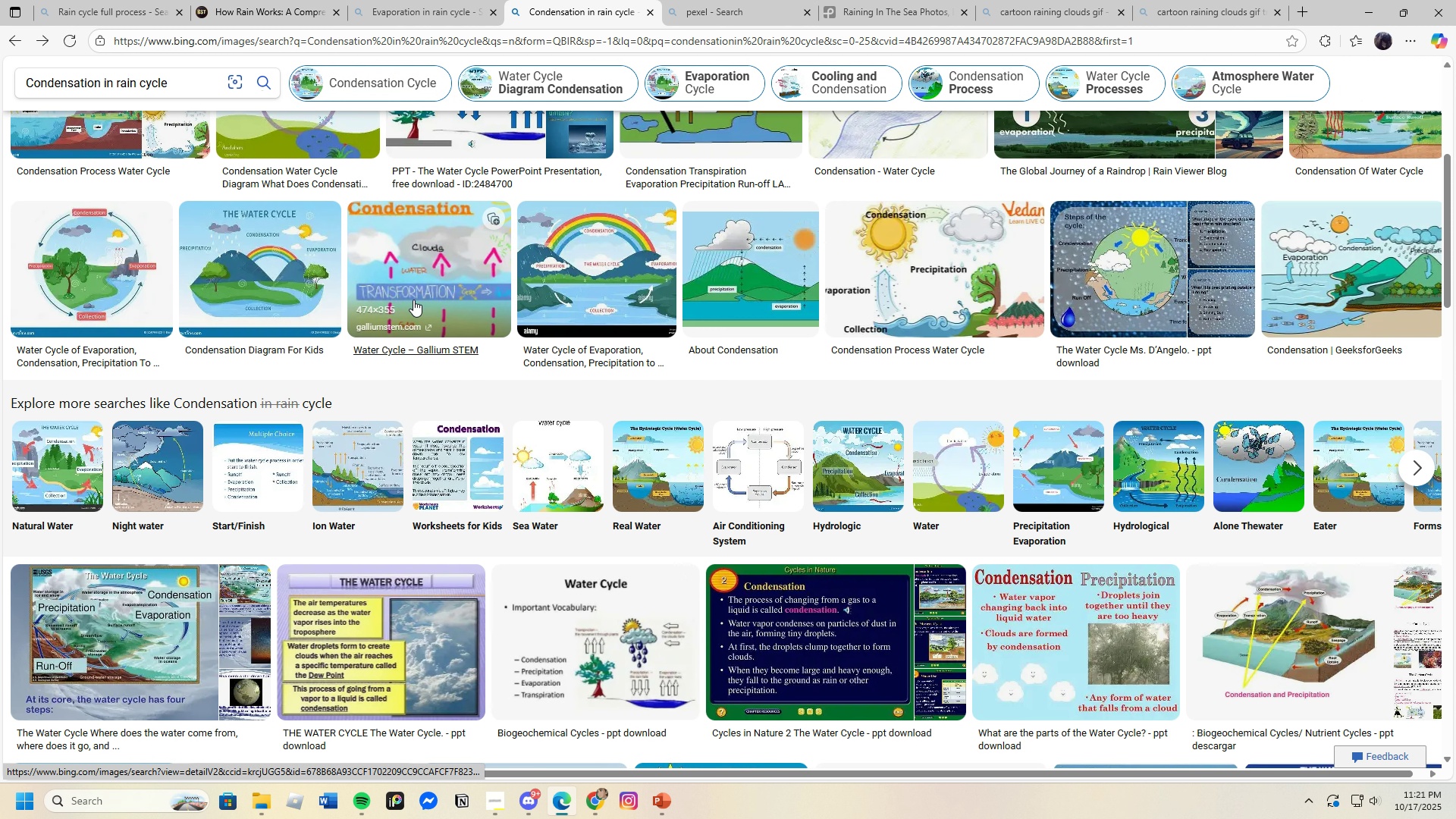 
left_click([414, 289])
 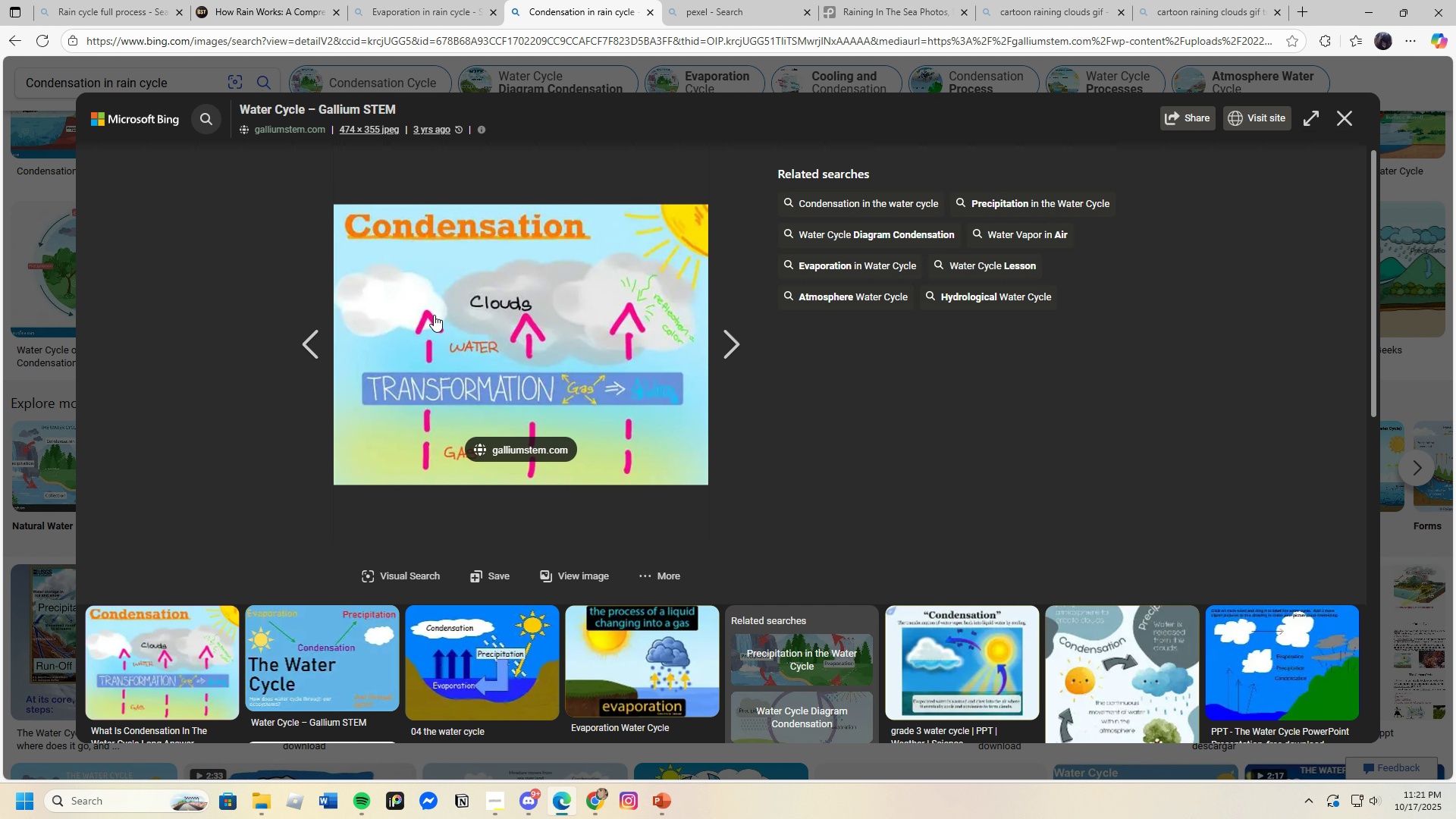 
mouse_move([478, 319])
 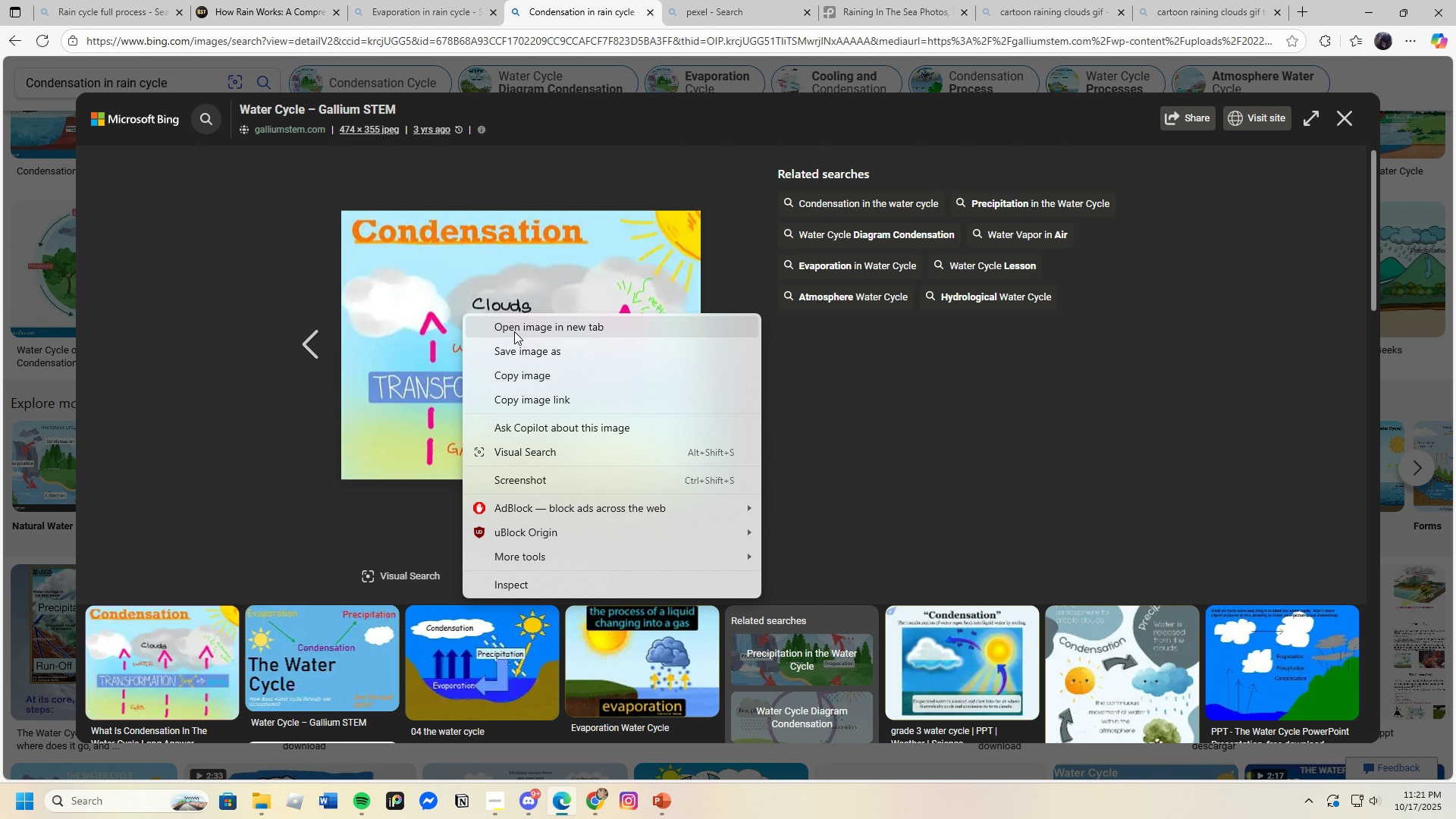 
left_click([514, 331])
 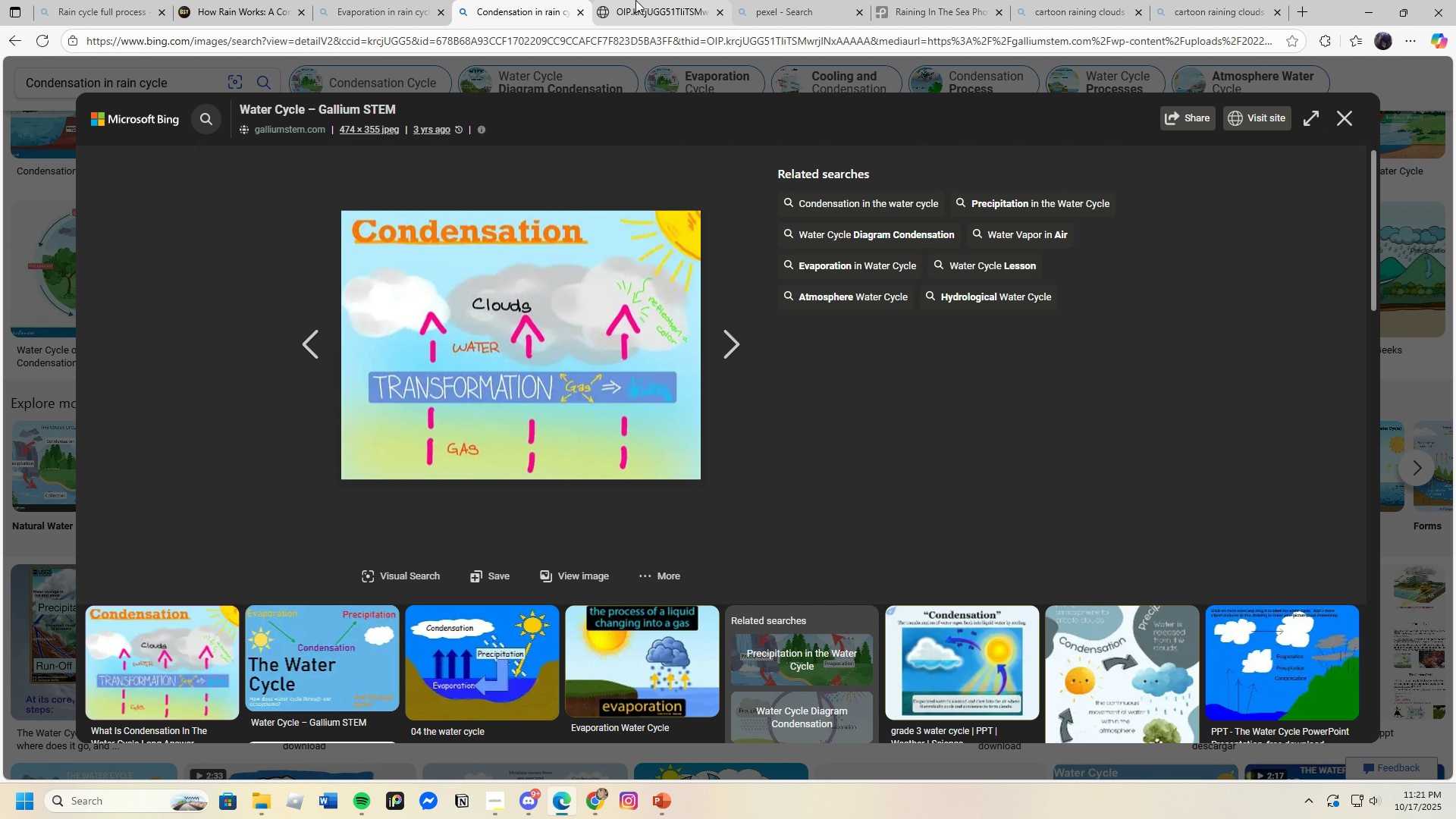 
left_click([635, 0])
 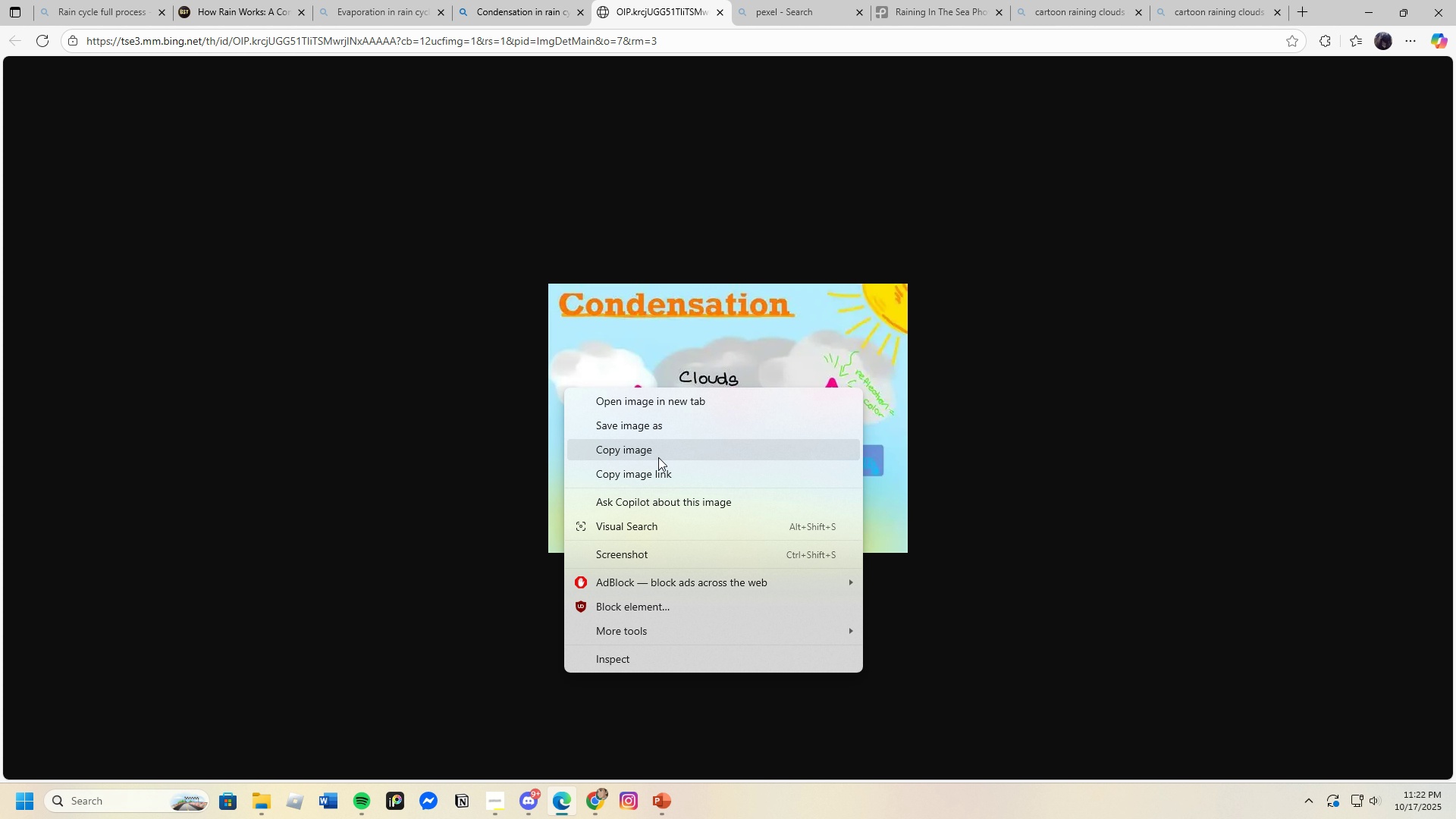 
left_click([649, 420])
 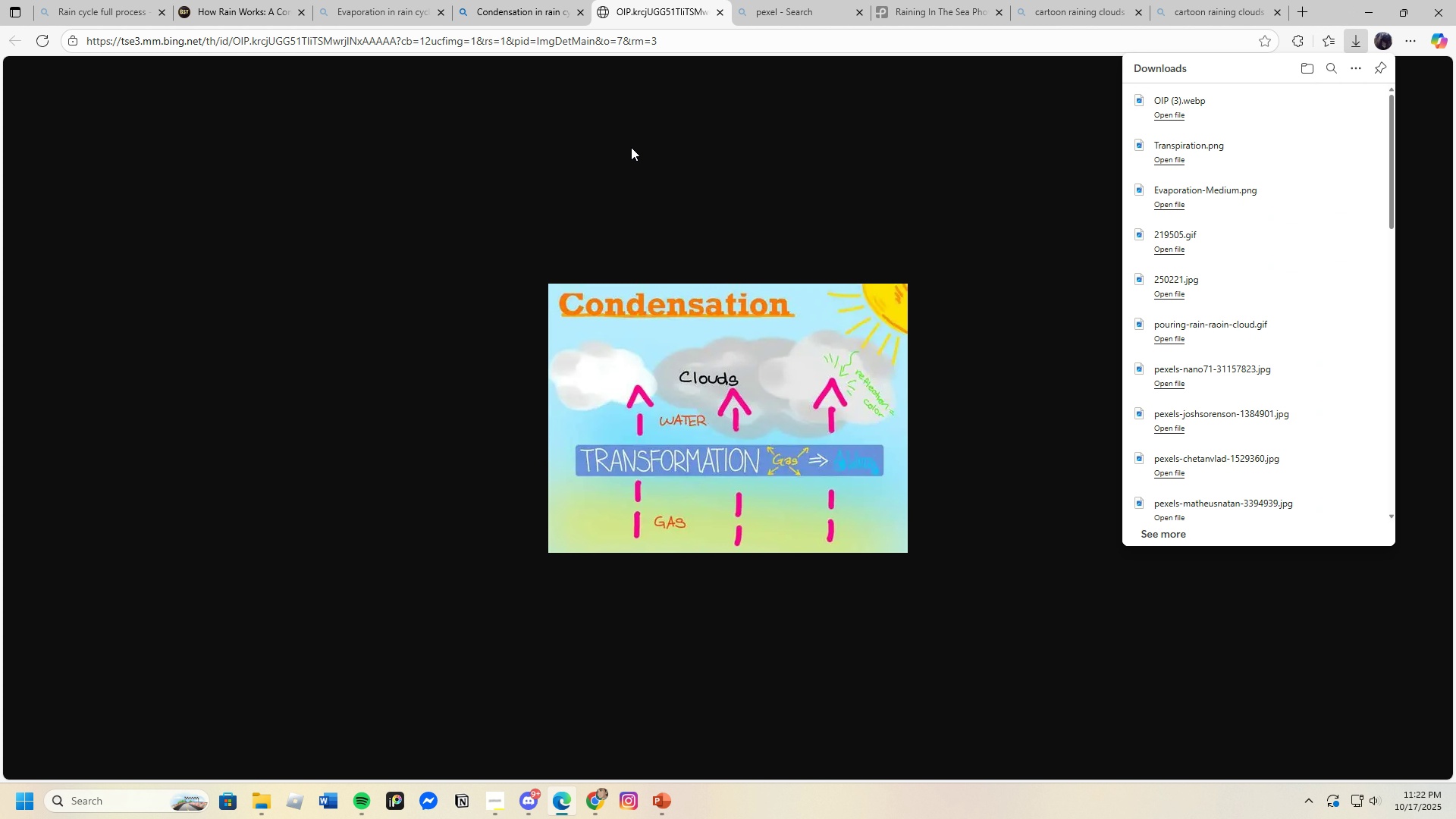 
left_click([519, 7])
 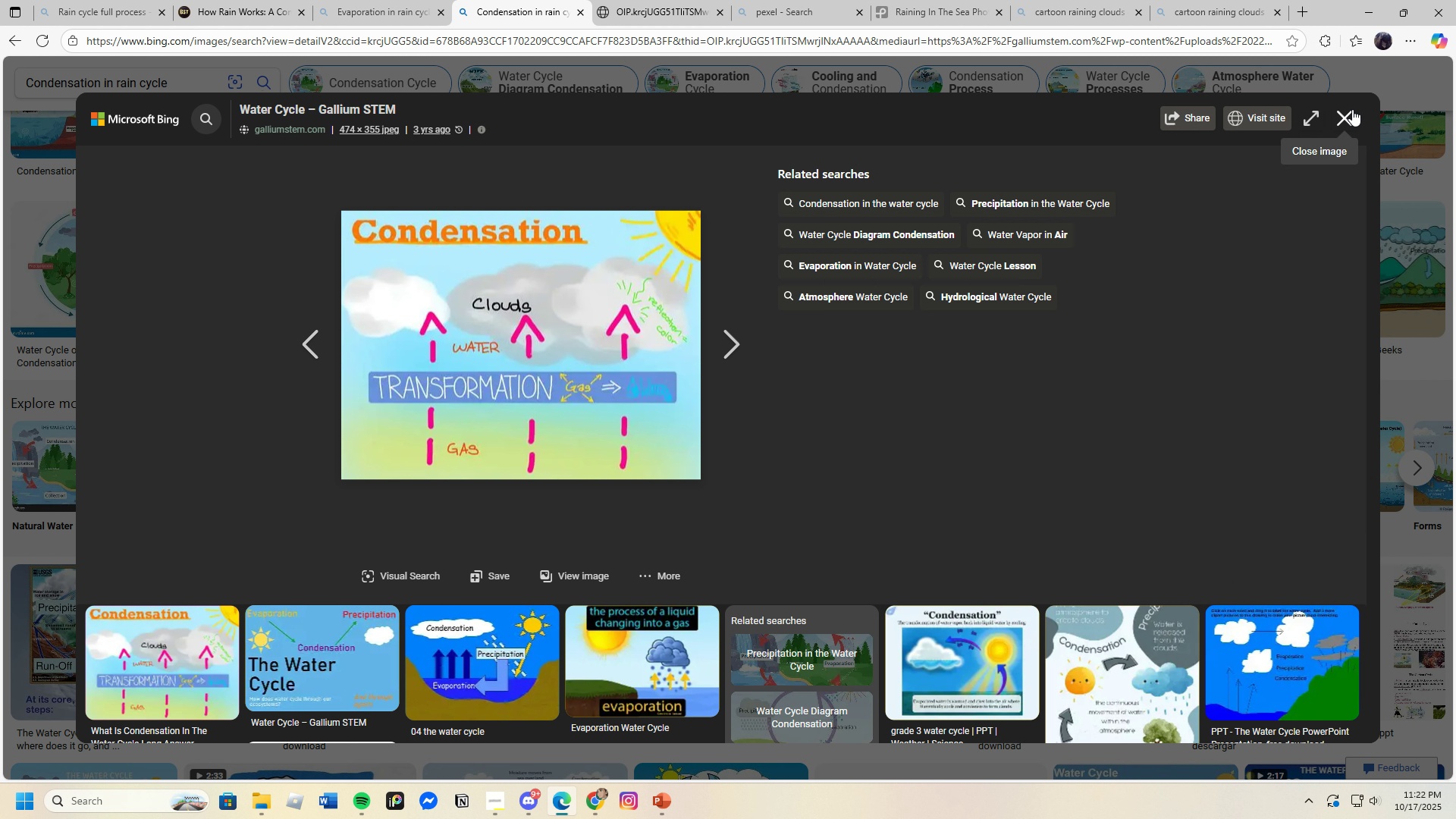 
left_click([1348, 115])
 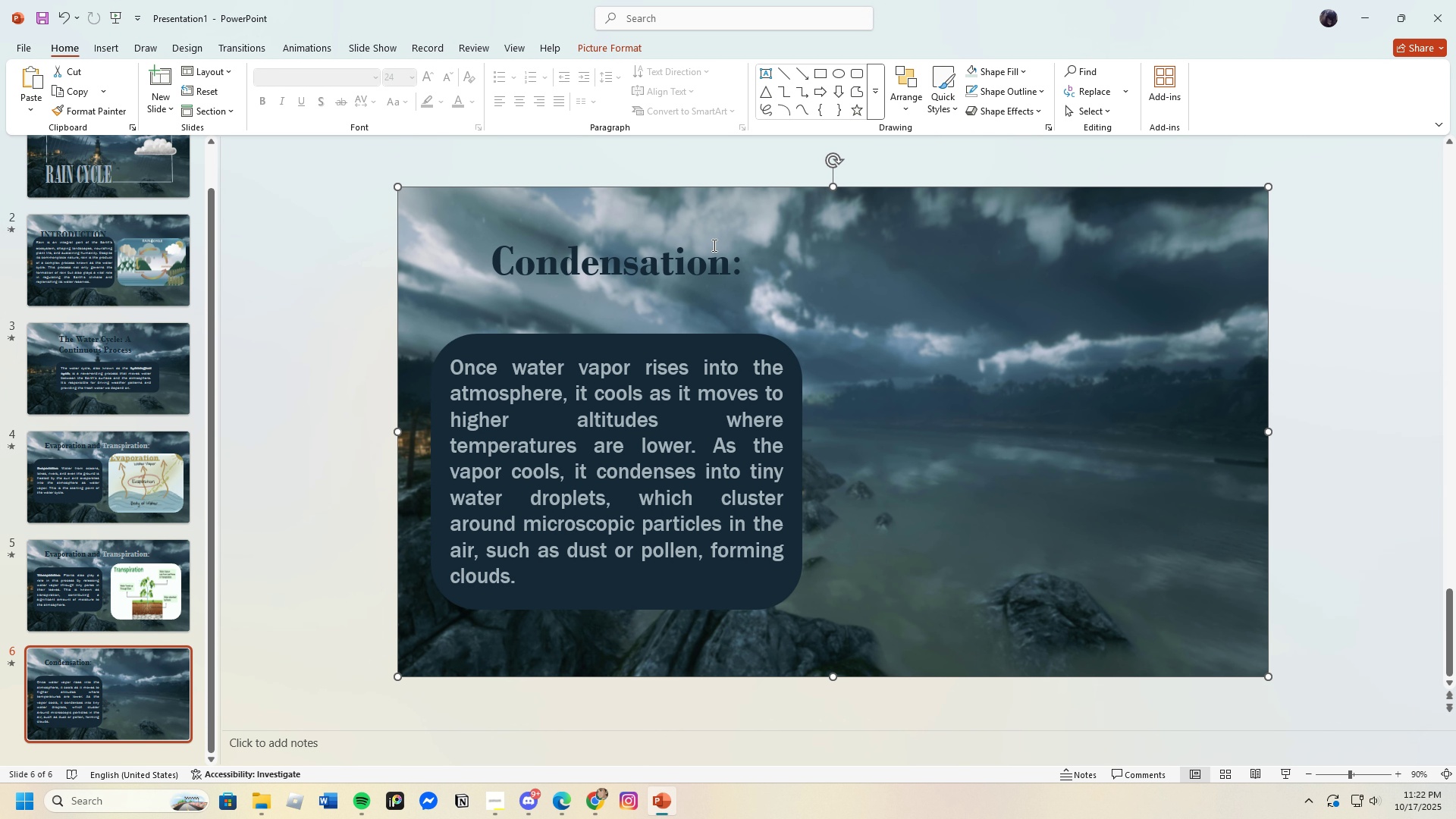 
wait(7.91)
 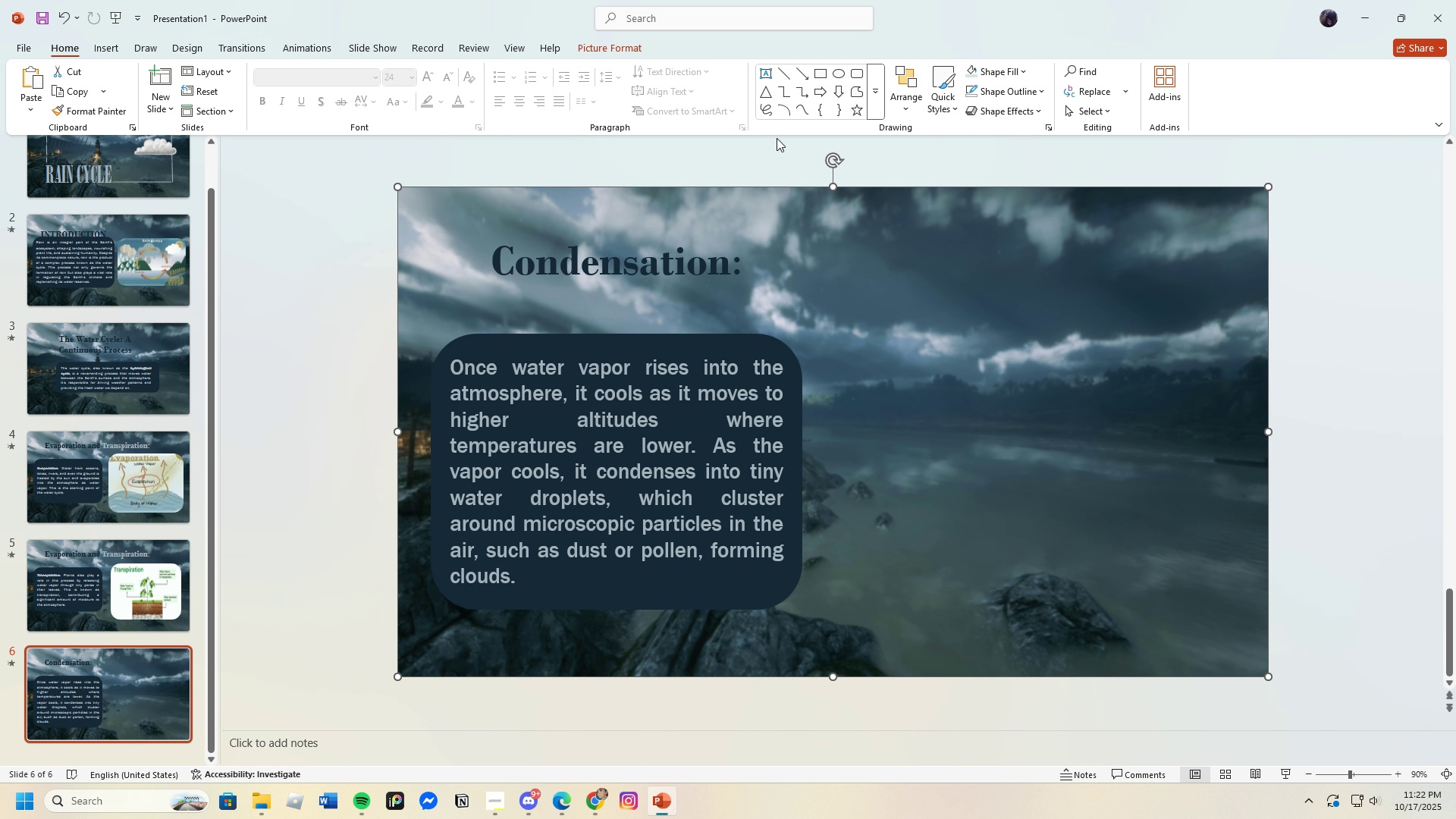 
left_click([108, 49])
 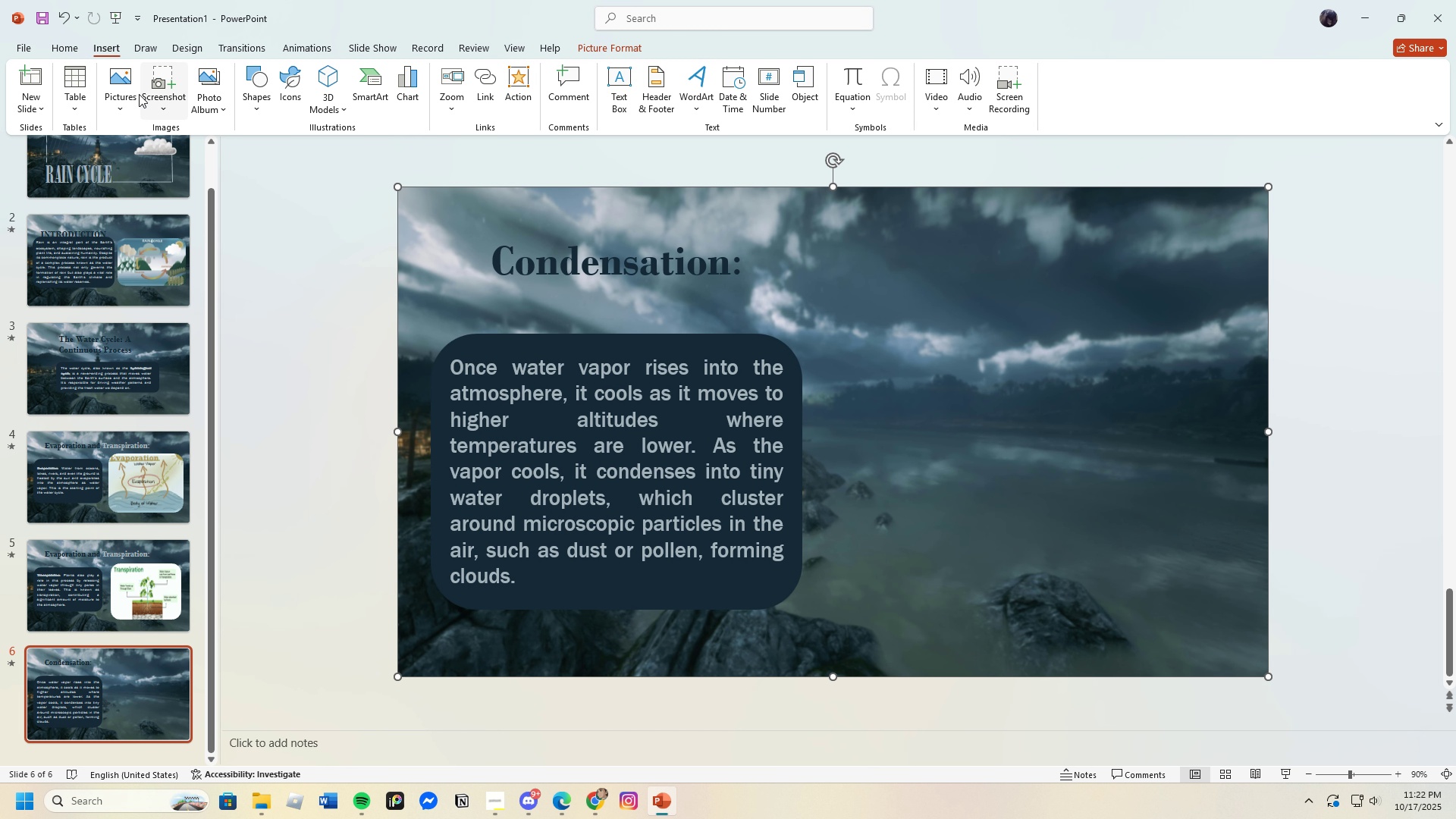 
left_click([121, 88])
 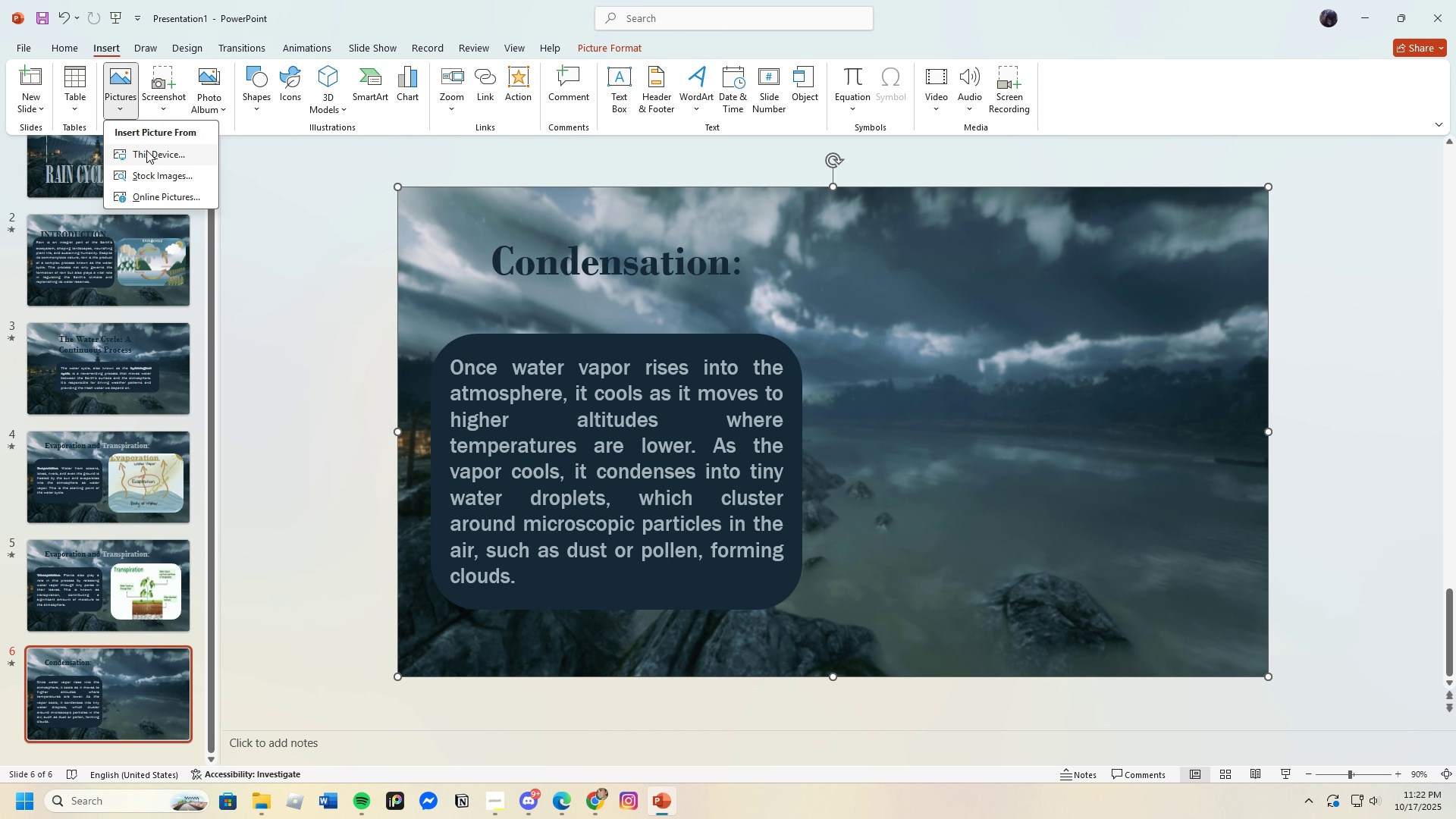 
left_click([147, 151])
 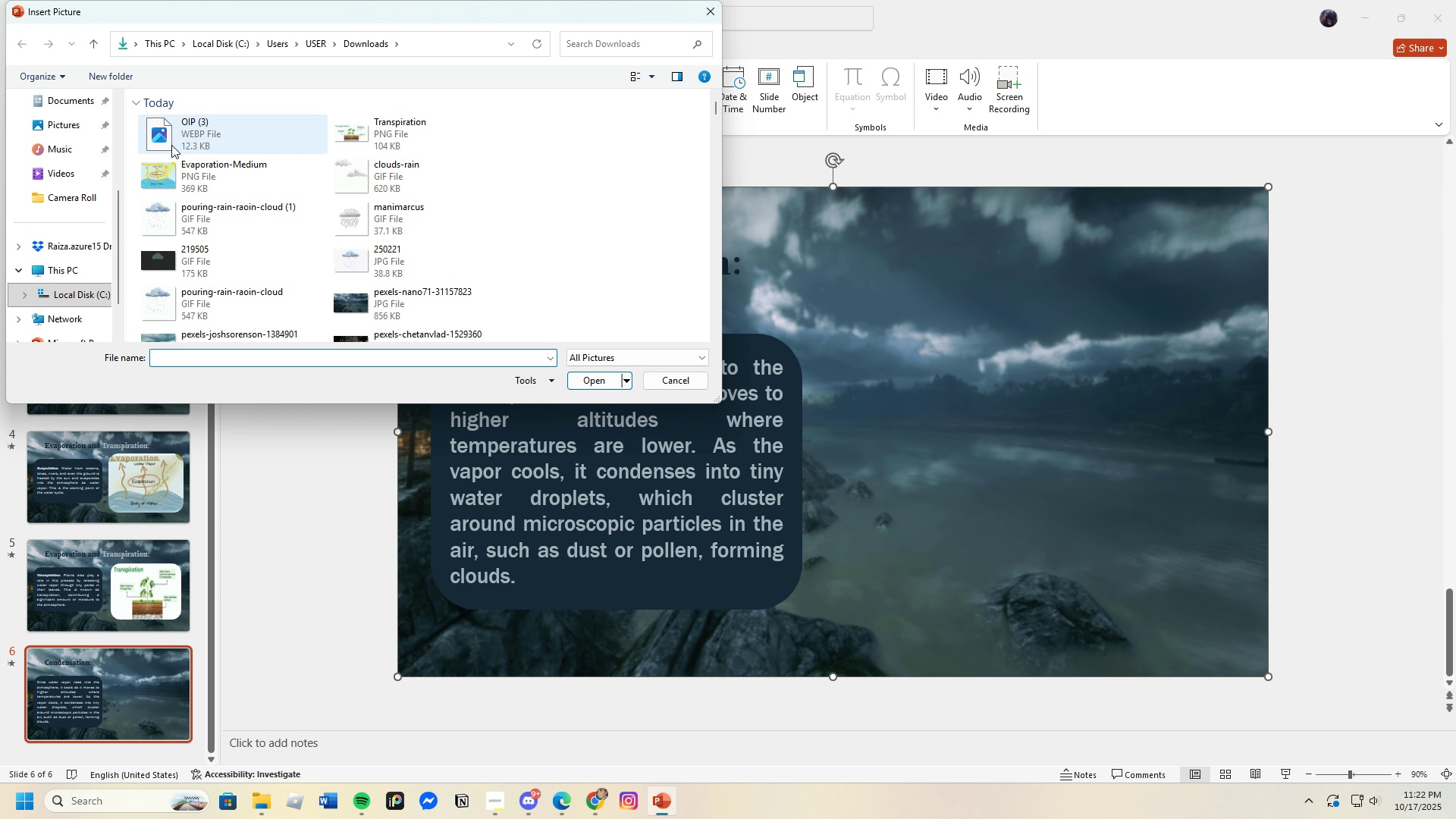 
left_click([172, 140])
 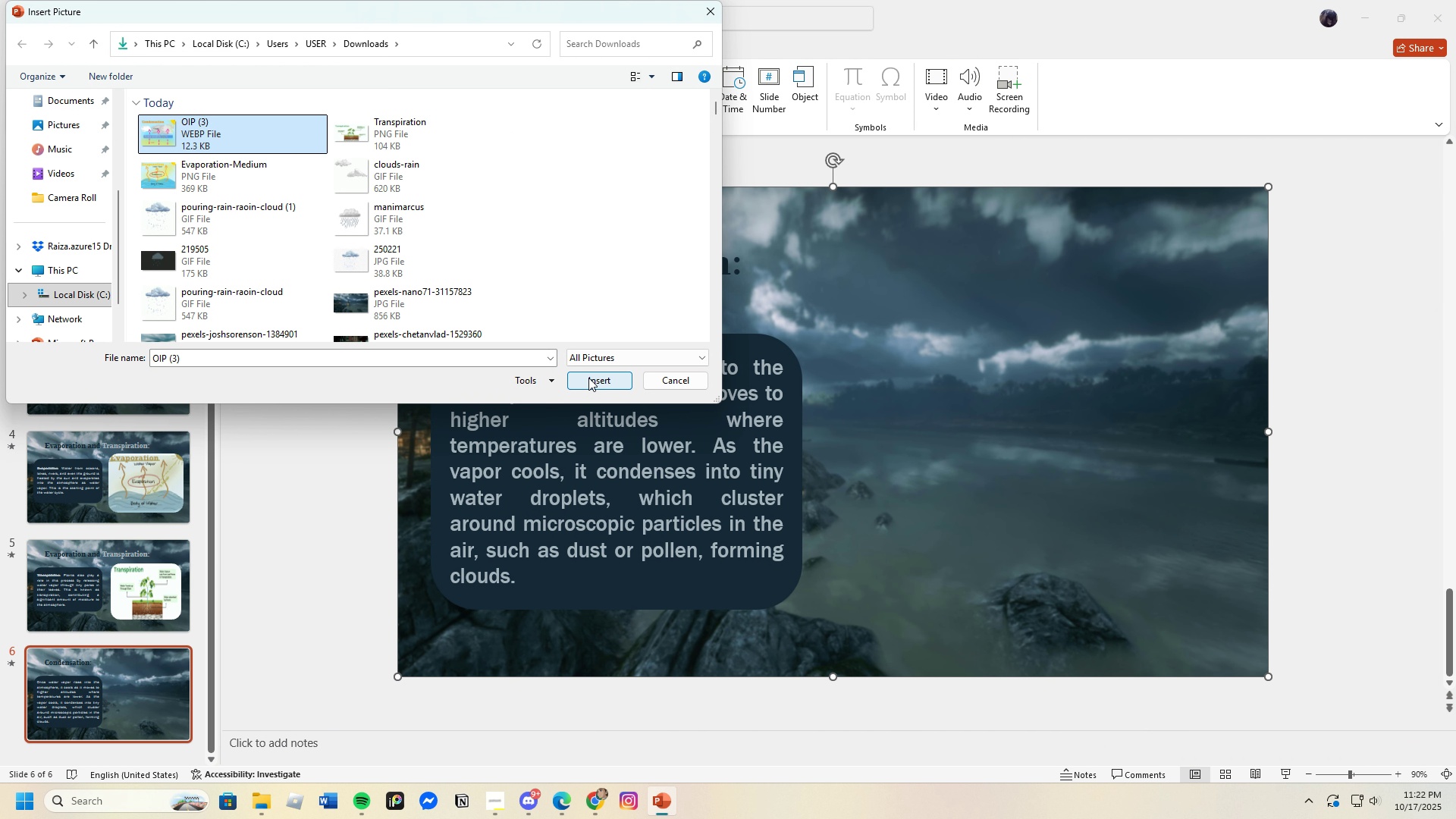 
left_click([590, 378])
 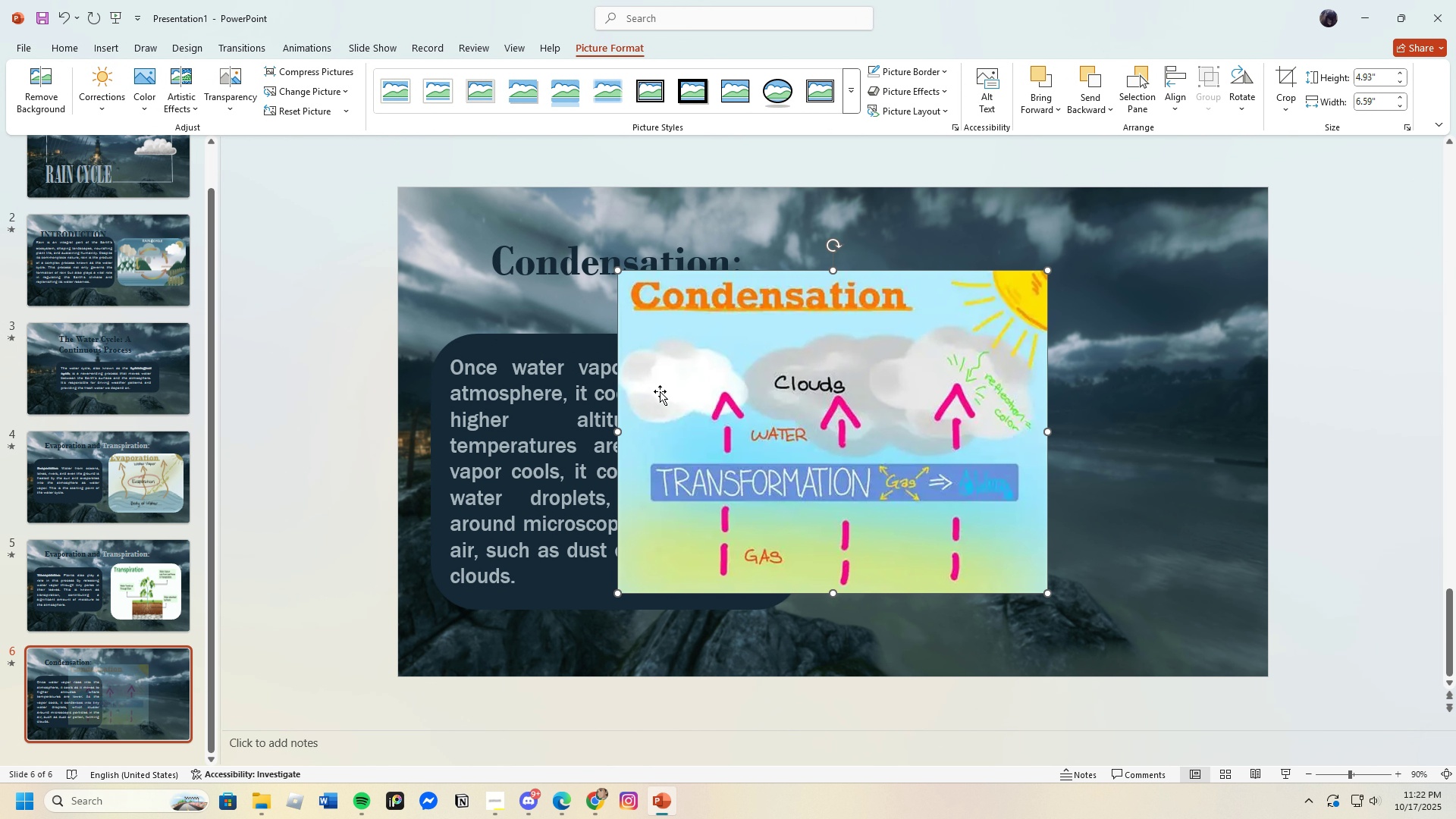 
left_click_drag(start_coordinate=[660, 391], to_coordinate=[863, 410])
 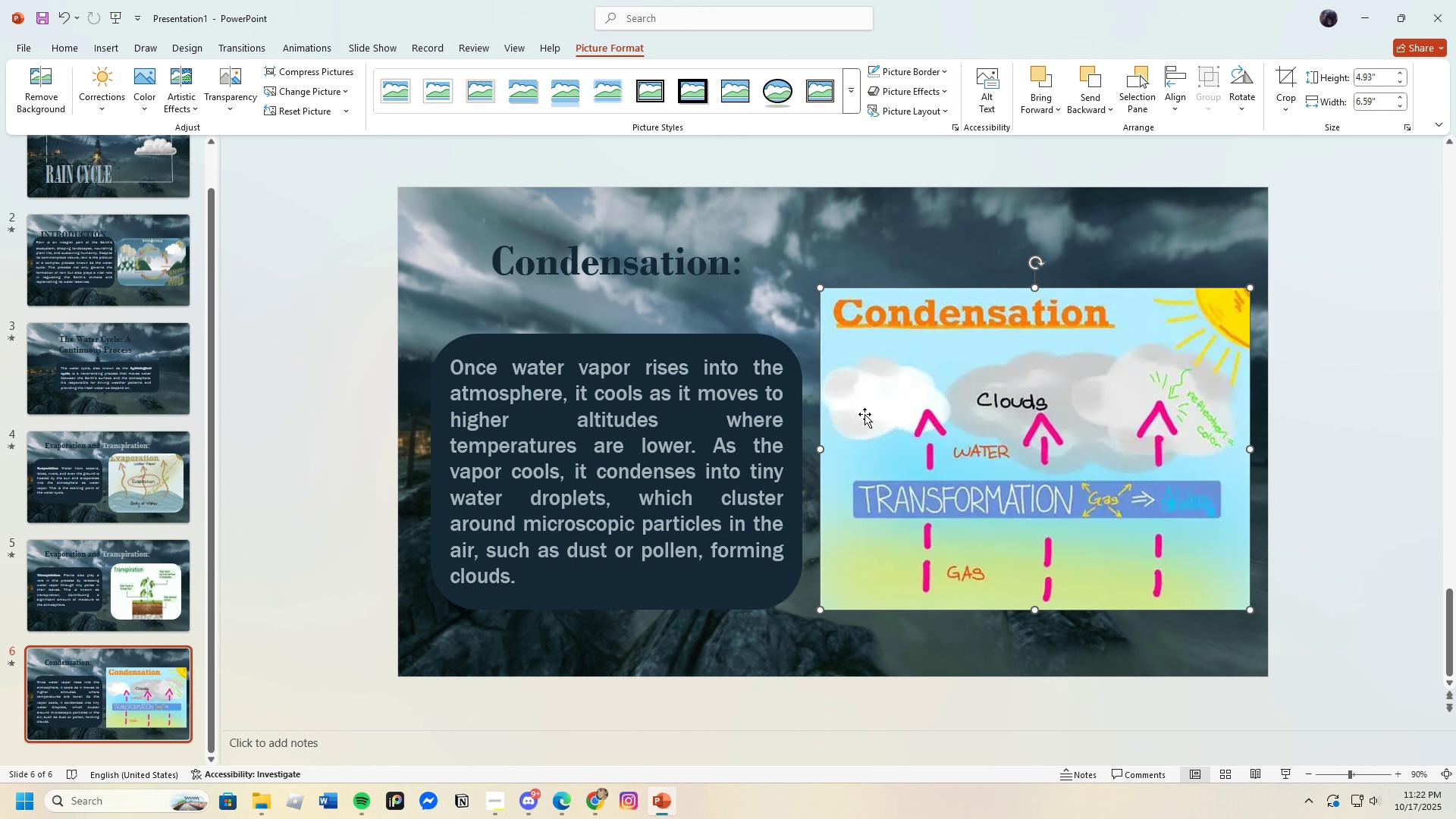 
left_click_drag(start_coordinate=[871, 416], to_coordinate=[871, 431])
 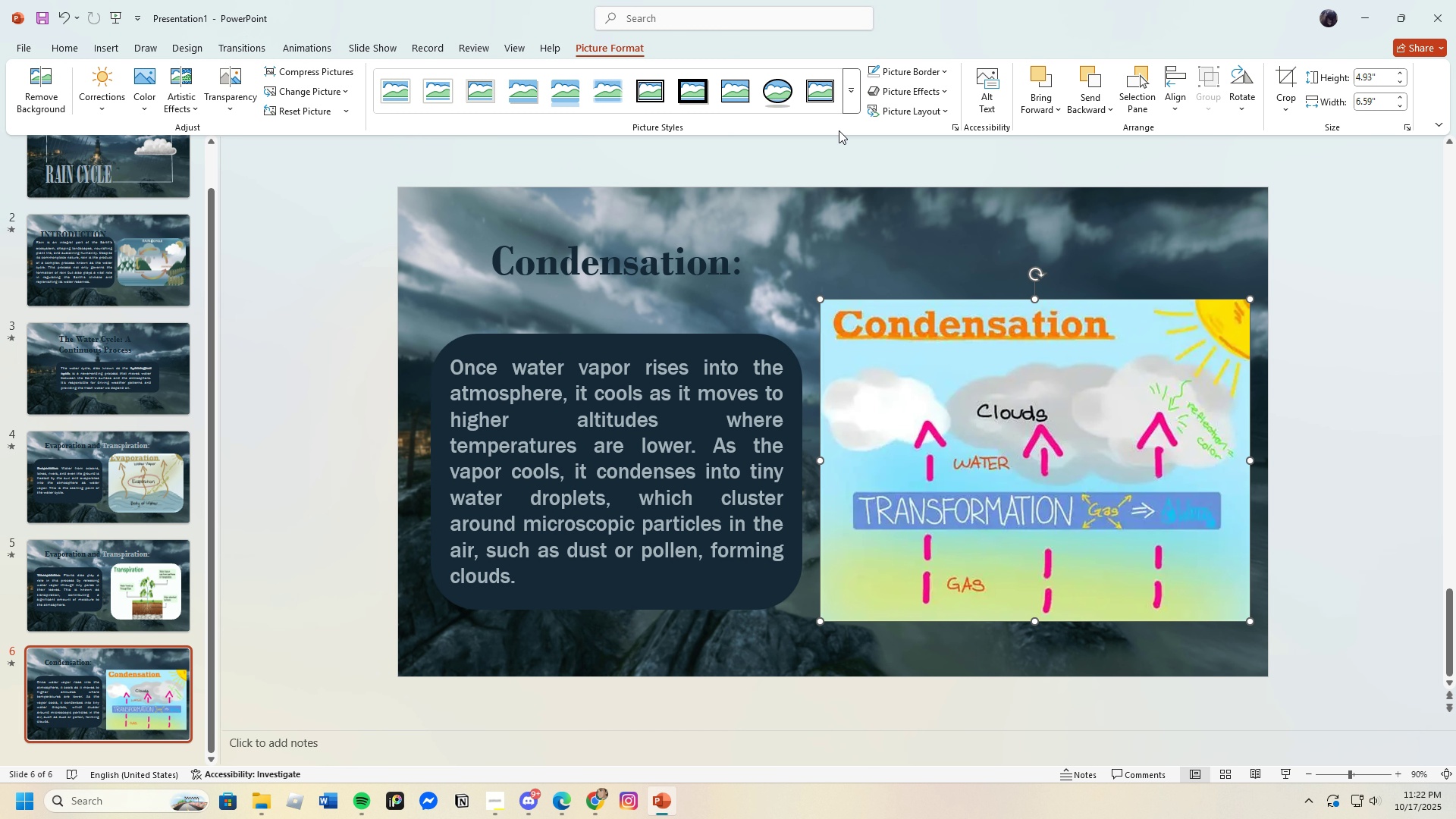 
left_click([847, 110])
 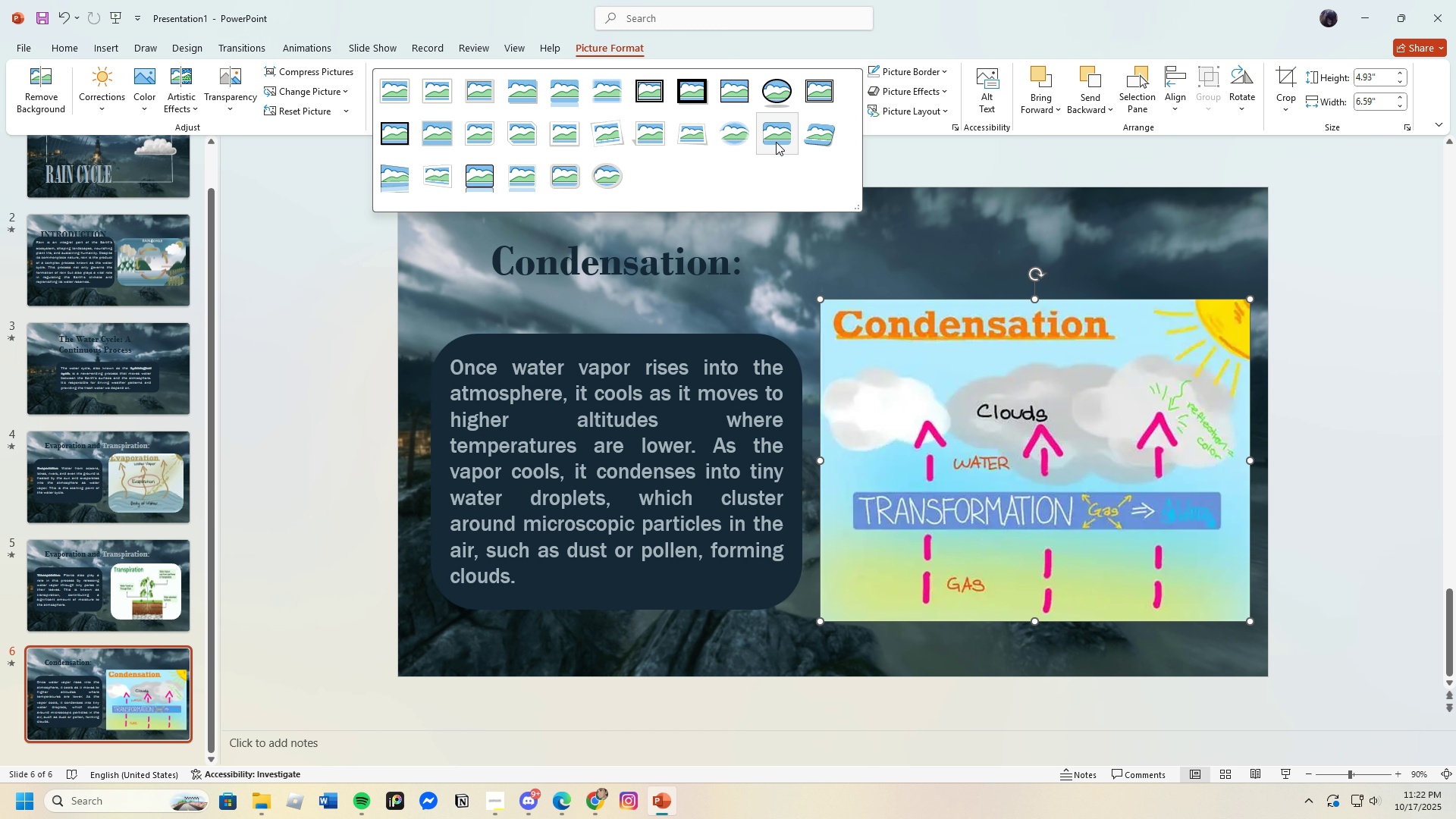 
left_click([776, 142])
 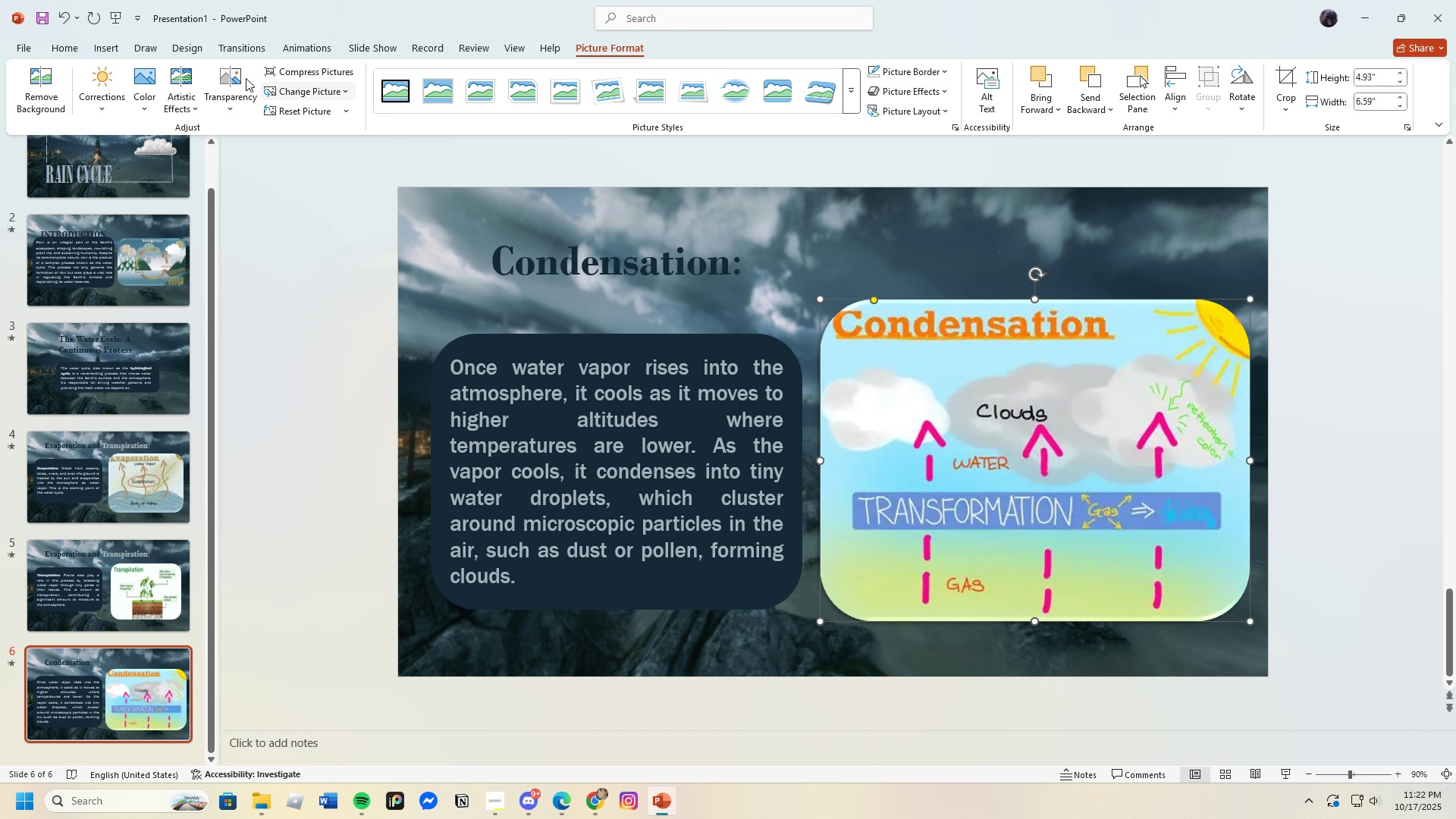 
left_click([182, 71])
 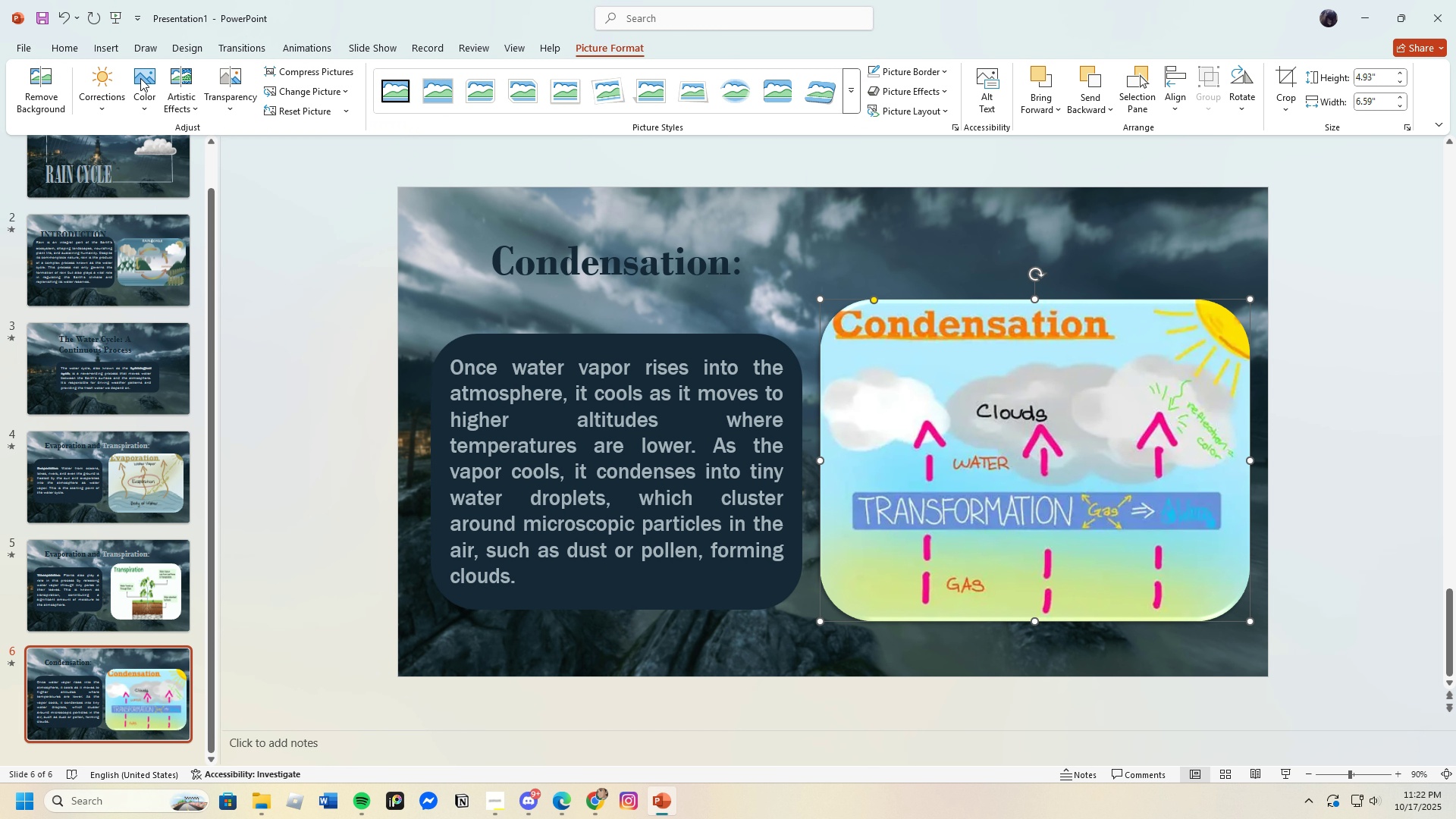 
left_click([140, 78])
 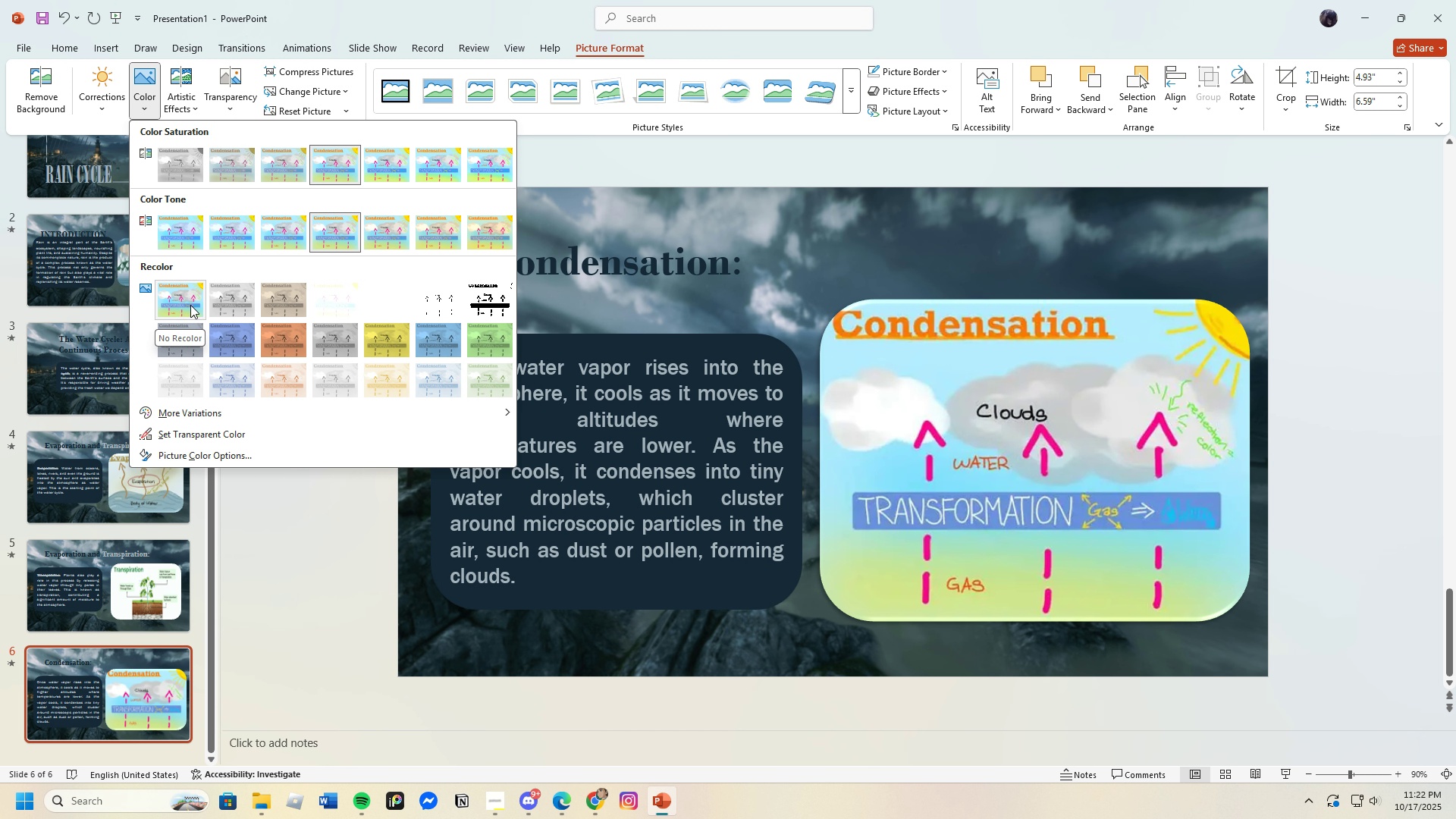 
wait(7.91)
 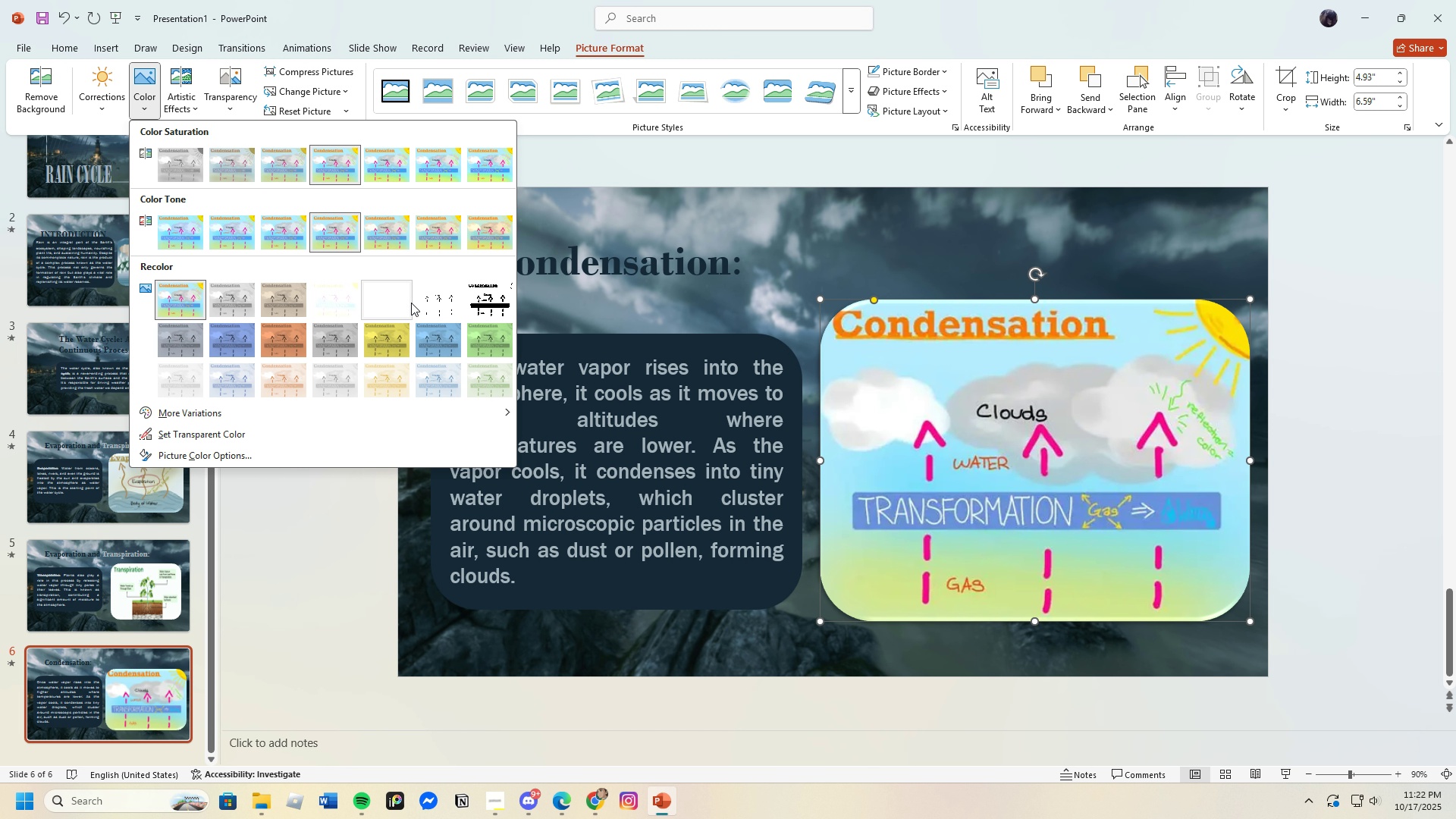 
mouse_move([184, 302])
 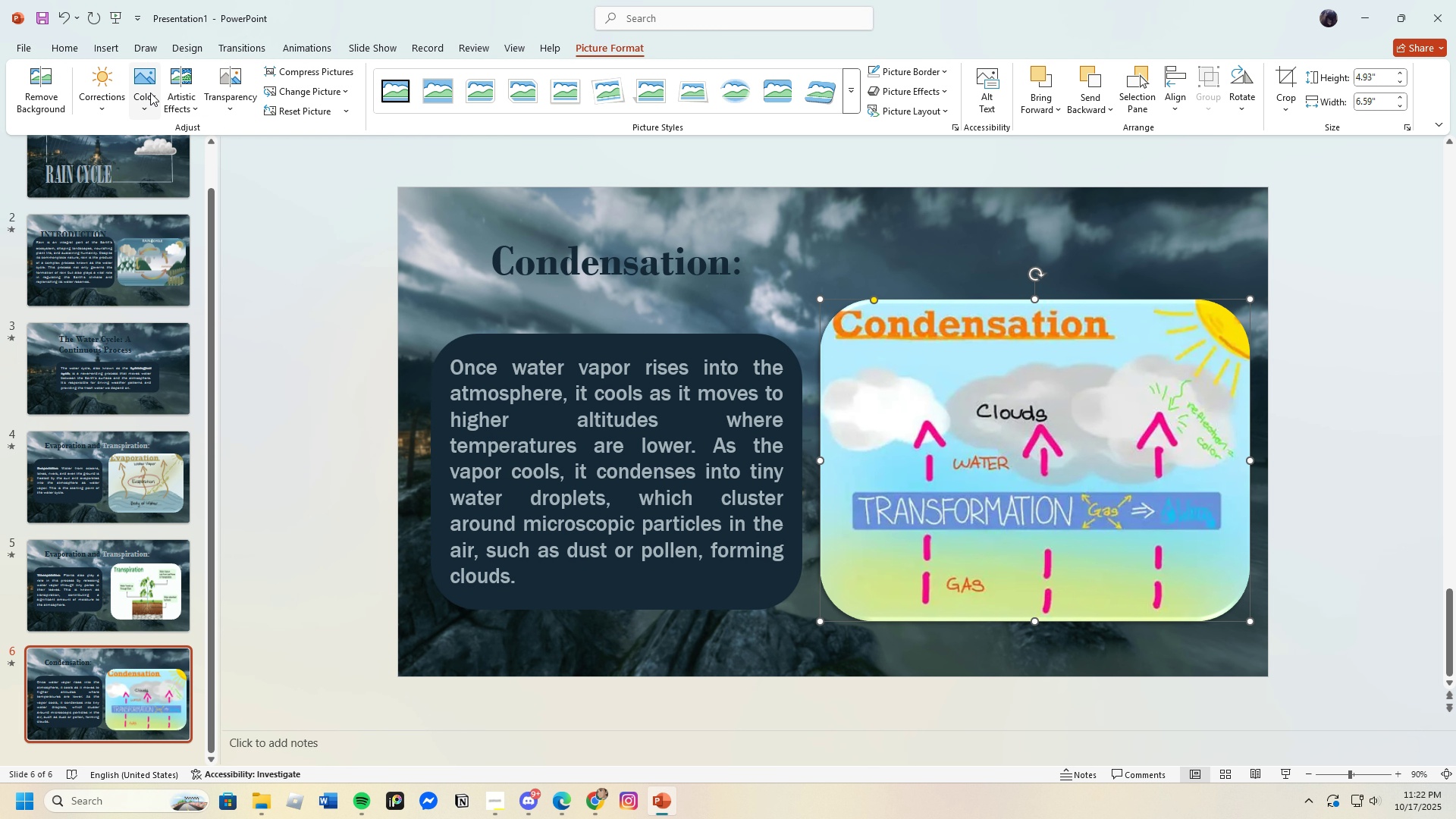 
left_click([146, 89])
 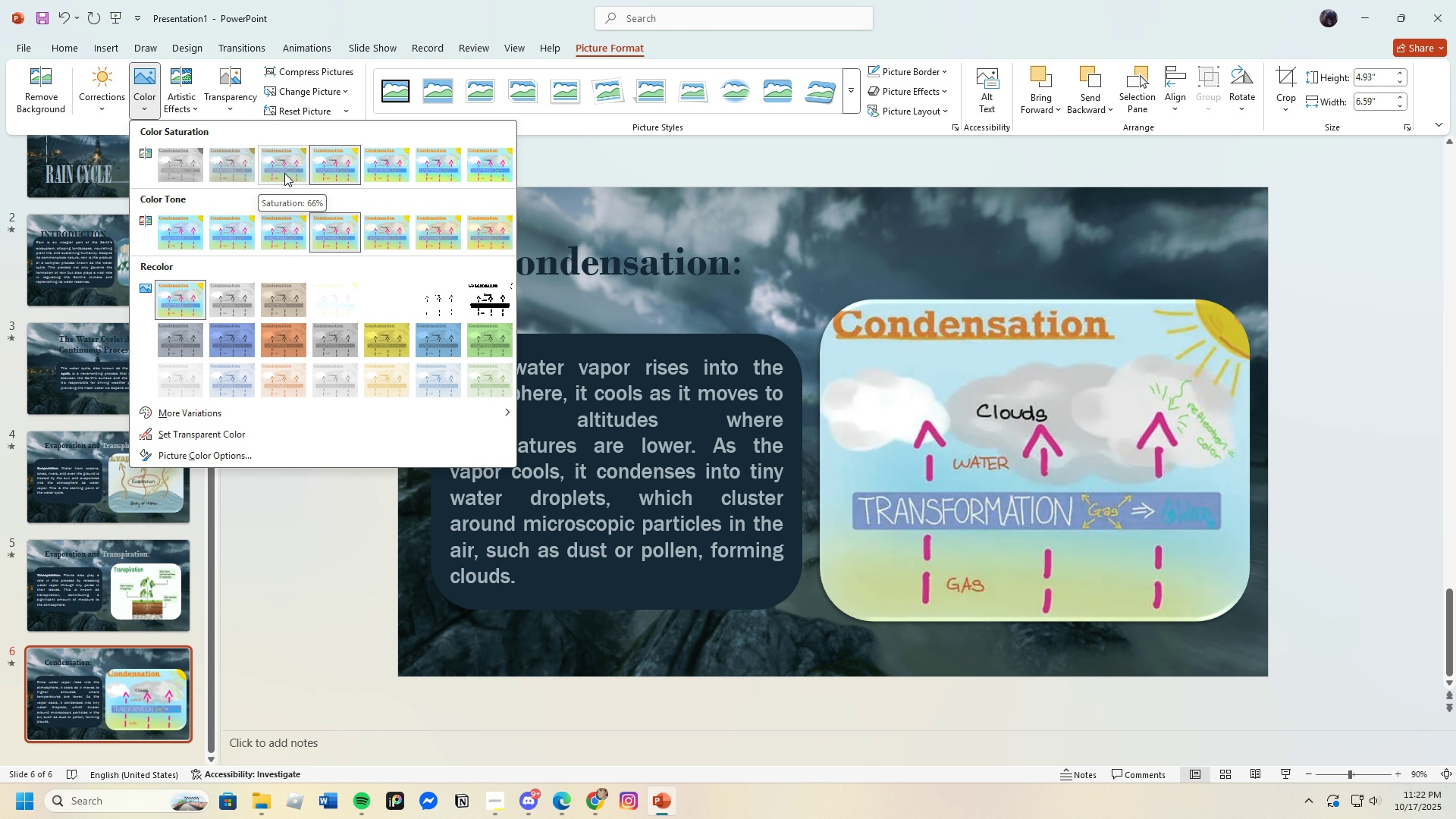 
wait(16.02)
 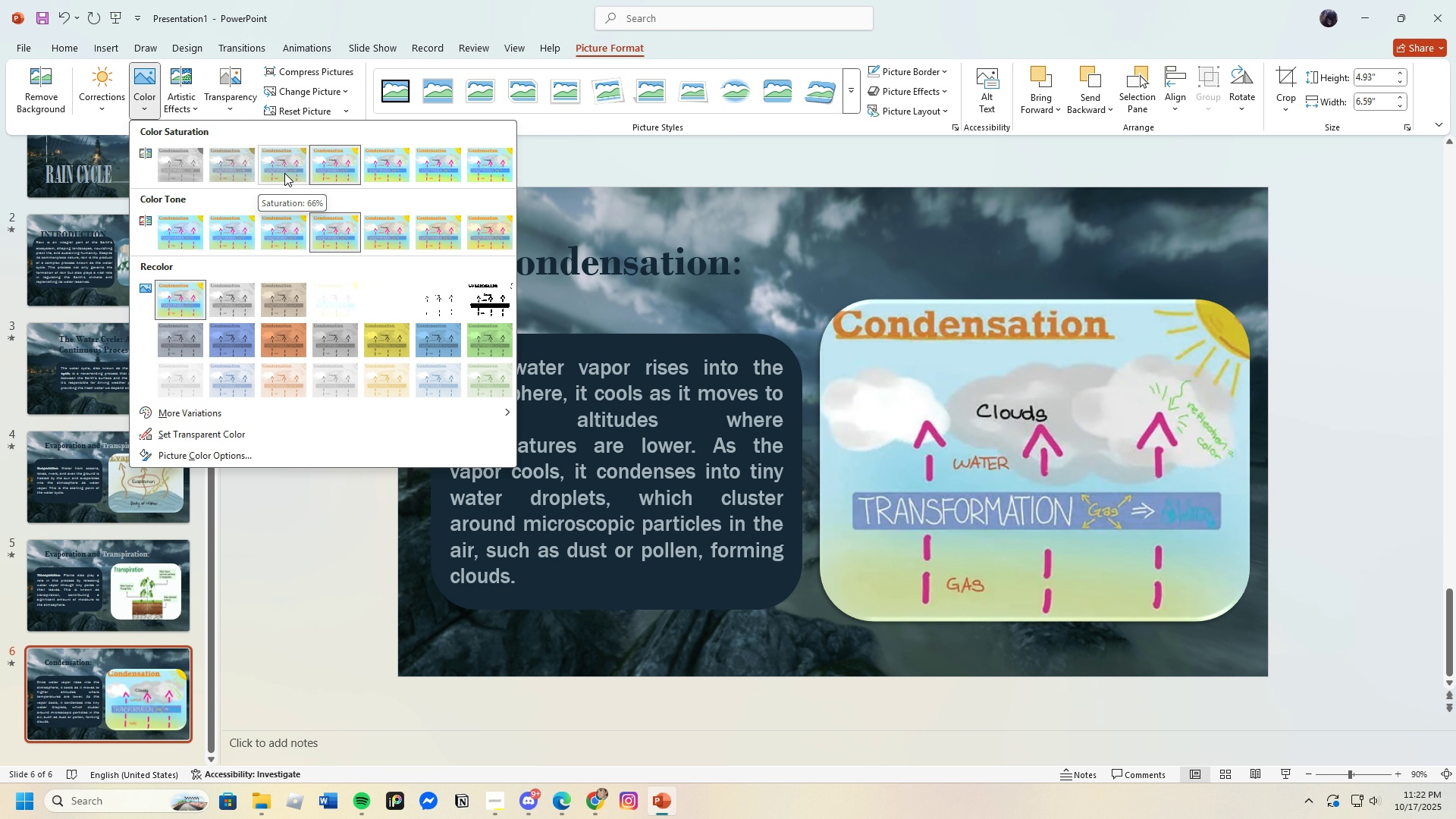 
left_click([284, 173])
 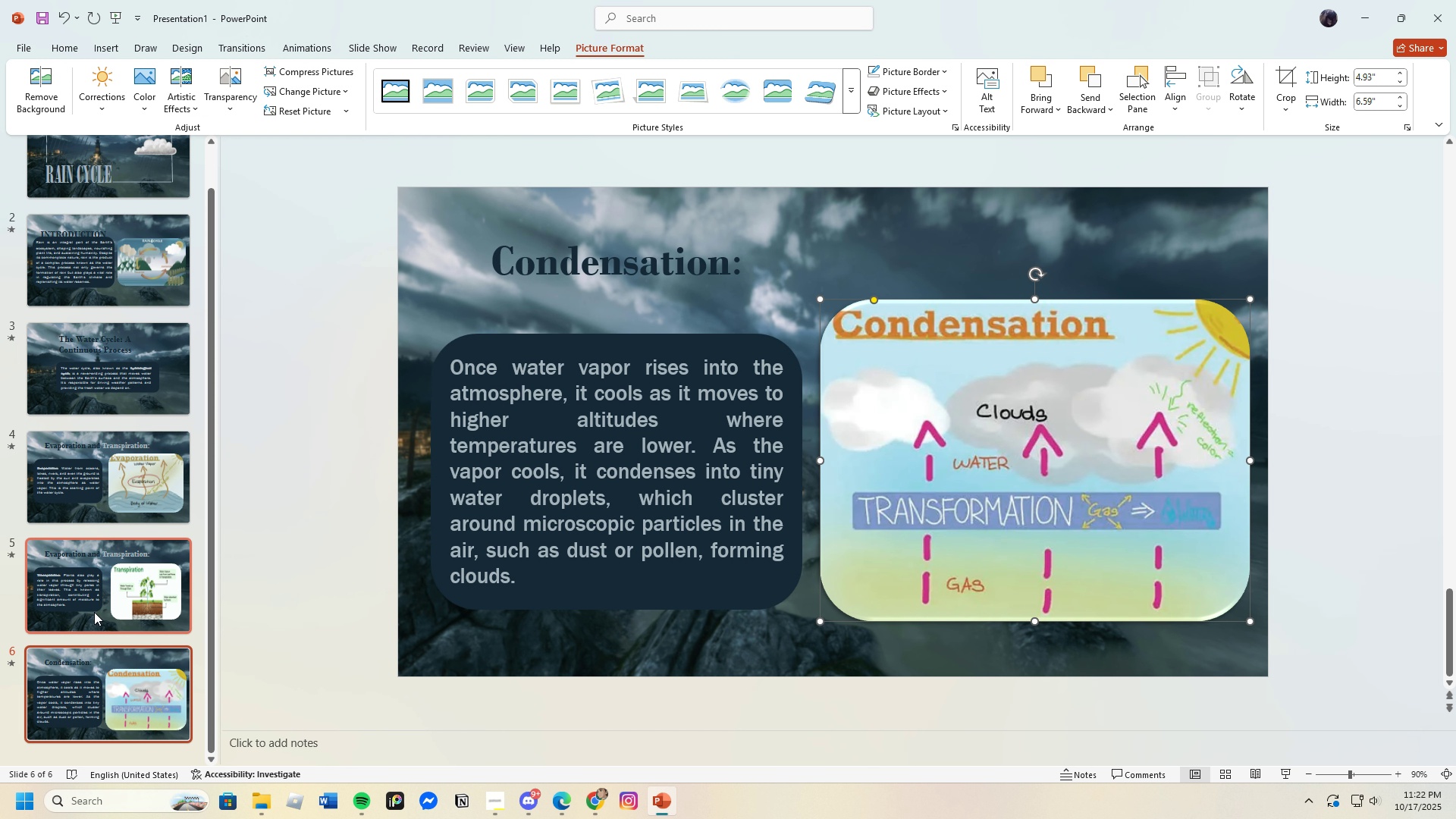 
left_click([114, 600])
 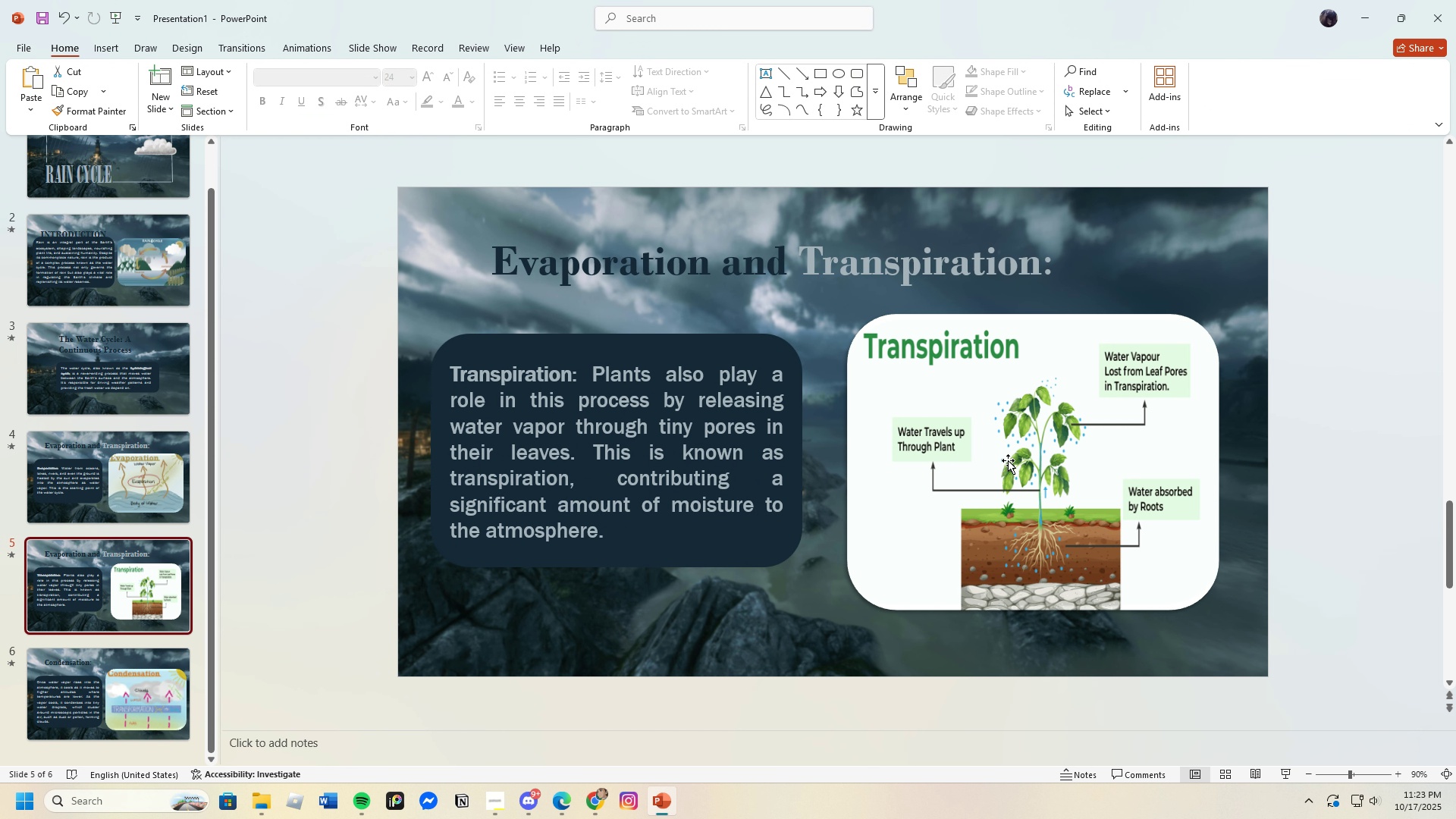 
left_click([1008, 459])
 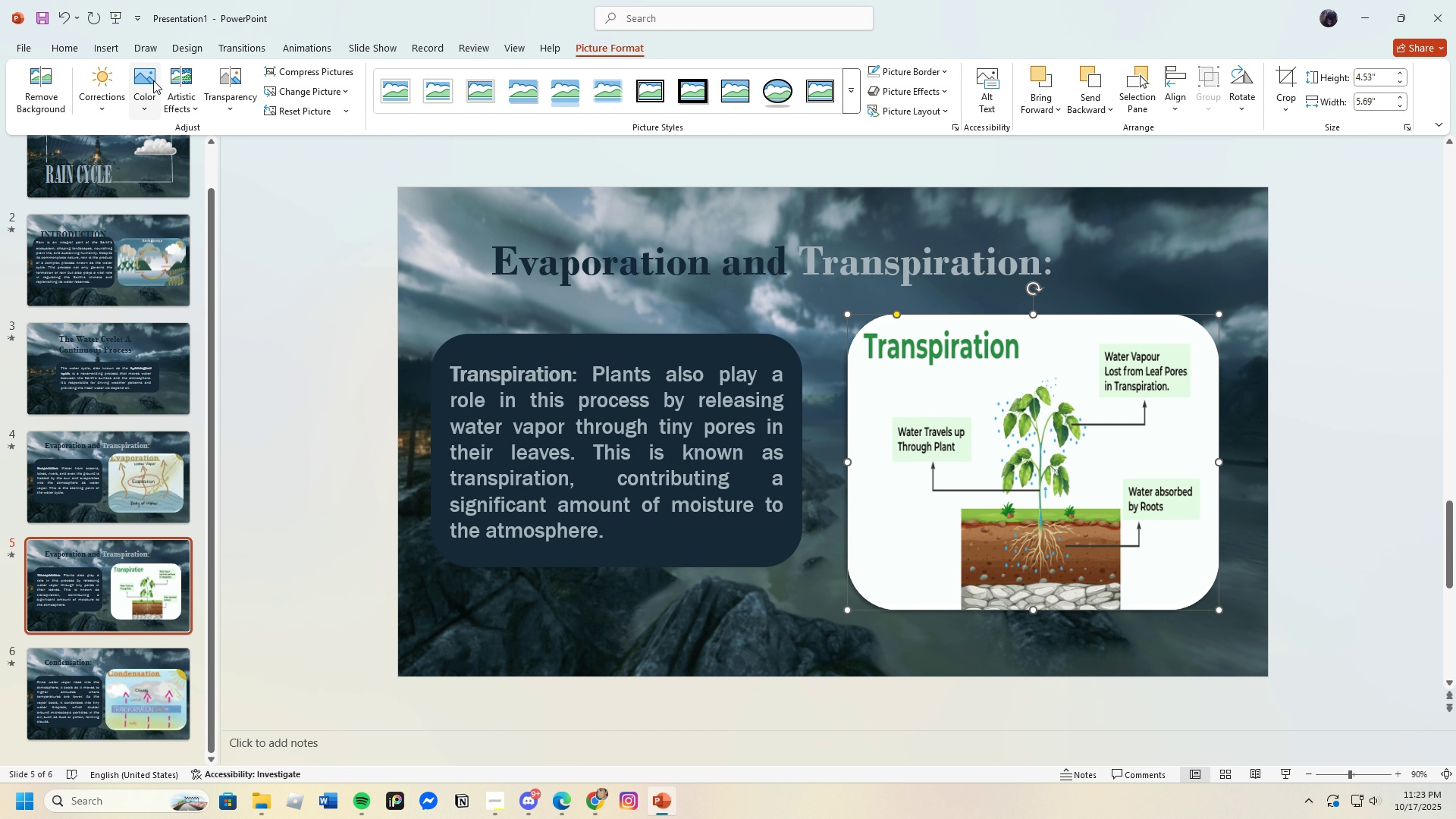 
left_click([153, 80])
 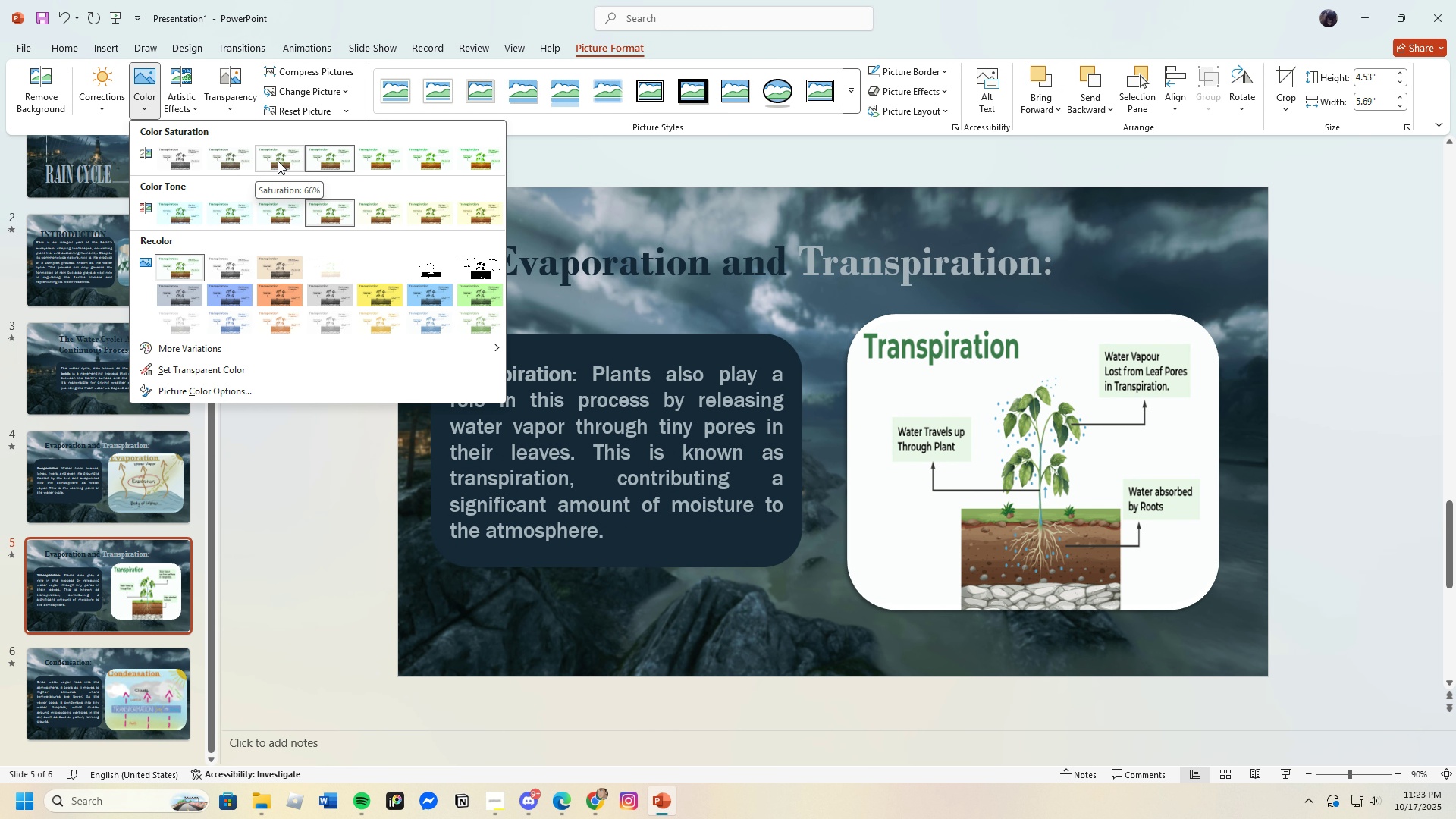 
left_click([278, 161])
 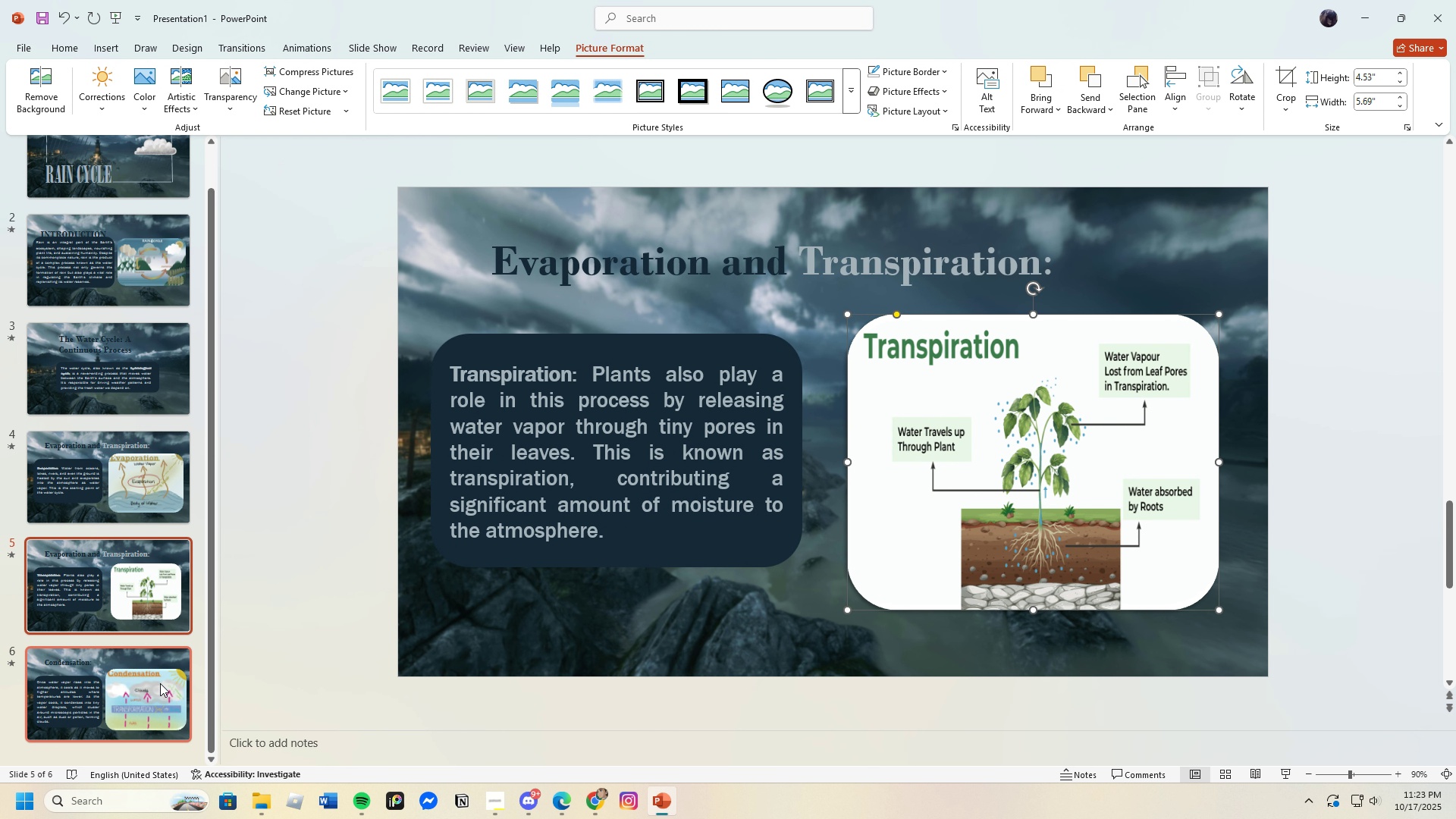 
left_click([158, 683])
 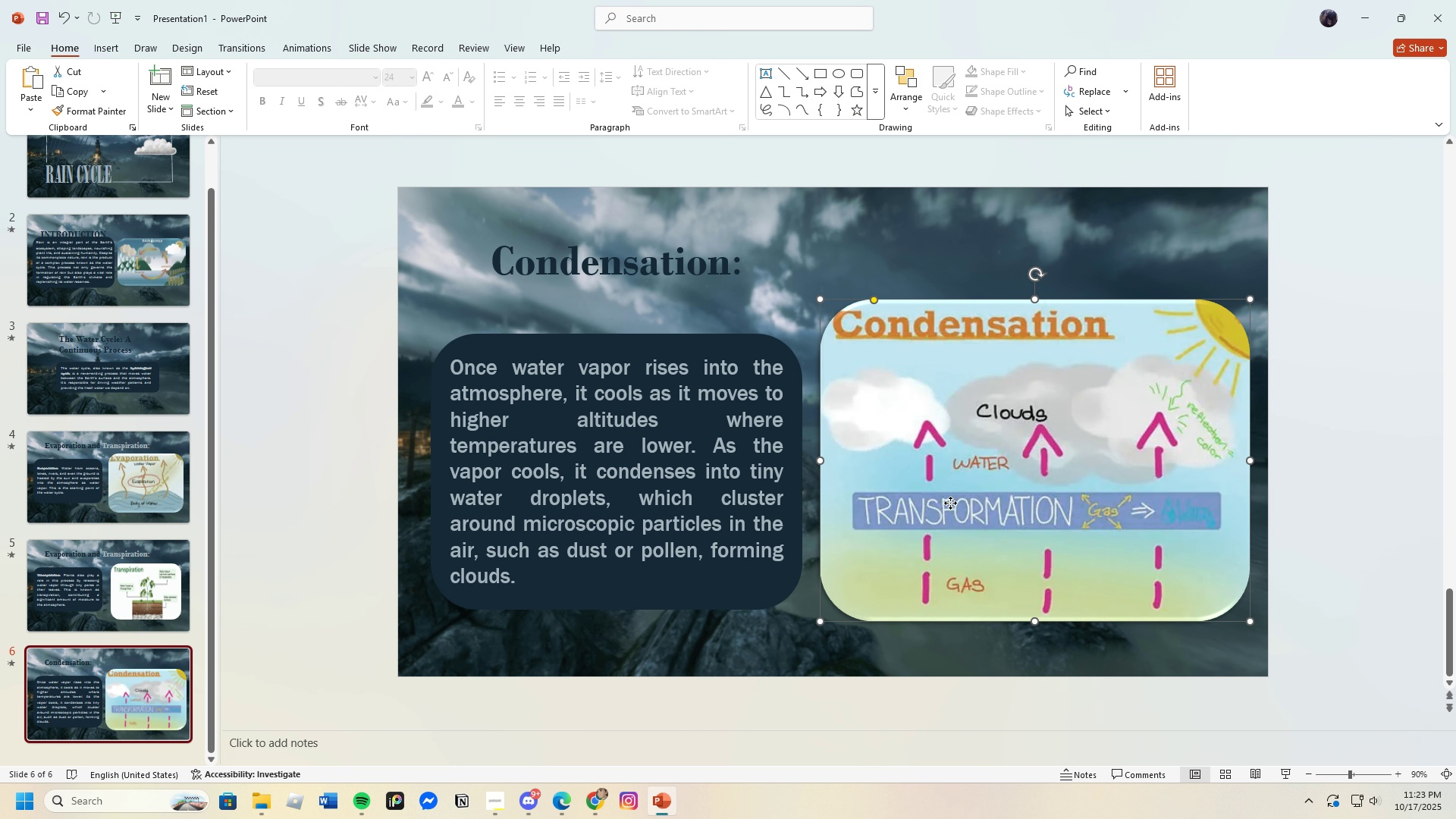 
left_click([950, 503])
 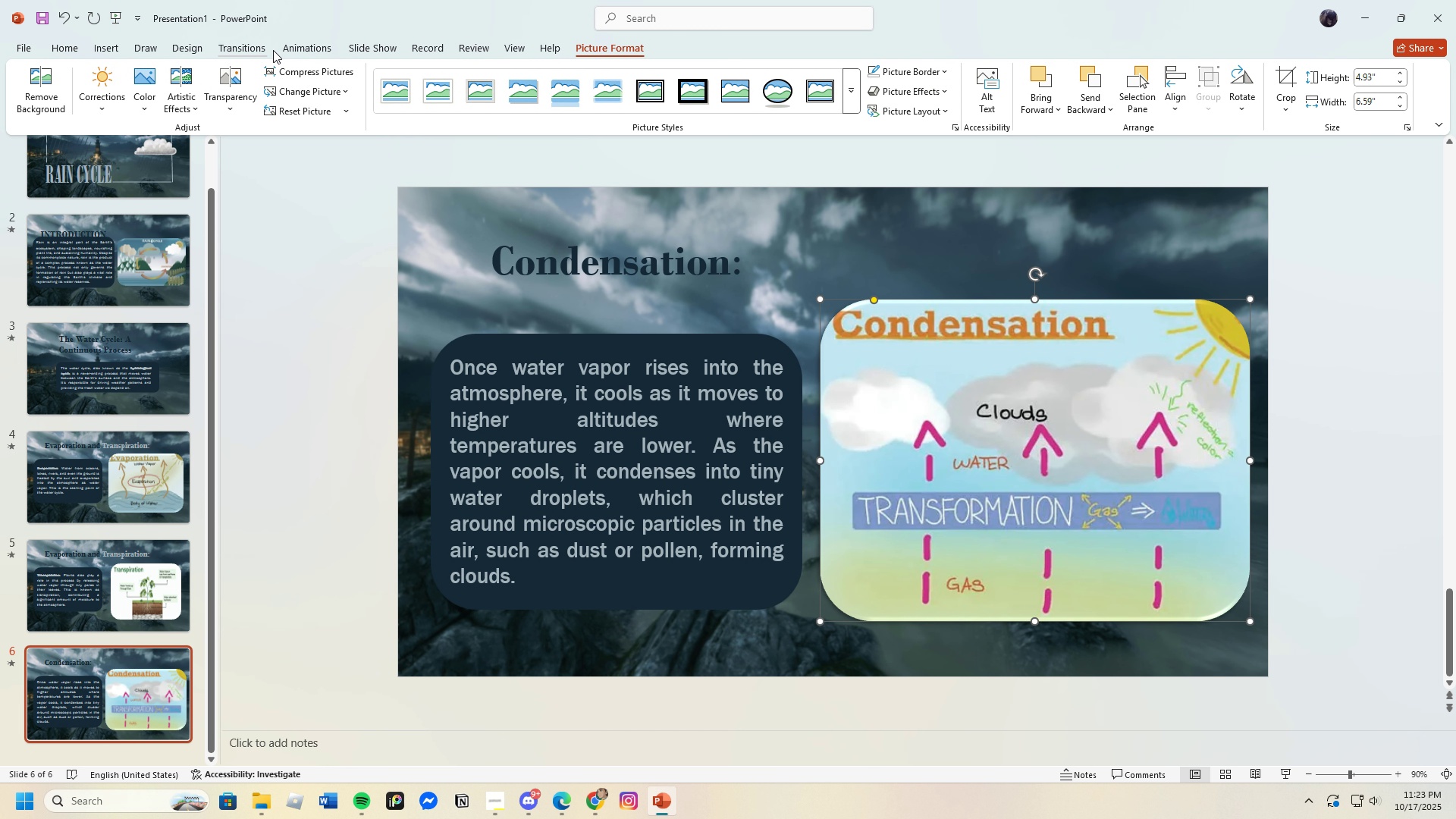 
left_click([328, 50])
 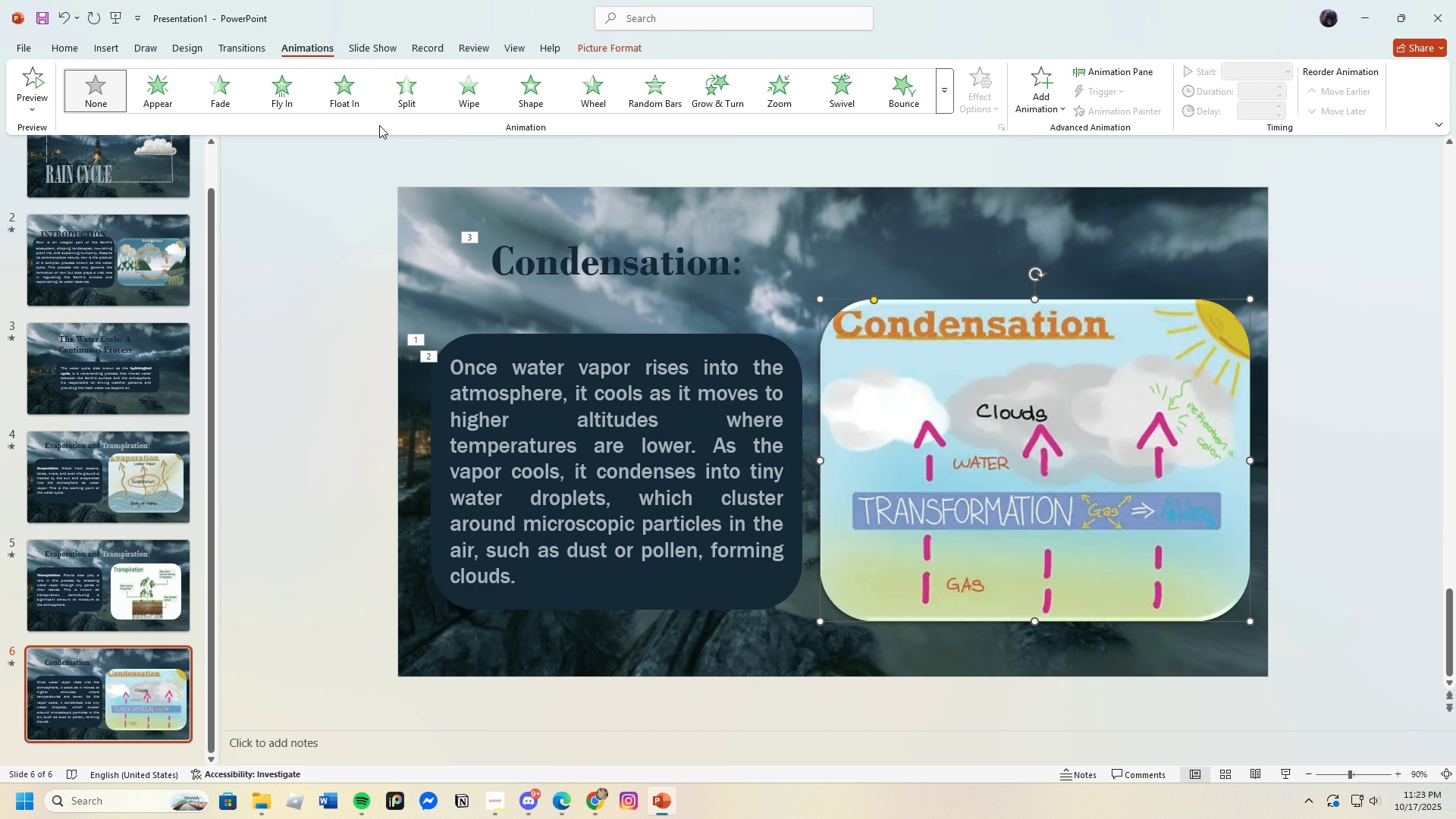 
wait(5.29)
 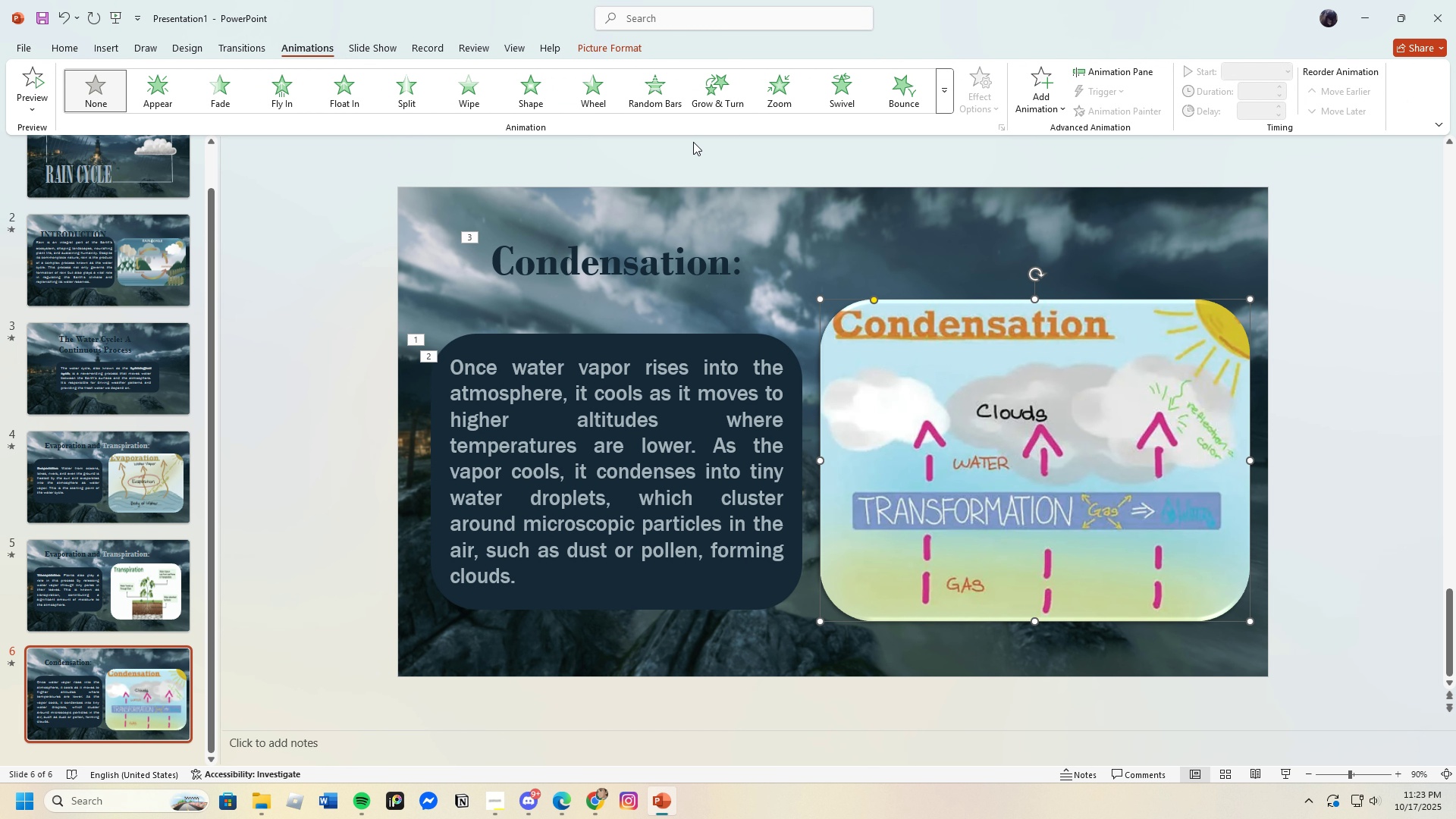 
left_click([337, 97])
 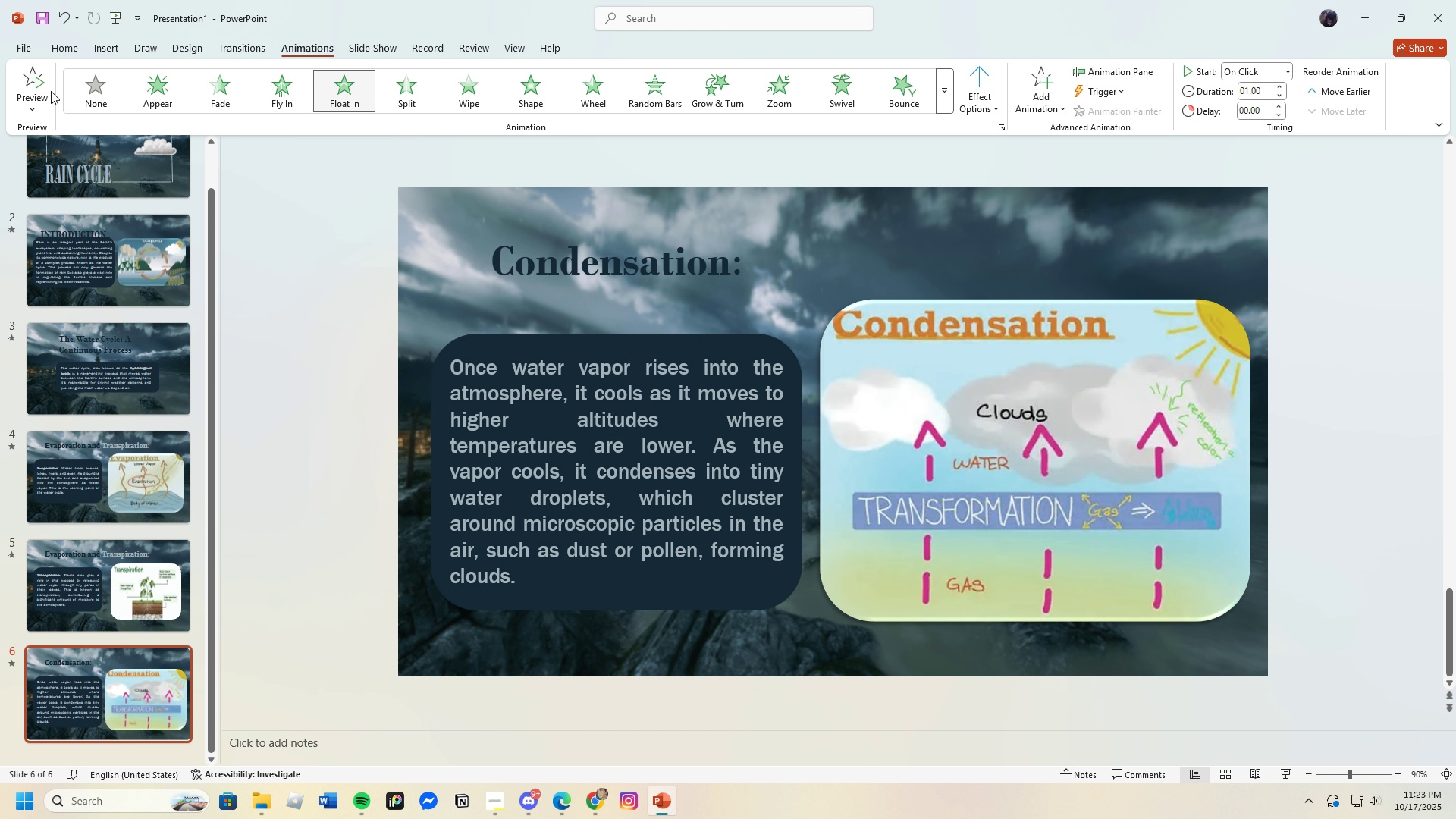 
left_click([41, 84])
 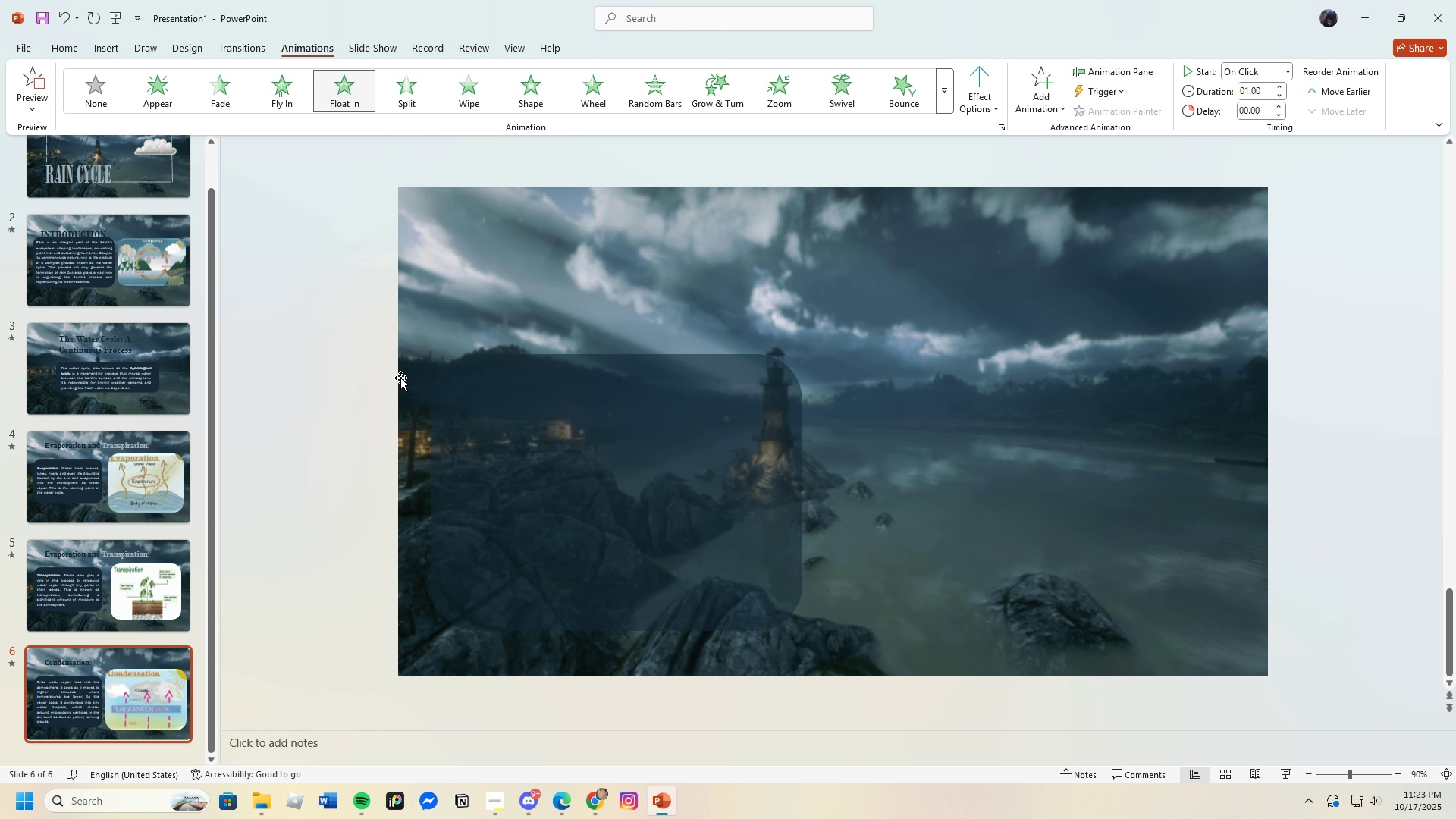 
mouse_move([381, 402])
 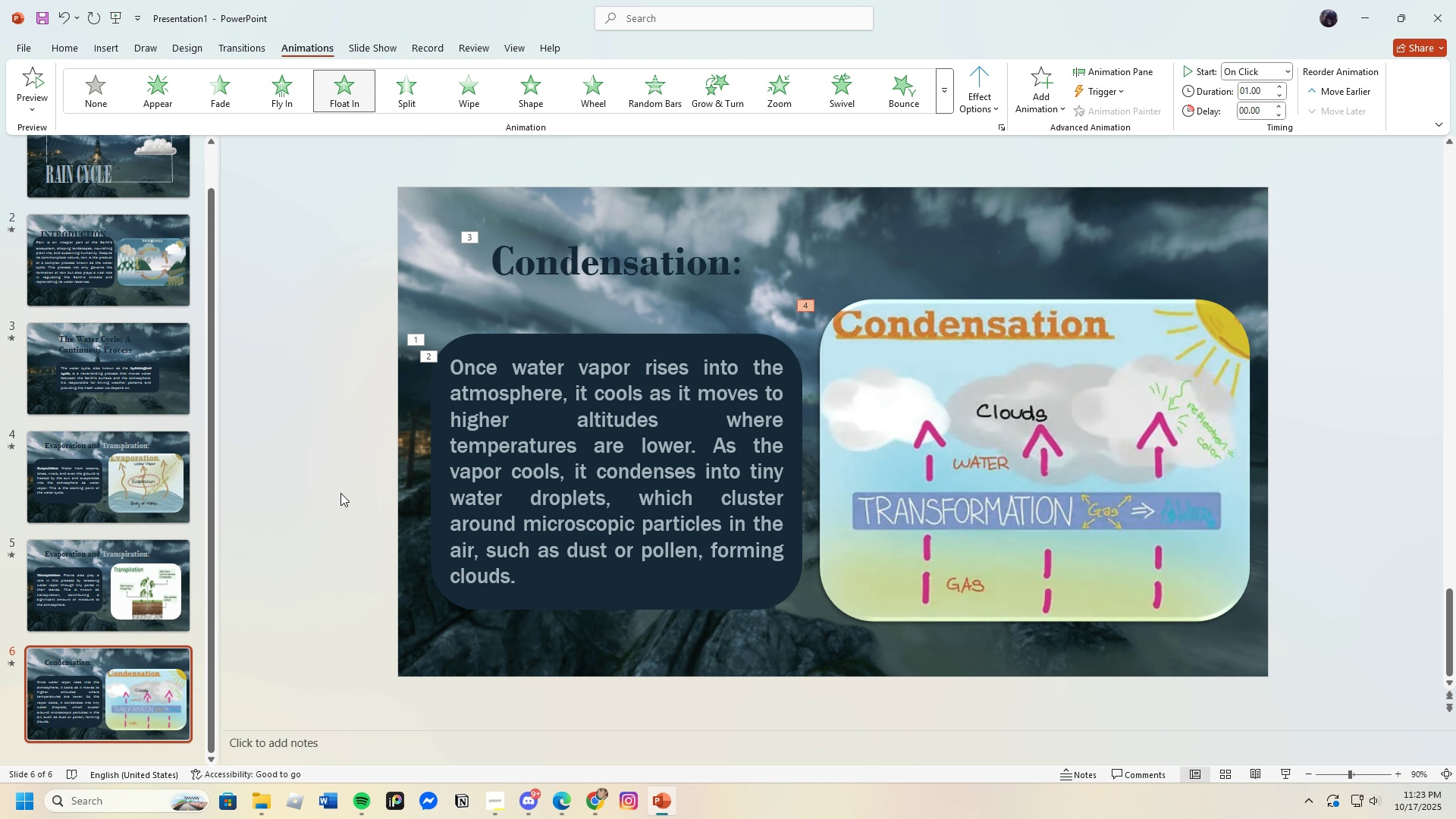 
wait(5.73)
 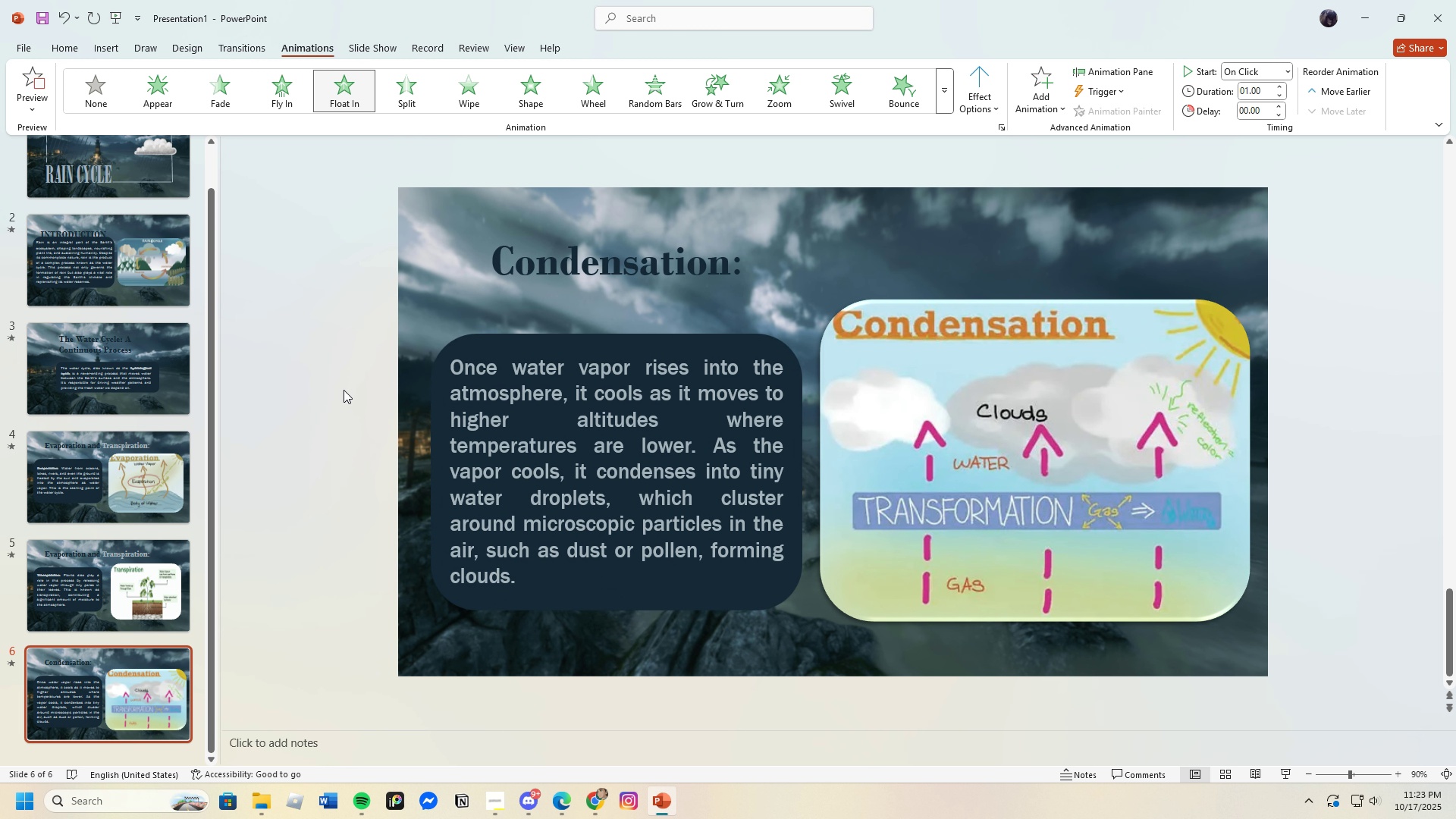 
left_click([921, 461])
 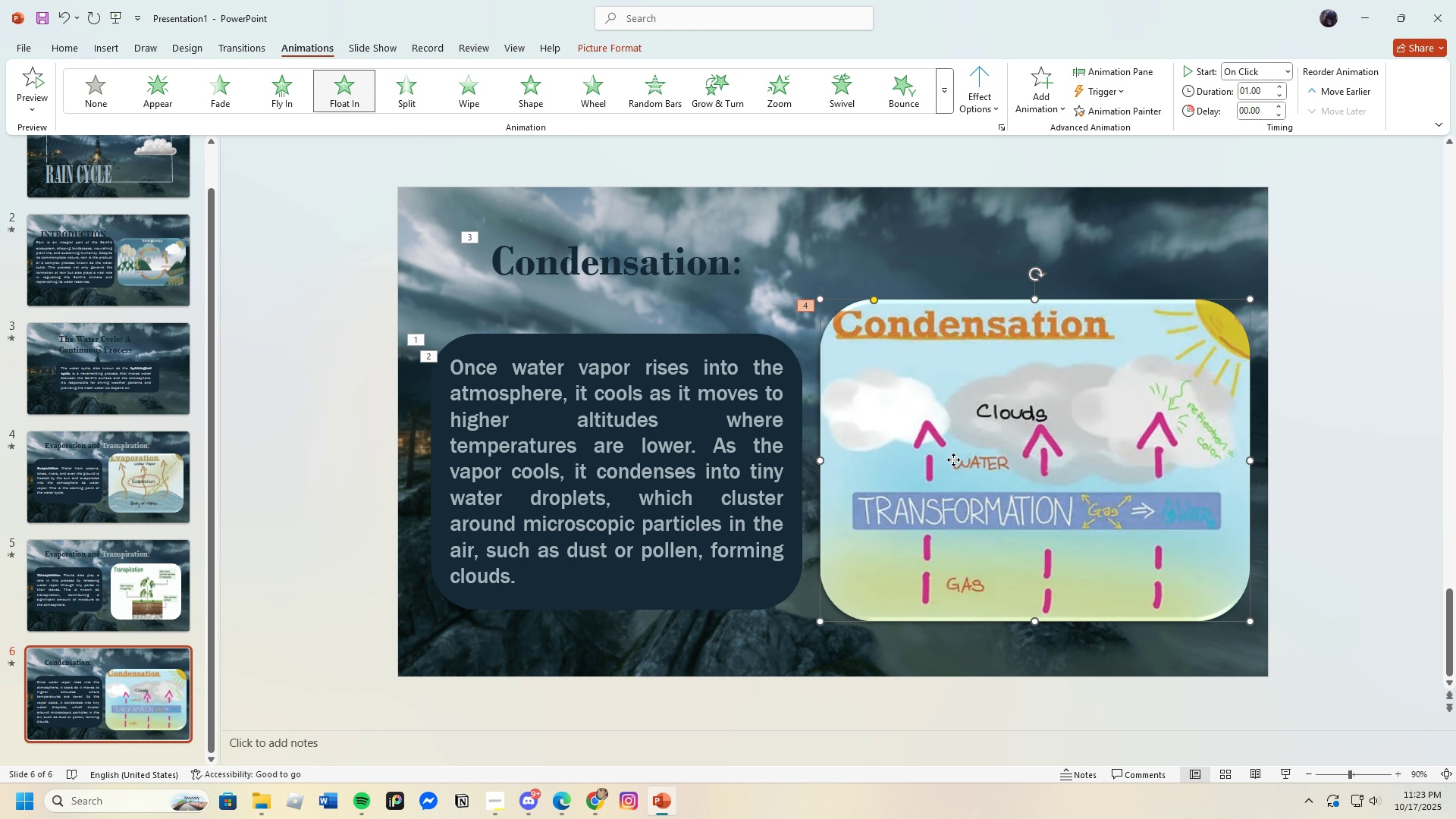 
left_click_drag(start_coordinate=[953, 460], to_coordinate=[953, 475])
 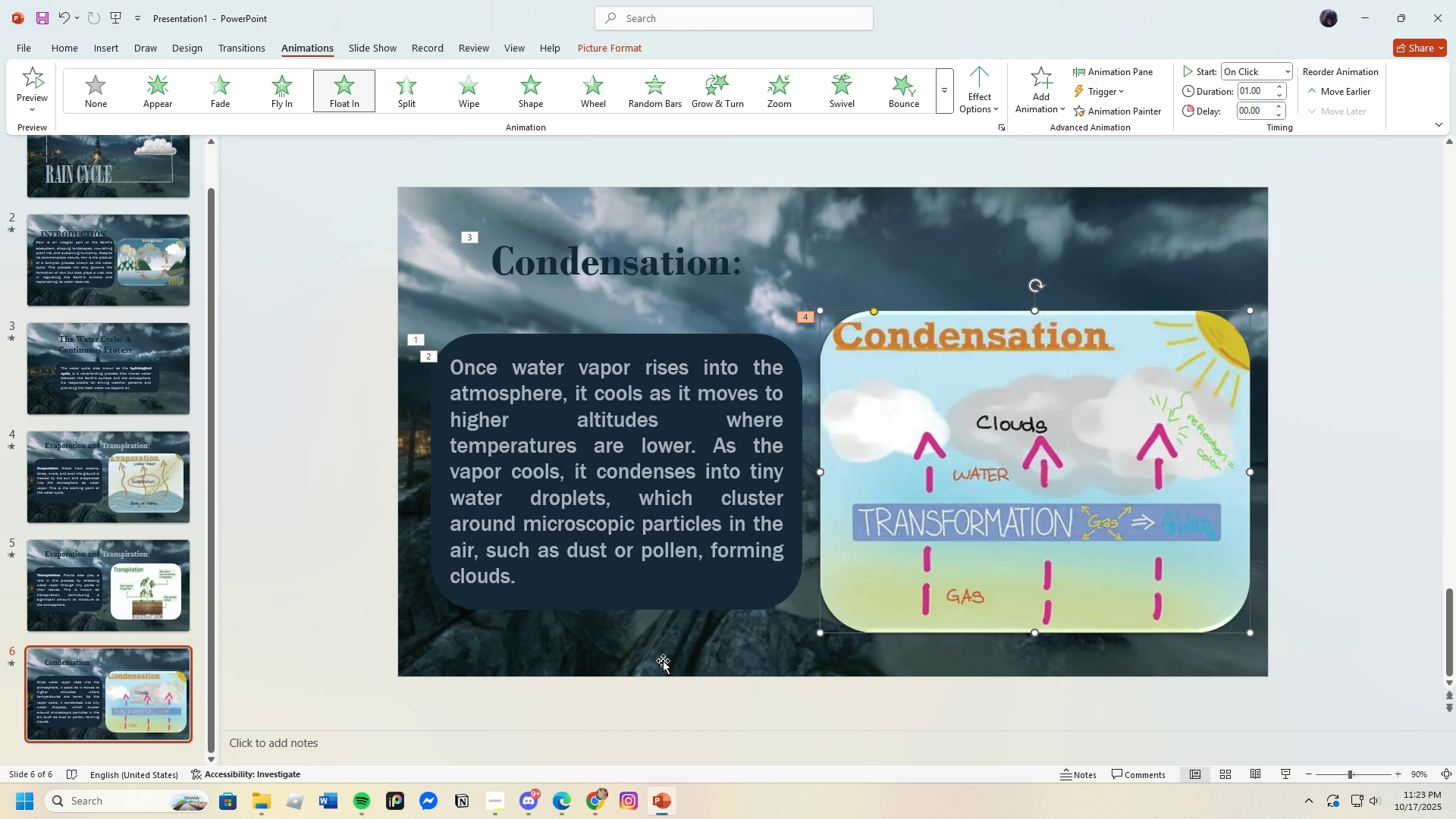 
left_click([663, 661])
 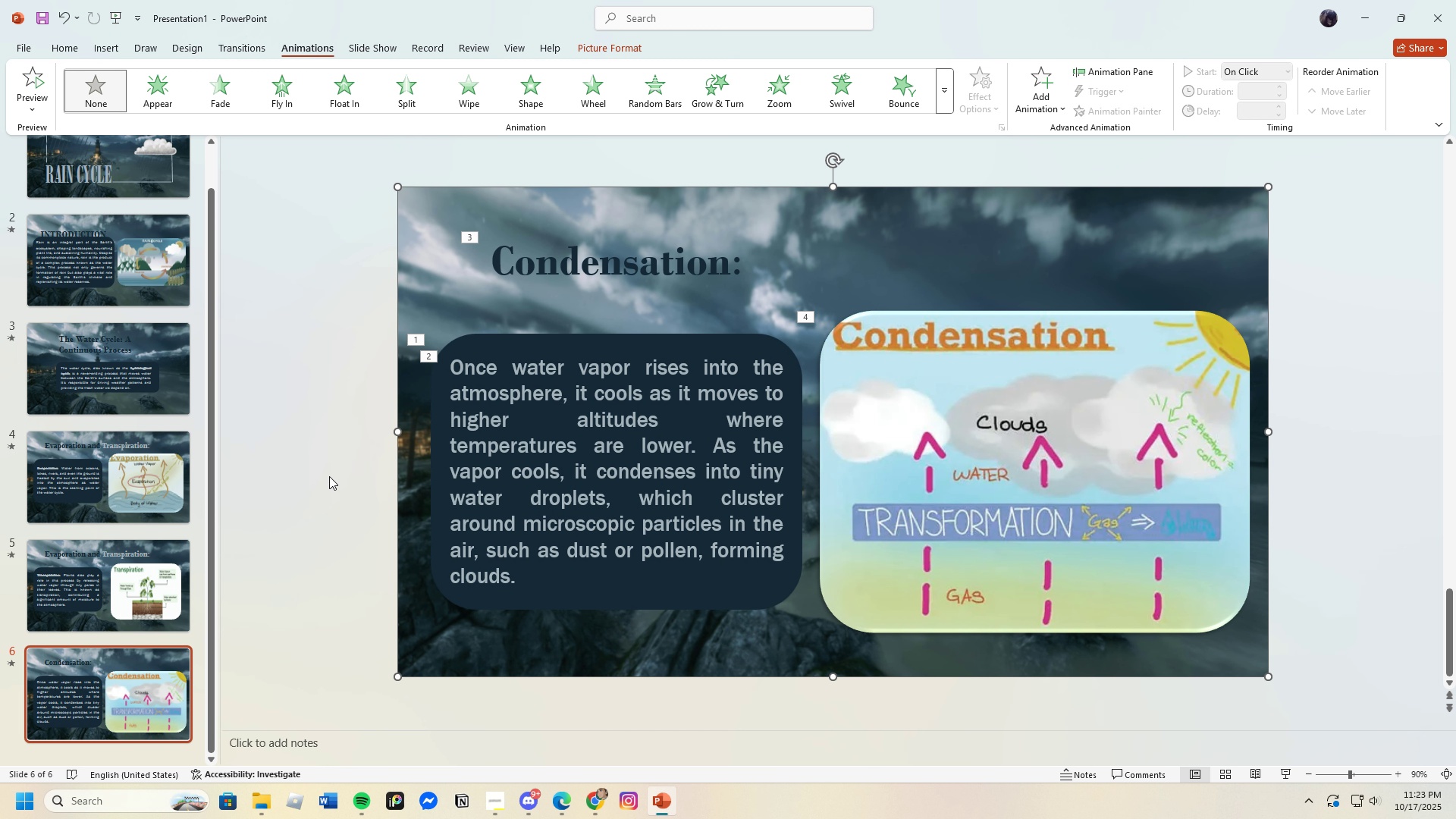 
wait(11.89)
 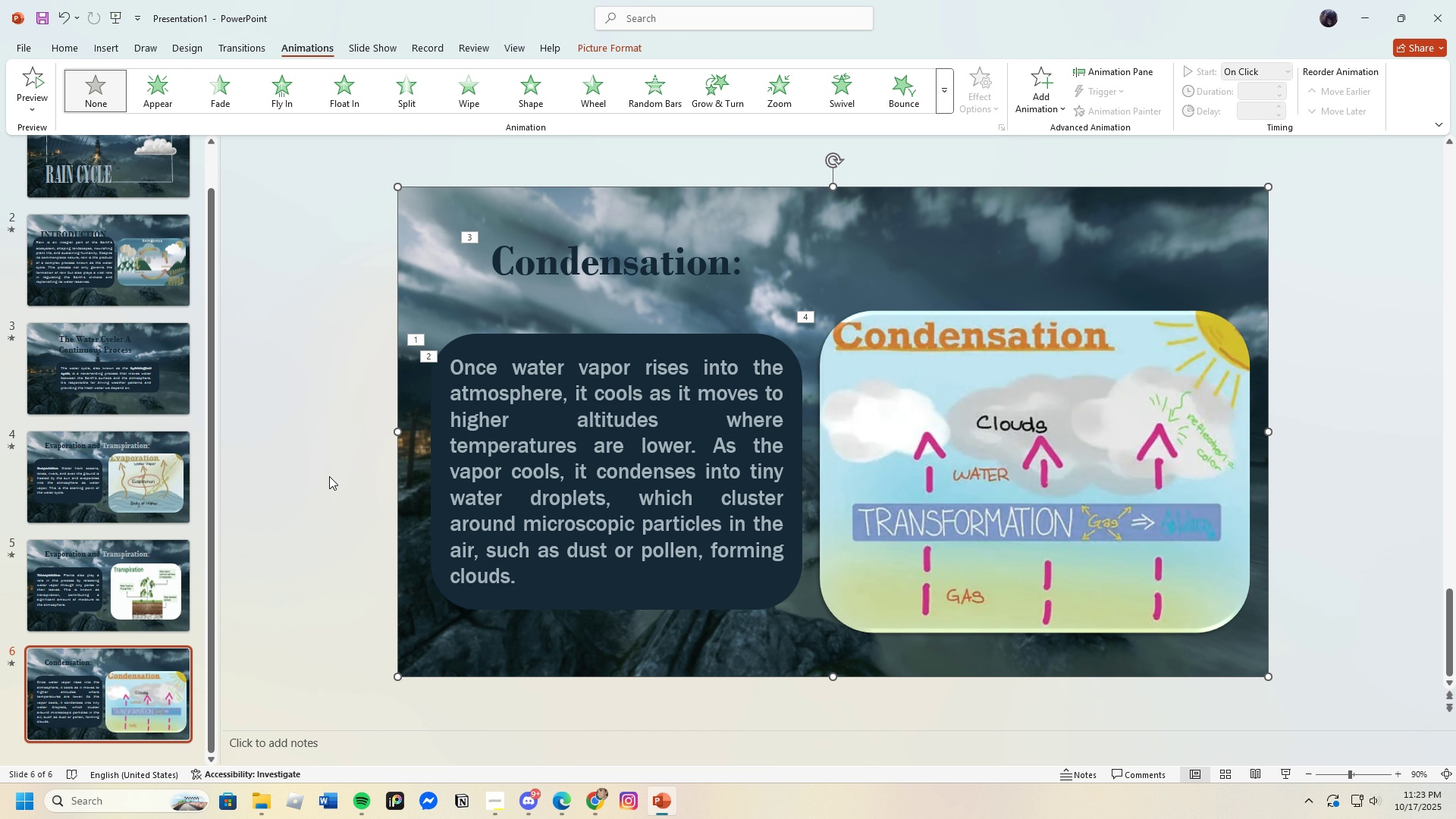 
mouse_move([355, 494])
 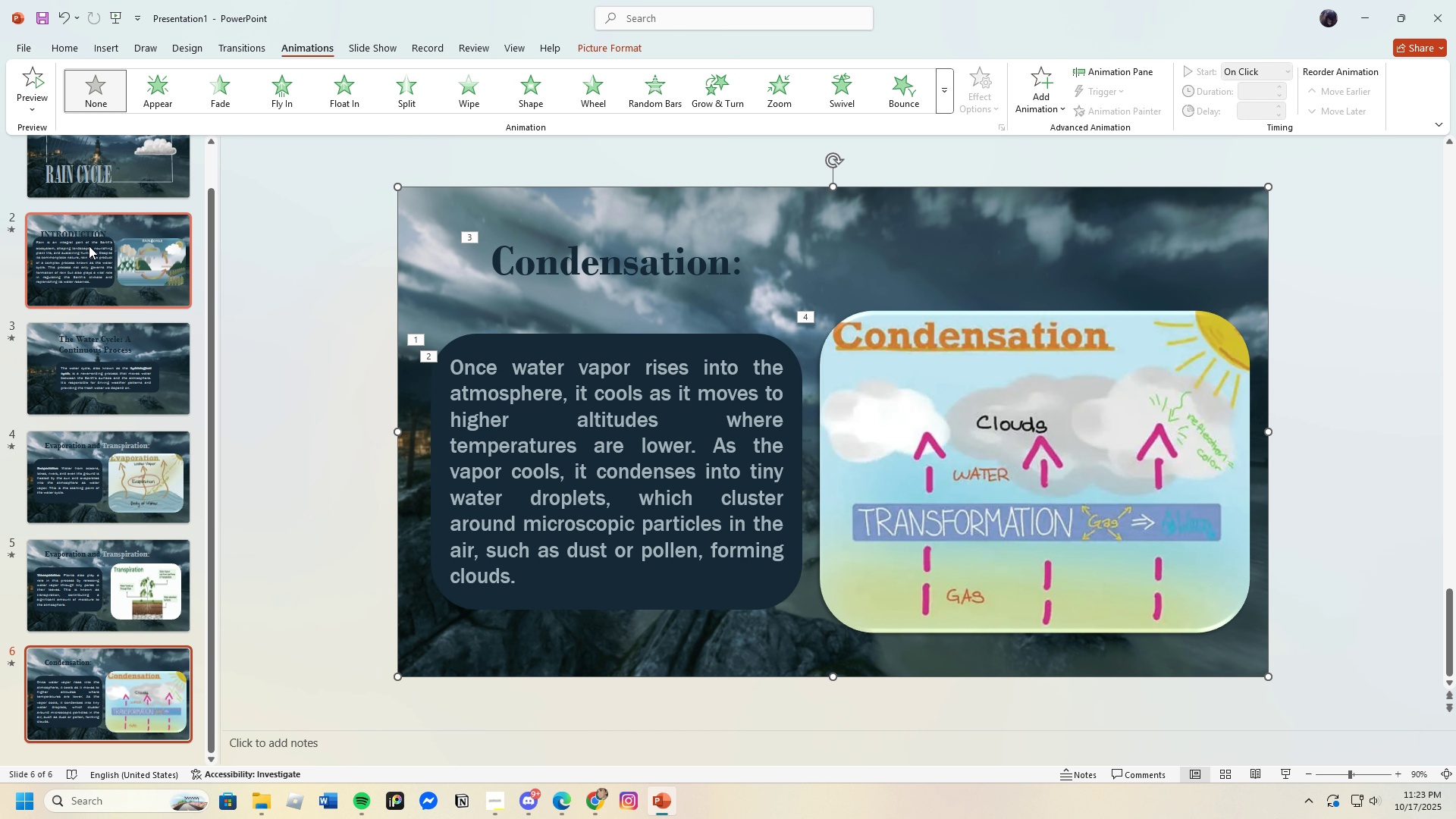 
left_click_drag(start_coordinate=[67, 52], to_coordinate=[68, 48])
 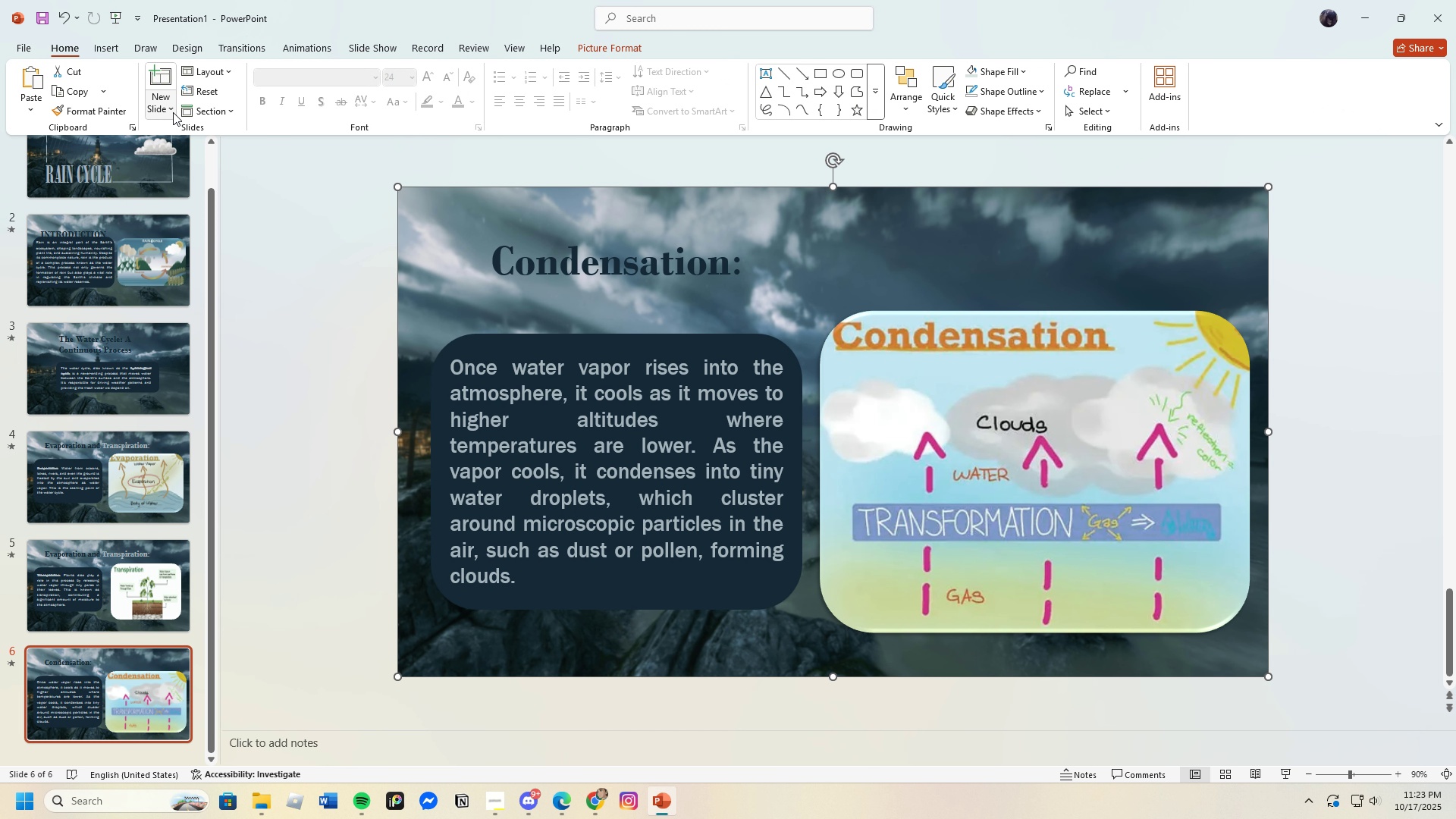 
left_click([173, 112])
 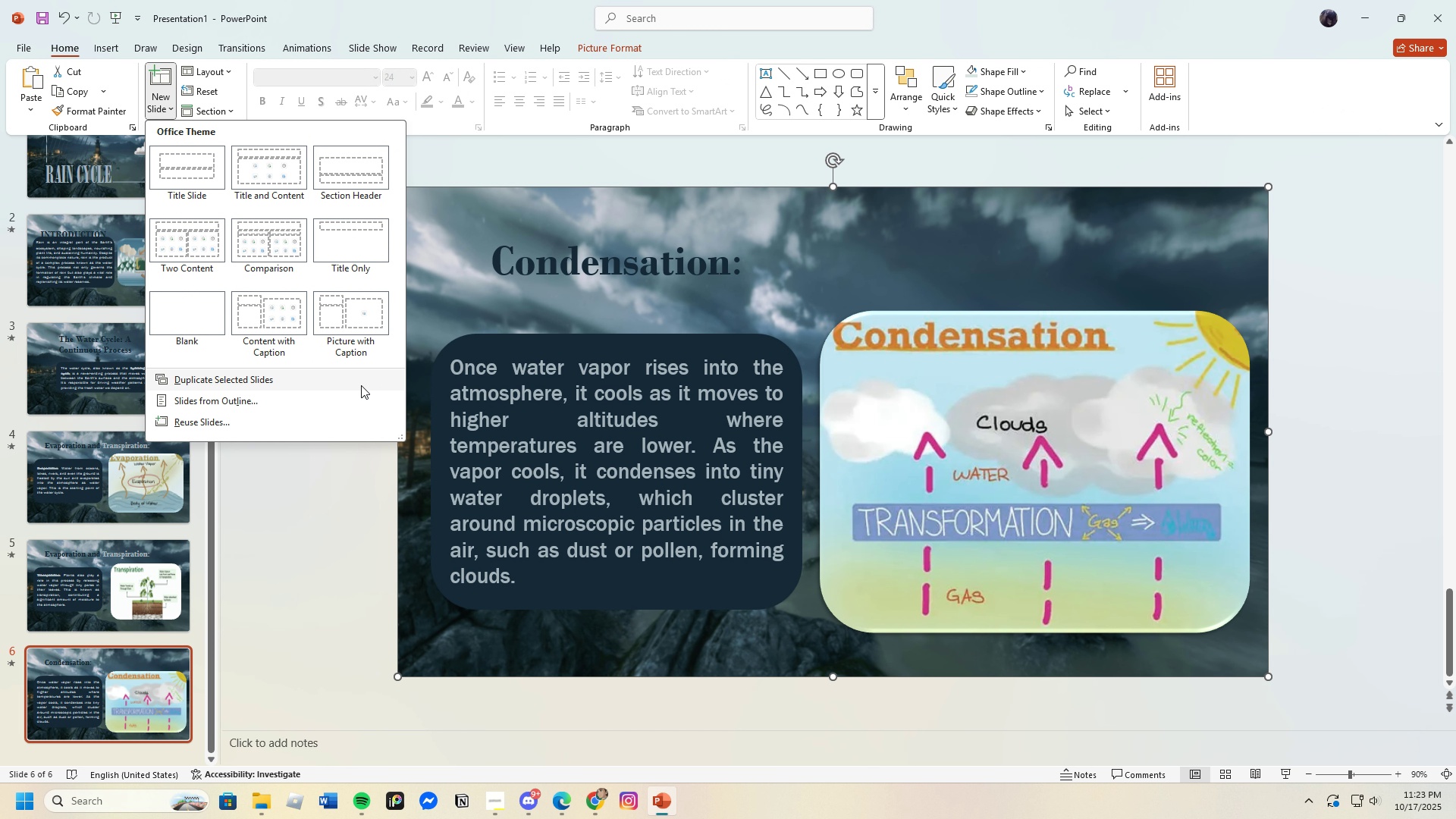 
left_click([240, 378])
 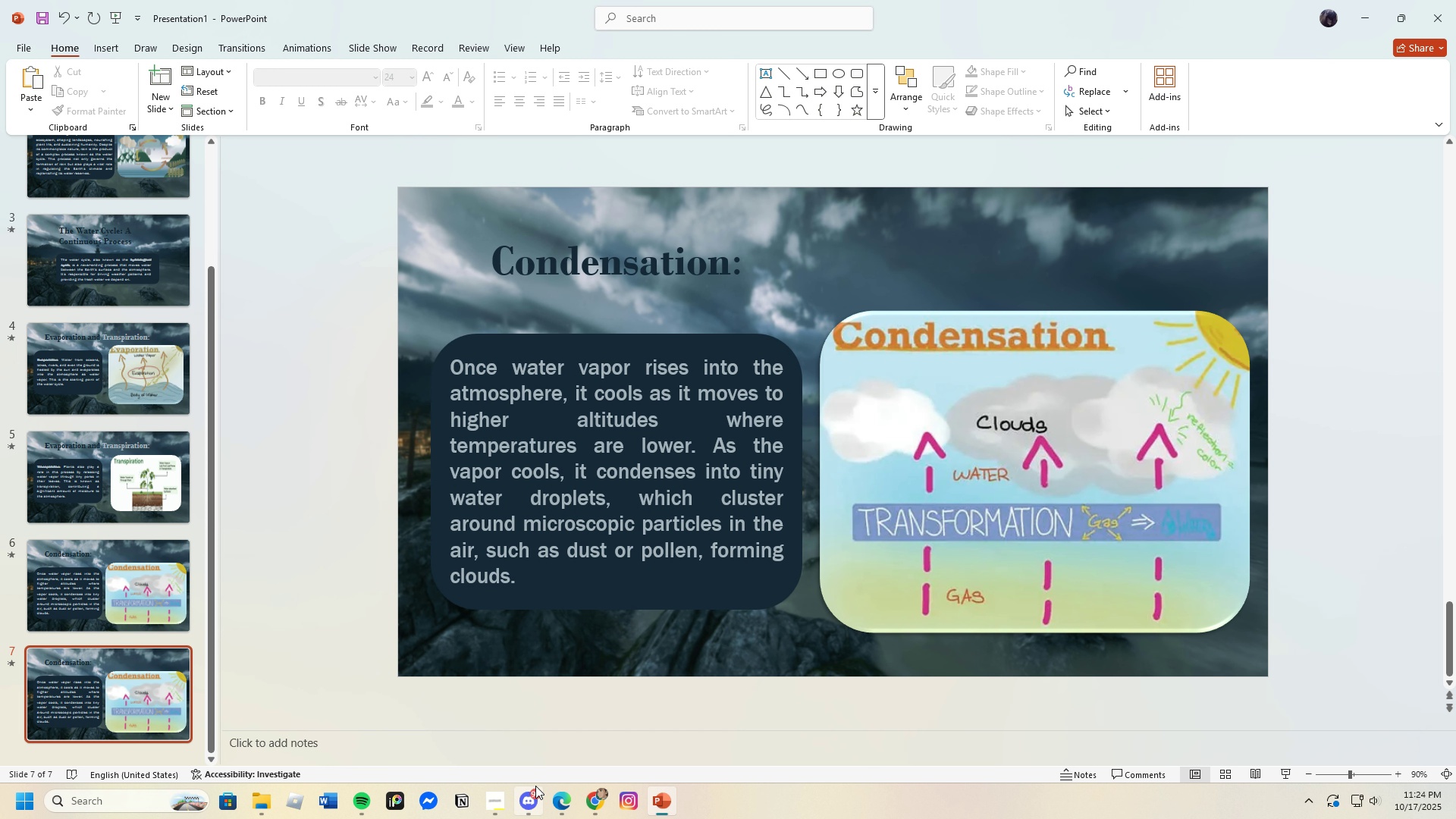 
left_click([570, 803])
 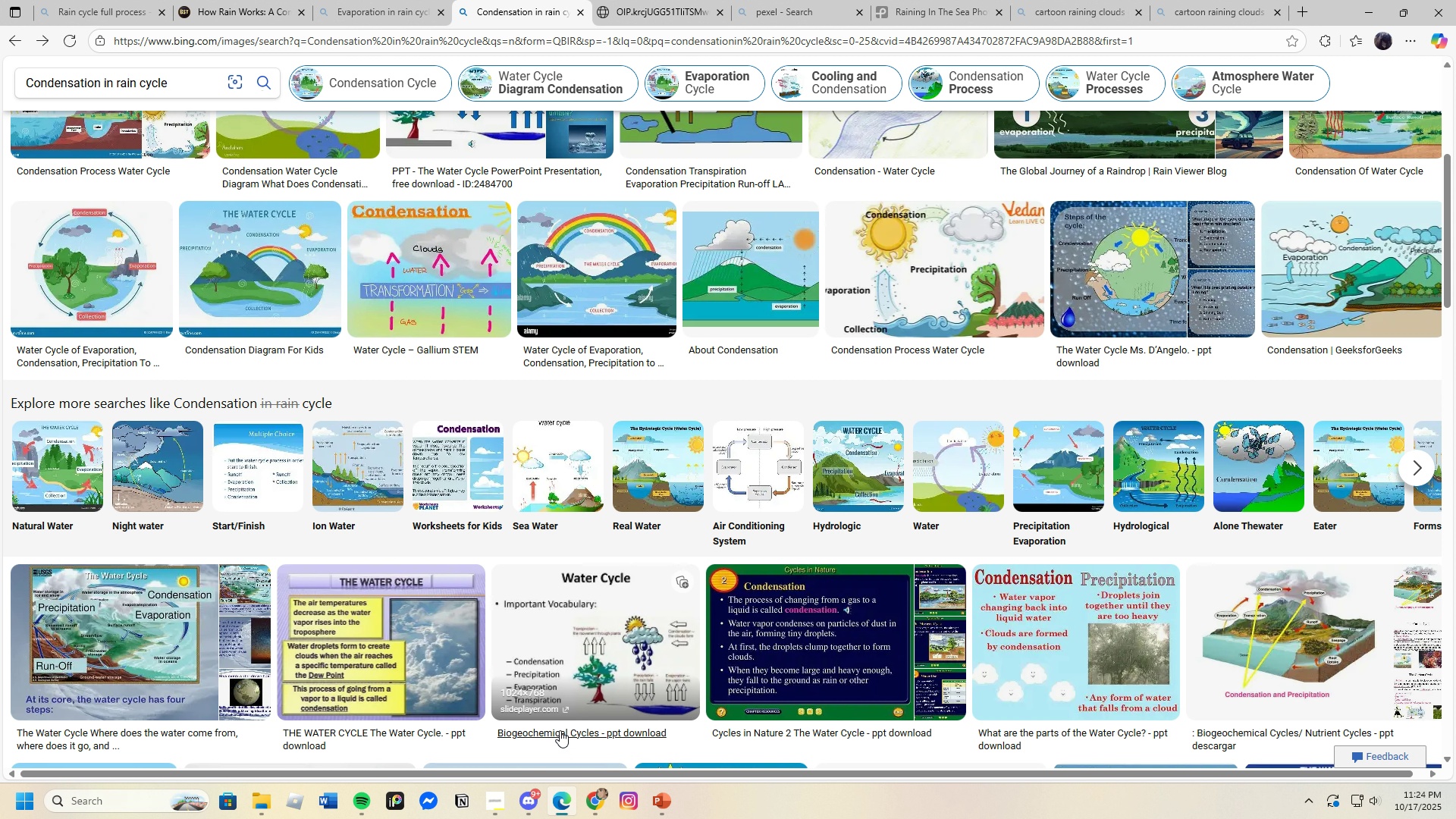 
scroll: coordinate [517, 652], scroll_direction: up, amount: 6.0
 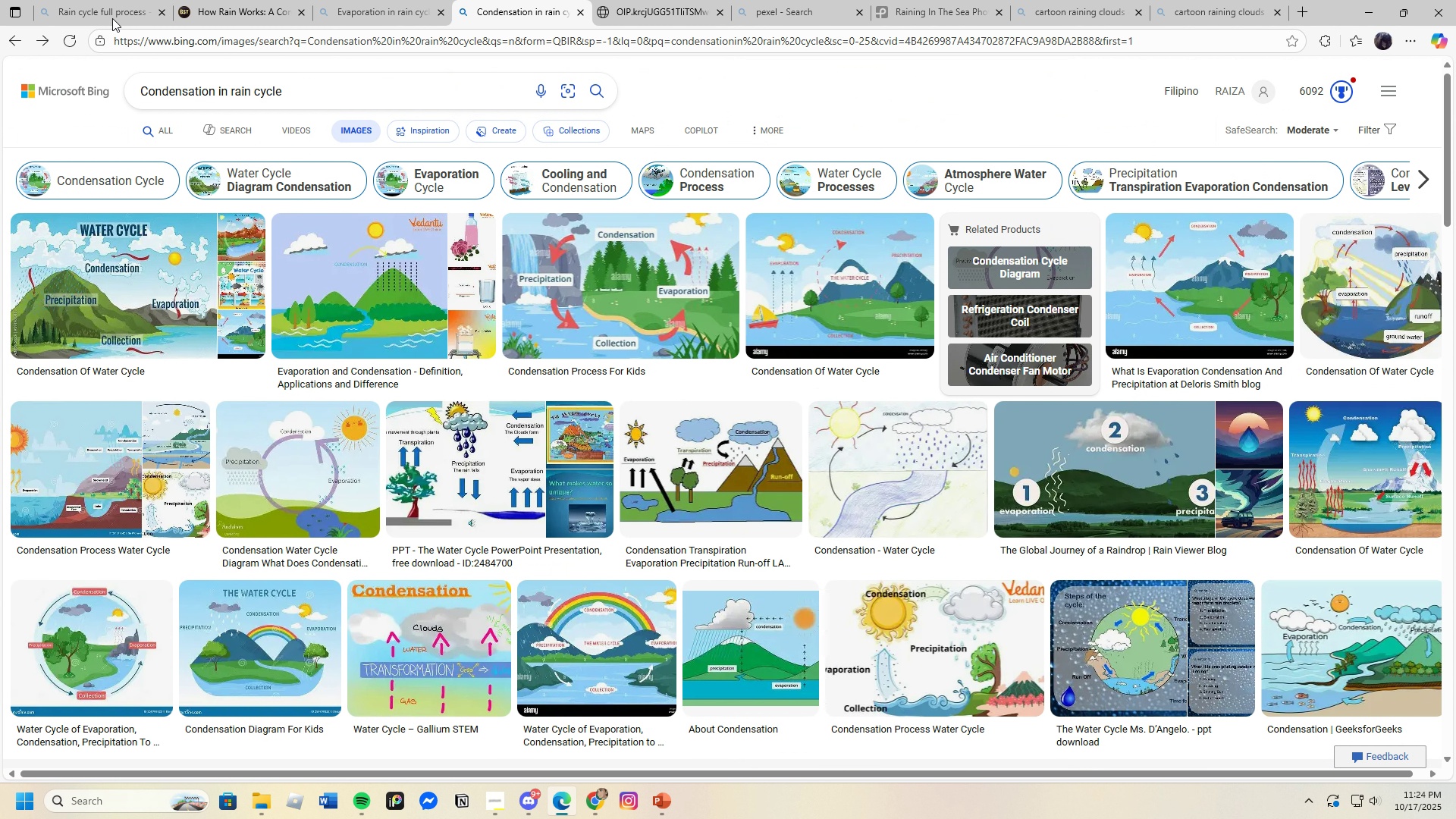 
left_click([208, 0])
 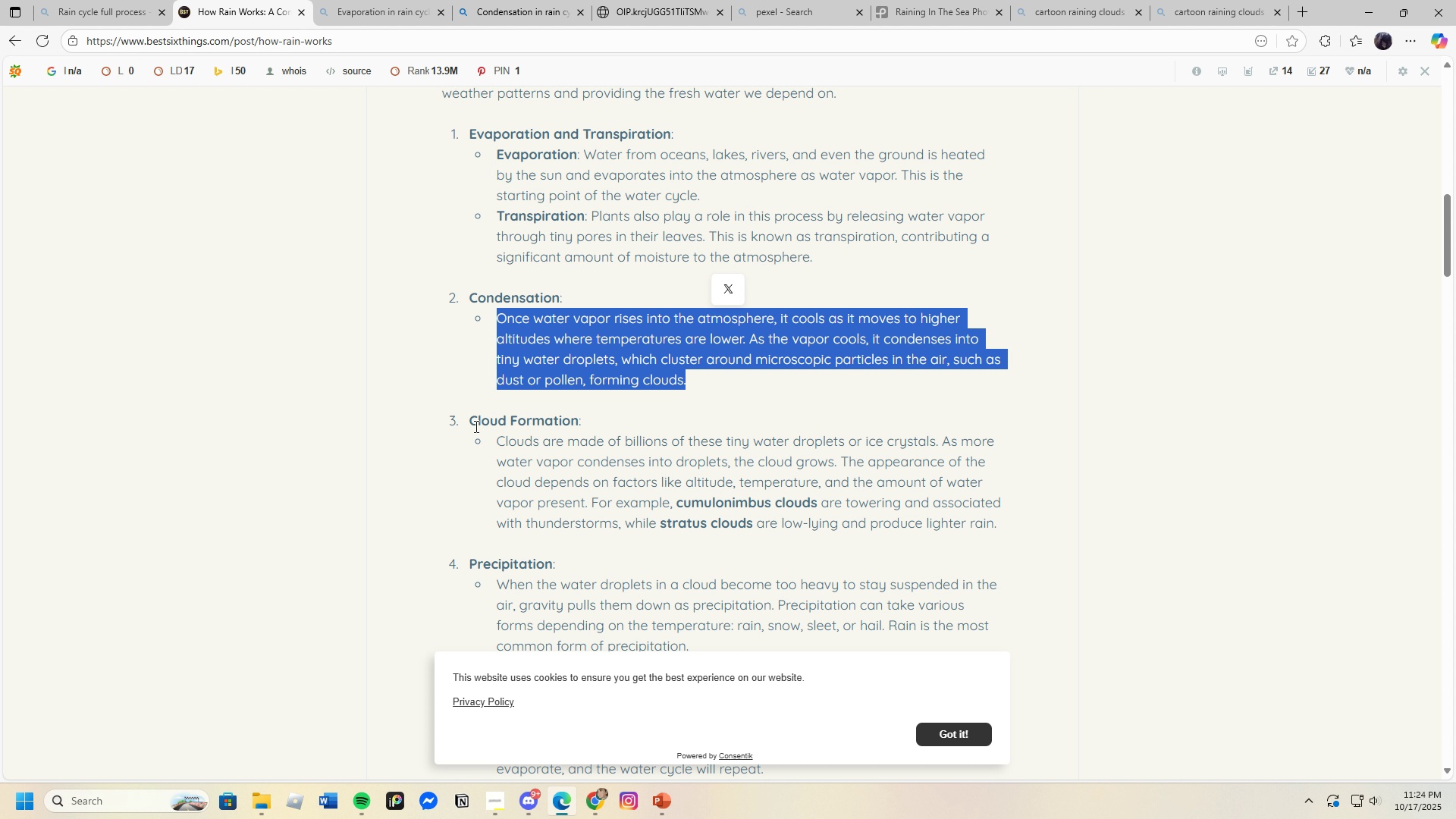 
scroll: coordinate [475, 426], scroll_direction: down, amount: 1.0
 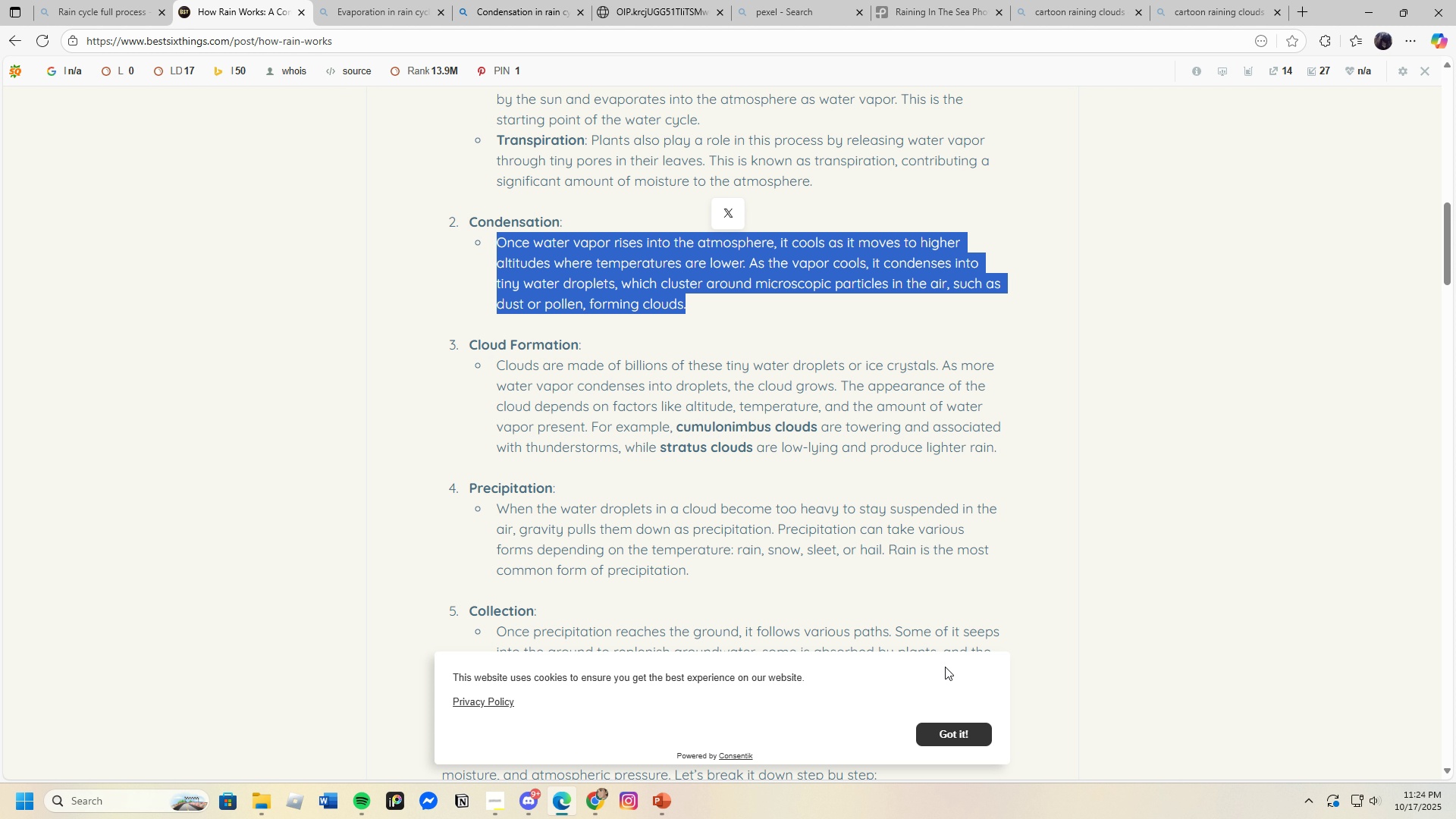 
wait(8.17)
 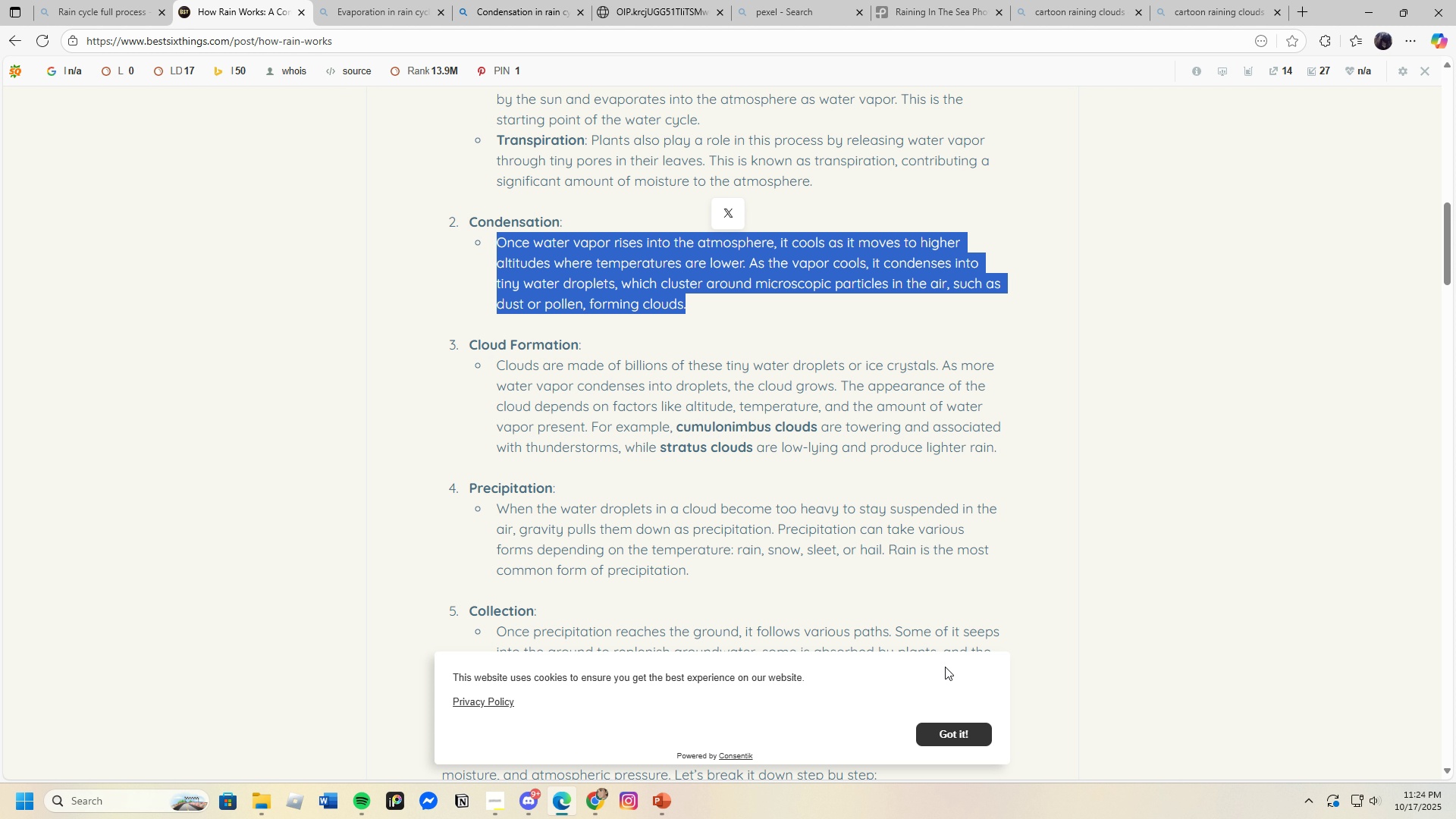 
left_click_drag(start_coordinate=[470, 342], to_coordinate=[606, 349])
 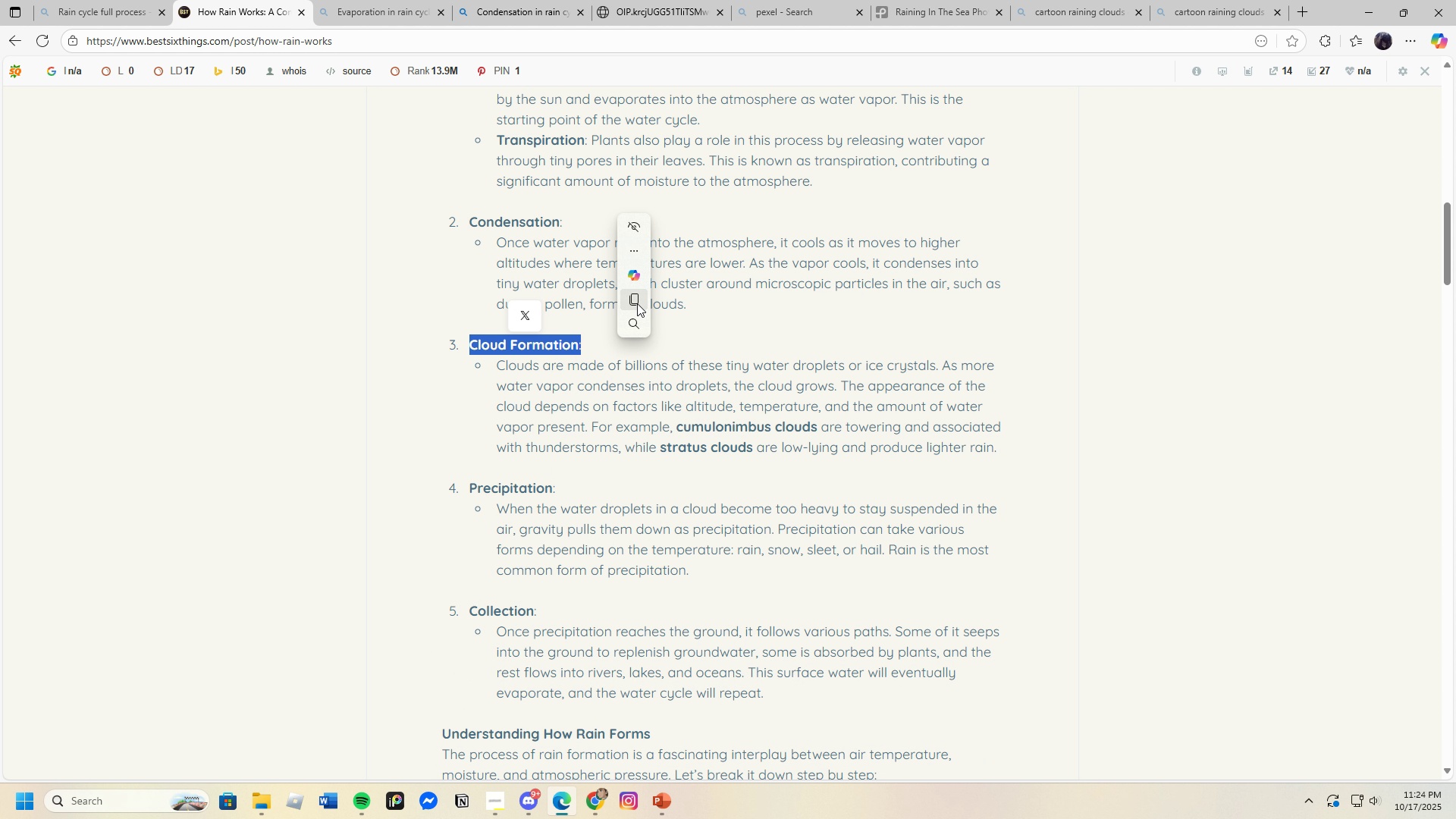 
left_click([637, 303])
 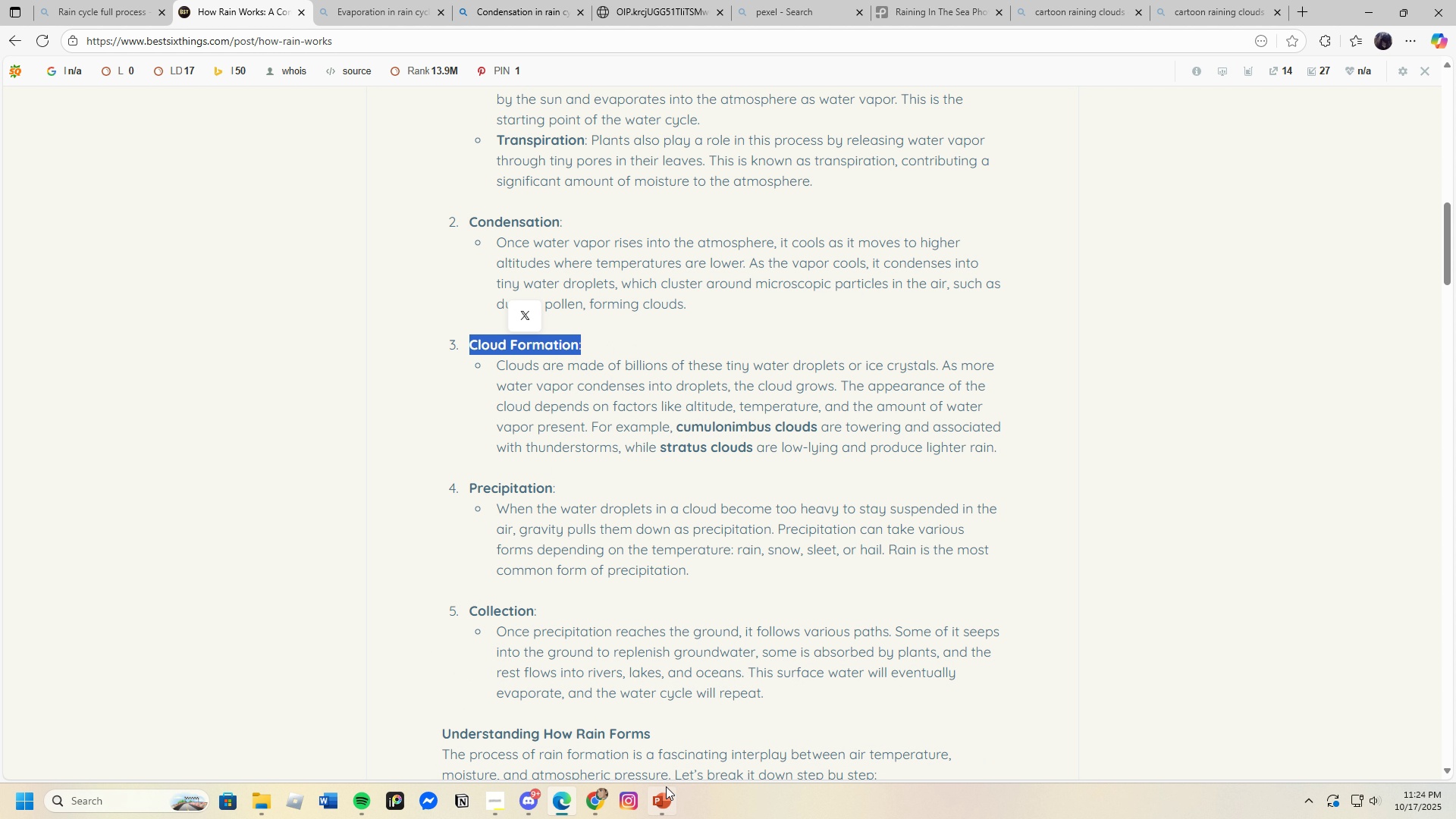 
left_click([664, 796])
 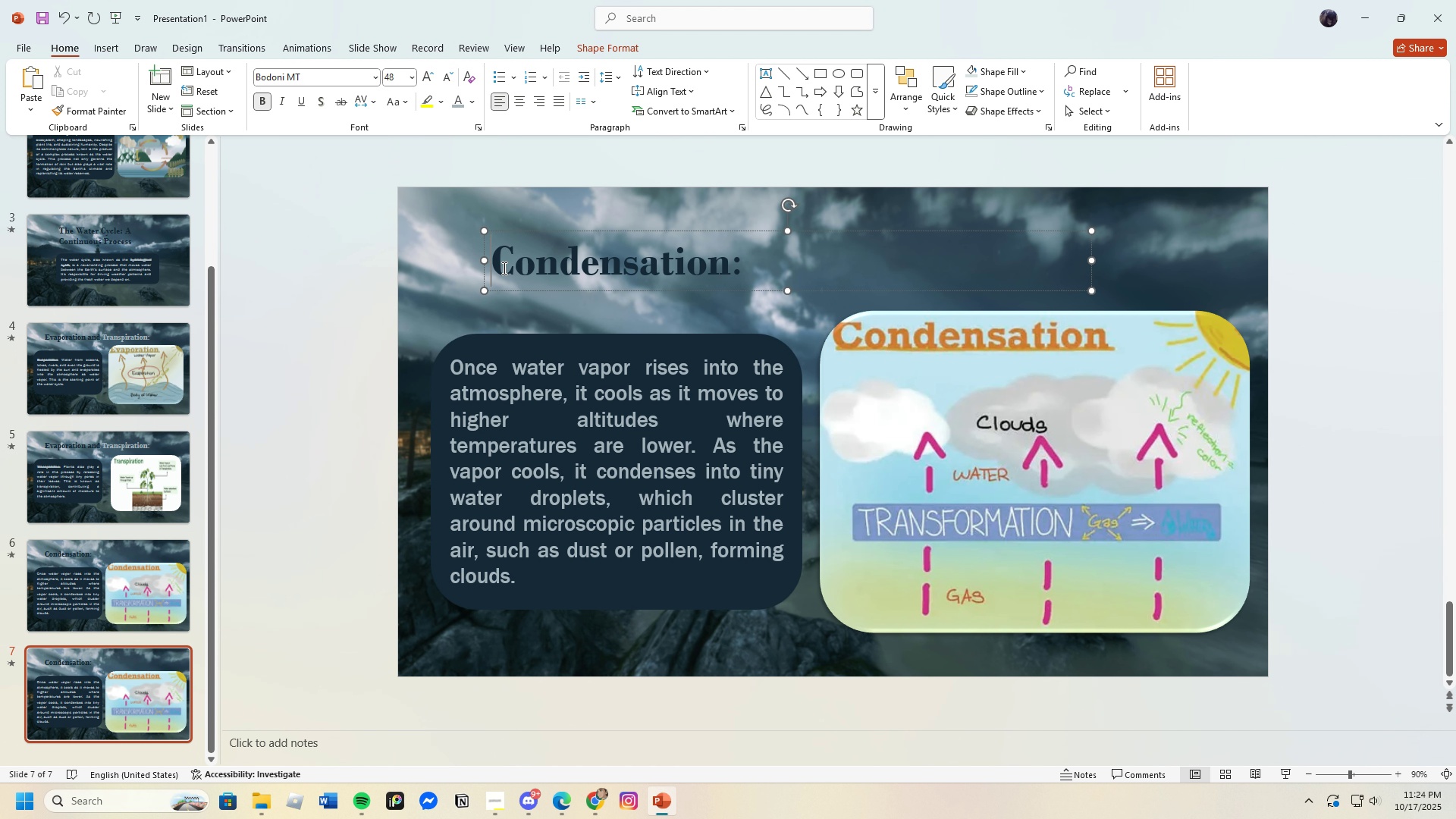 
left_click([503, 268])
 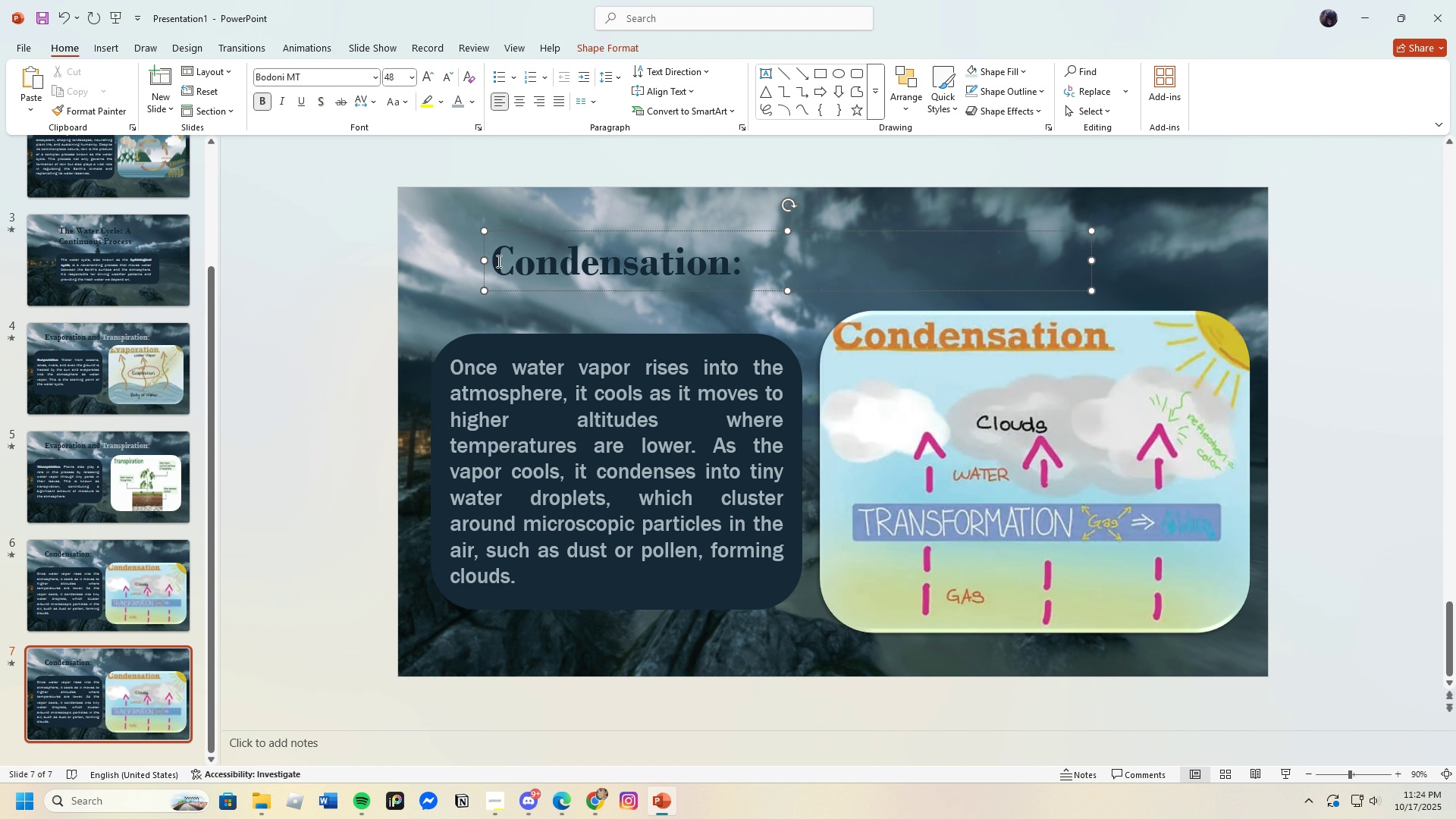 
left_click_drag(start_coordinate=[497, 262], to_coordinate=[759, 271])
 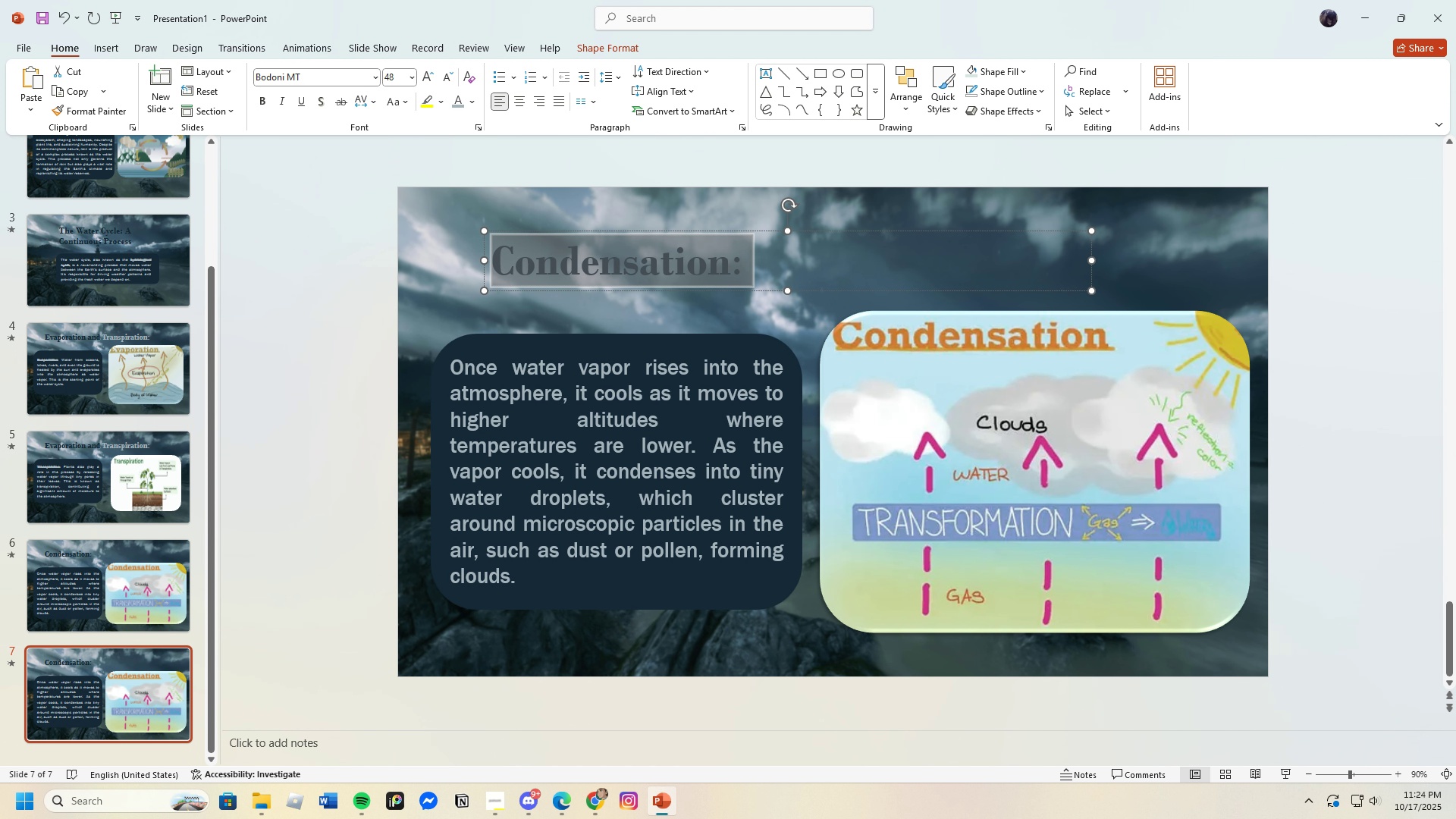 
key(Backspace)
 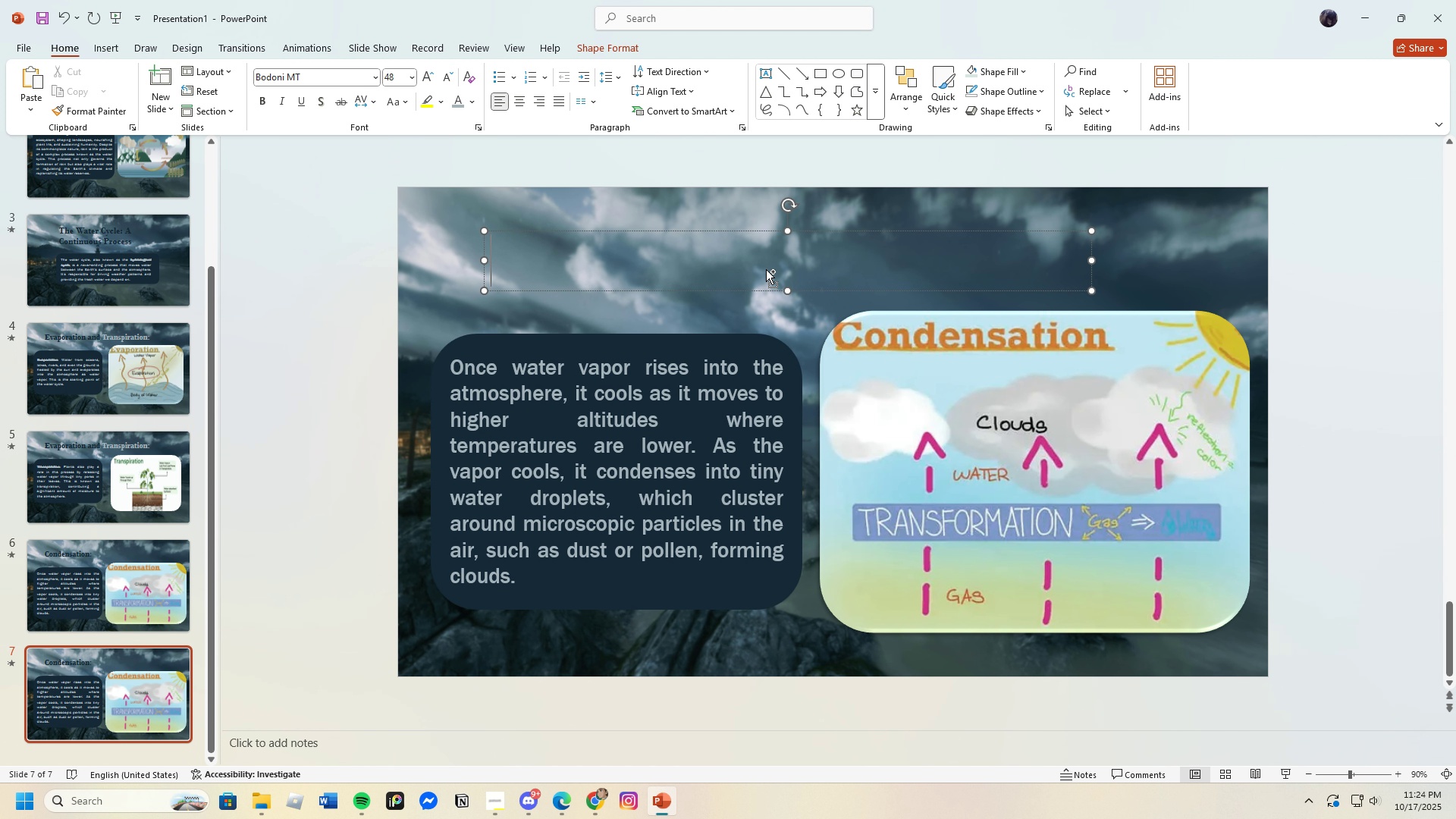 
key(Control+V)
 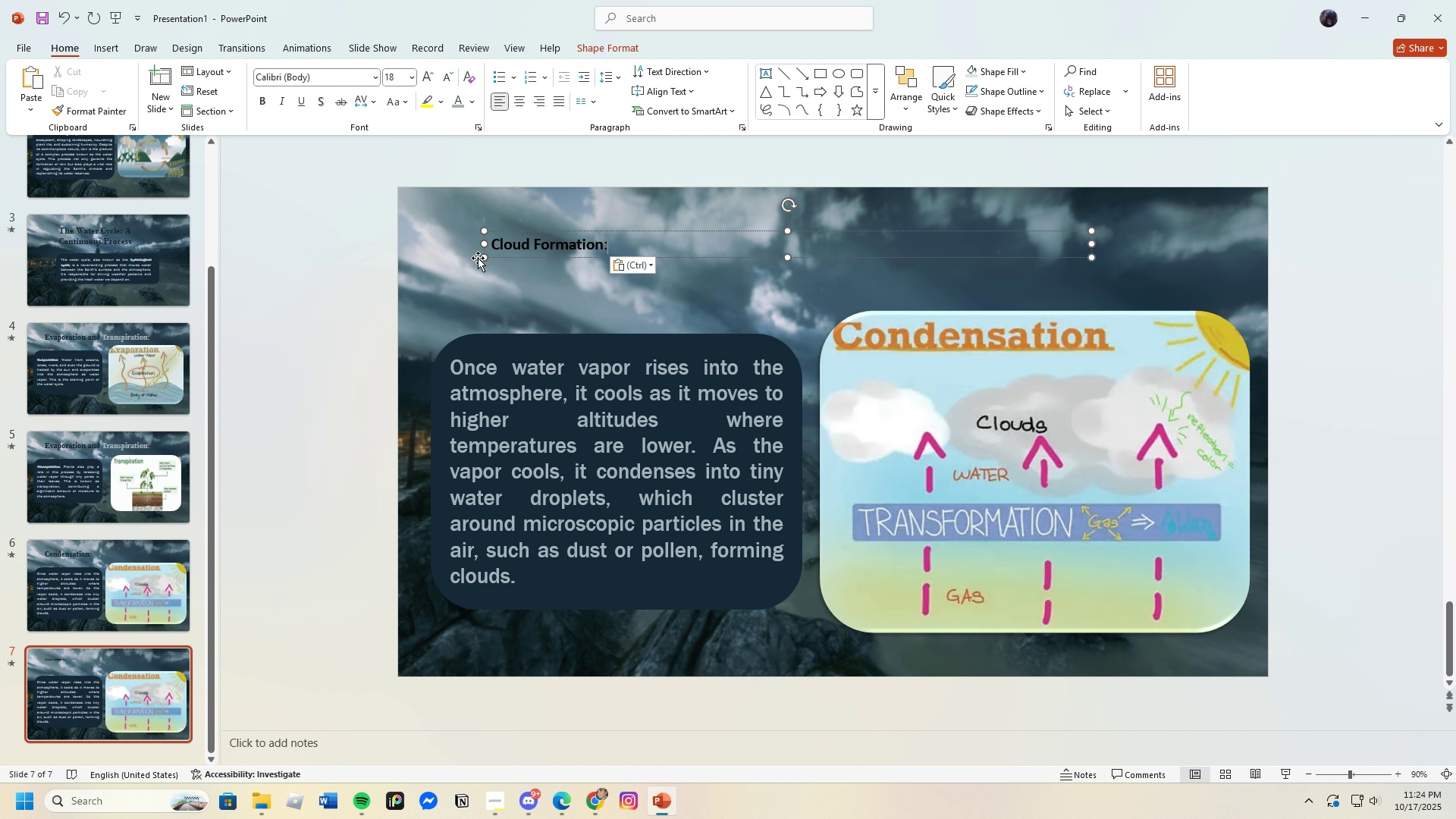 
left_click_drag(start_coordinate=[491, 241], to_coordinate=[664, 246])
 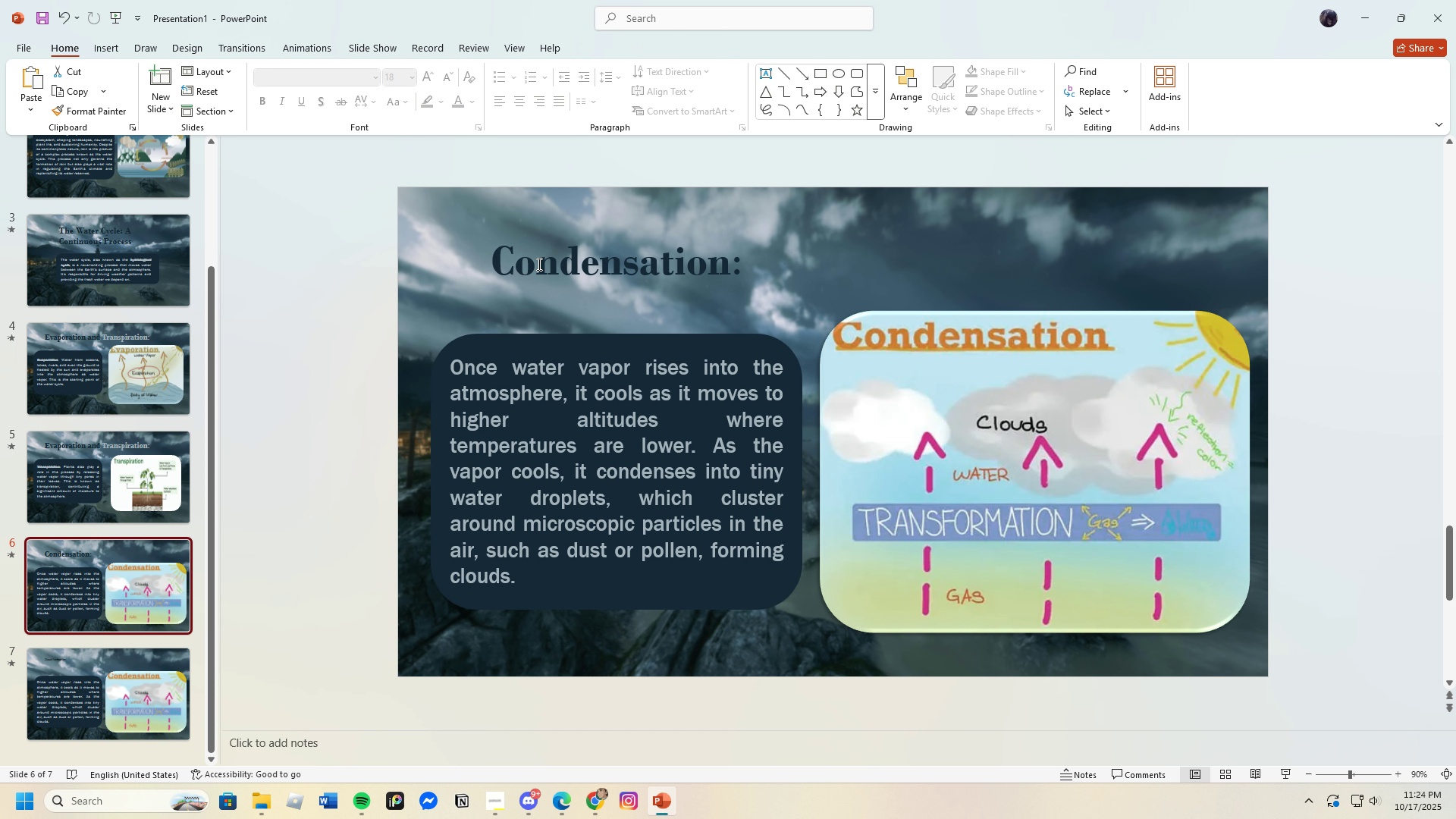 
left_click([545, 270])
 